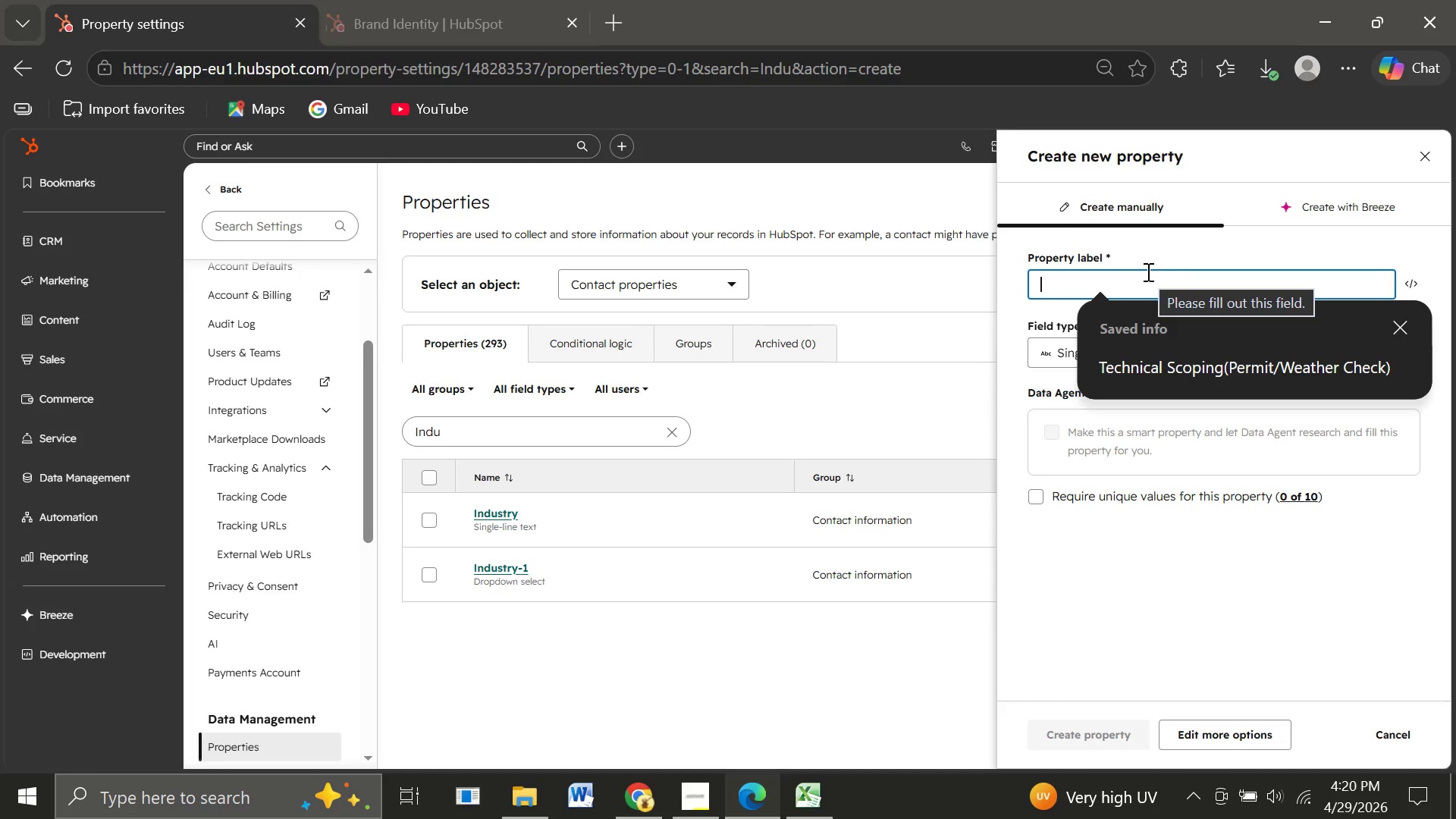 
wait(7.3)
 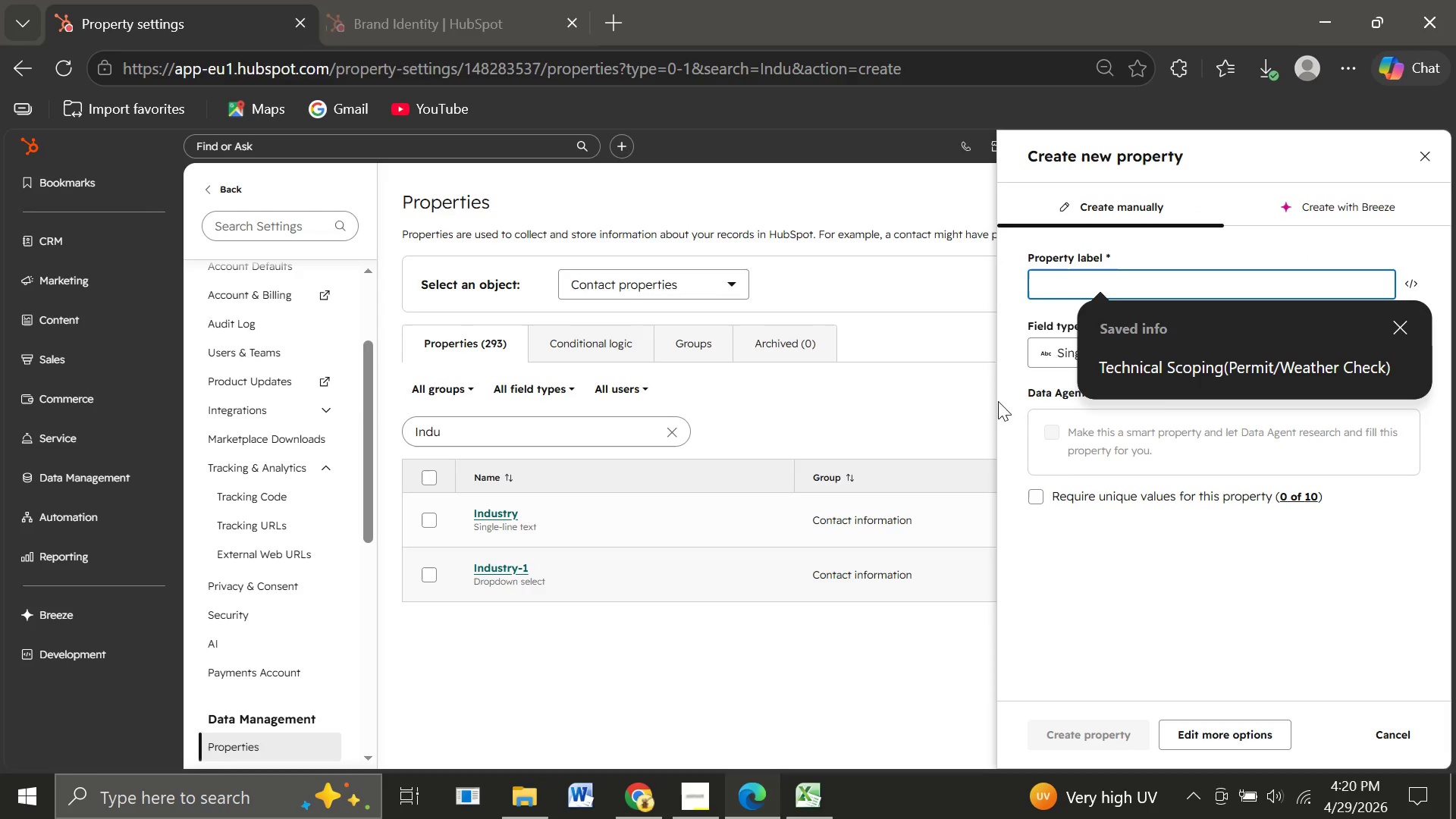 
type(Industry)
 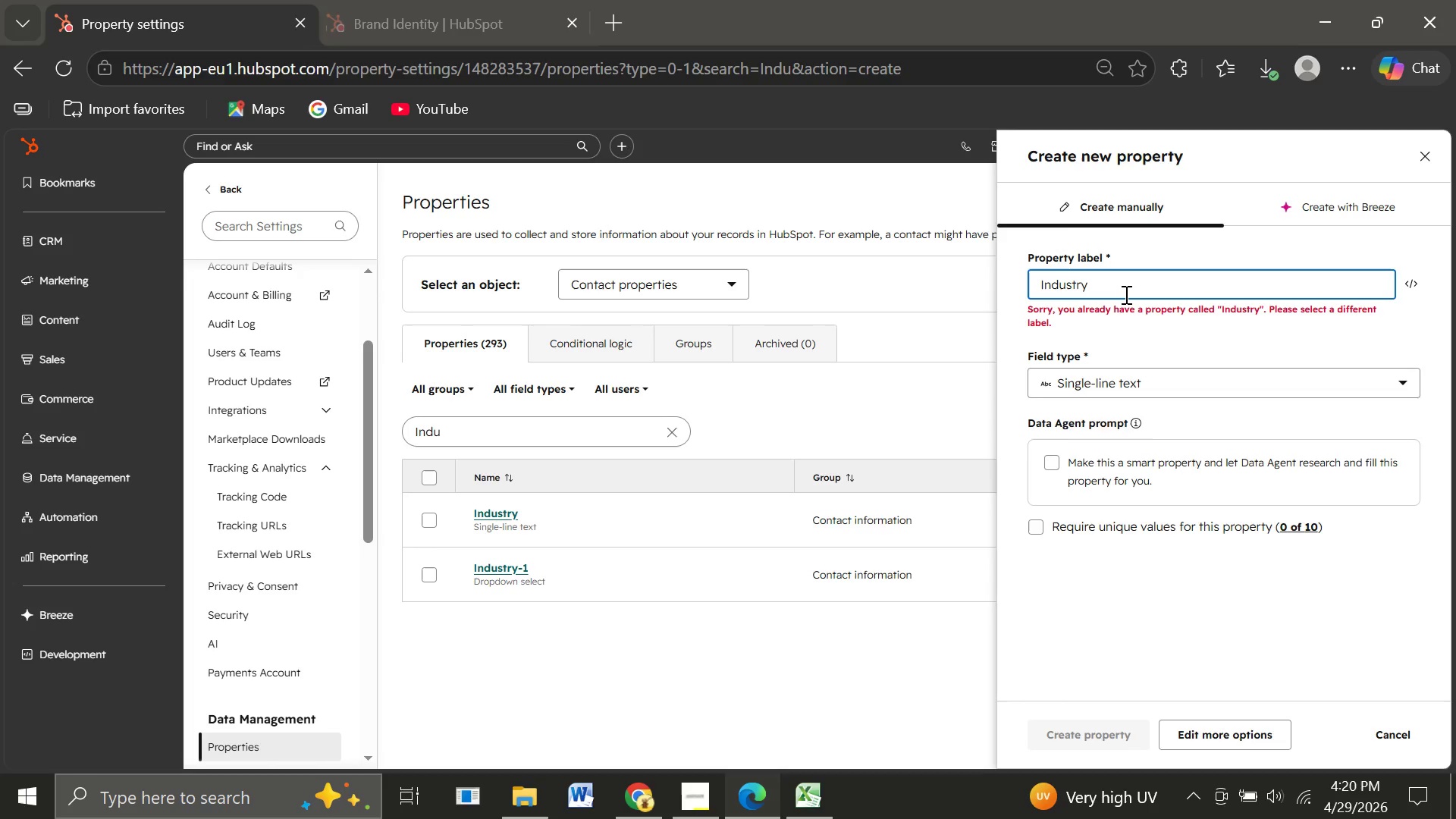 
wait(8.66)
 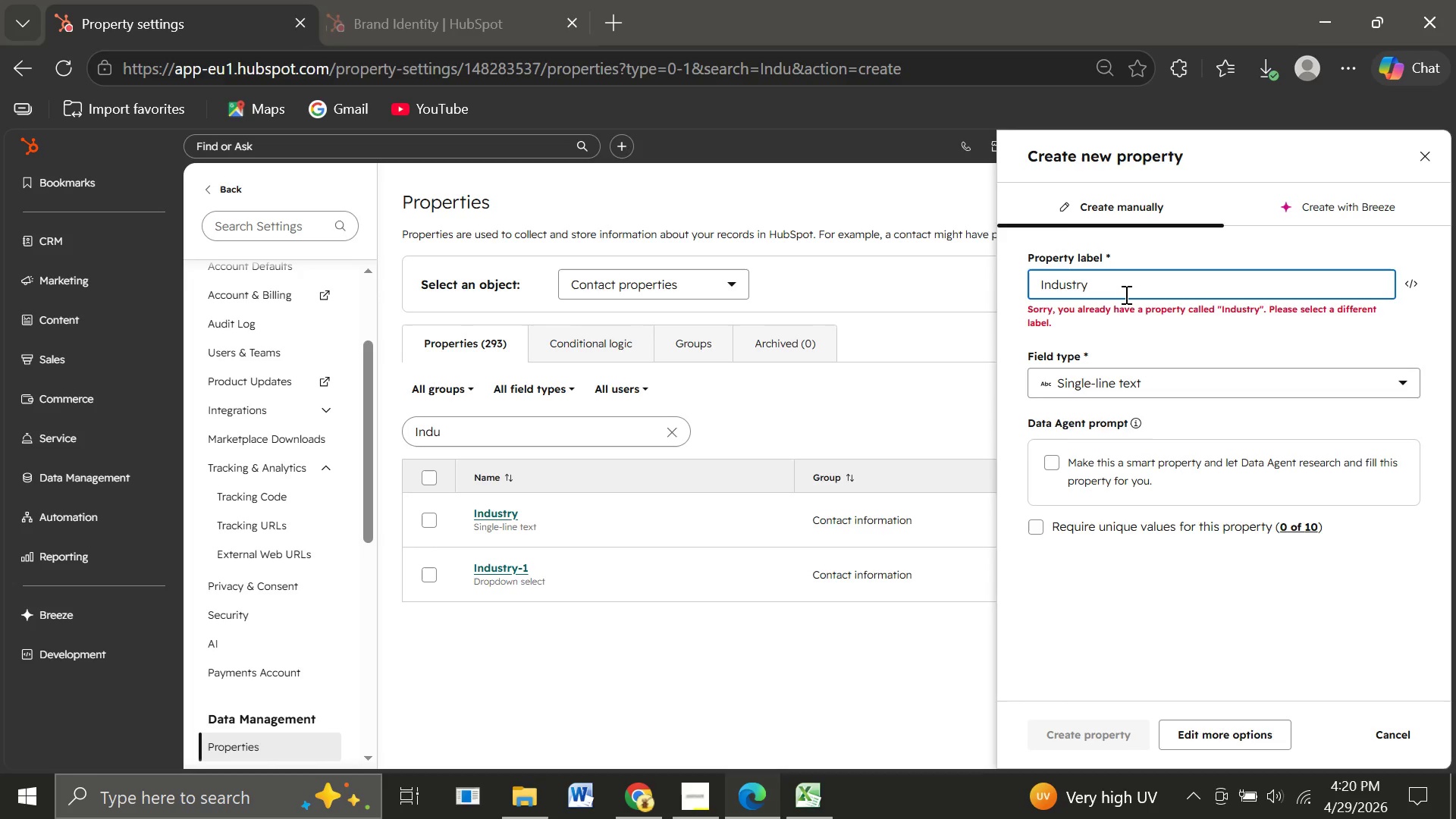 
key(1)
 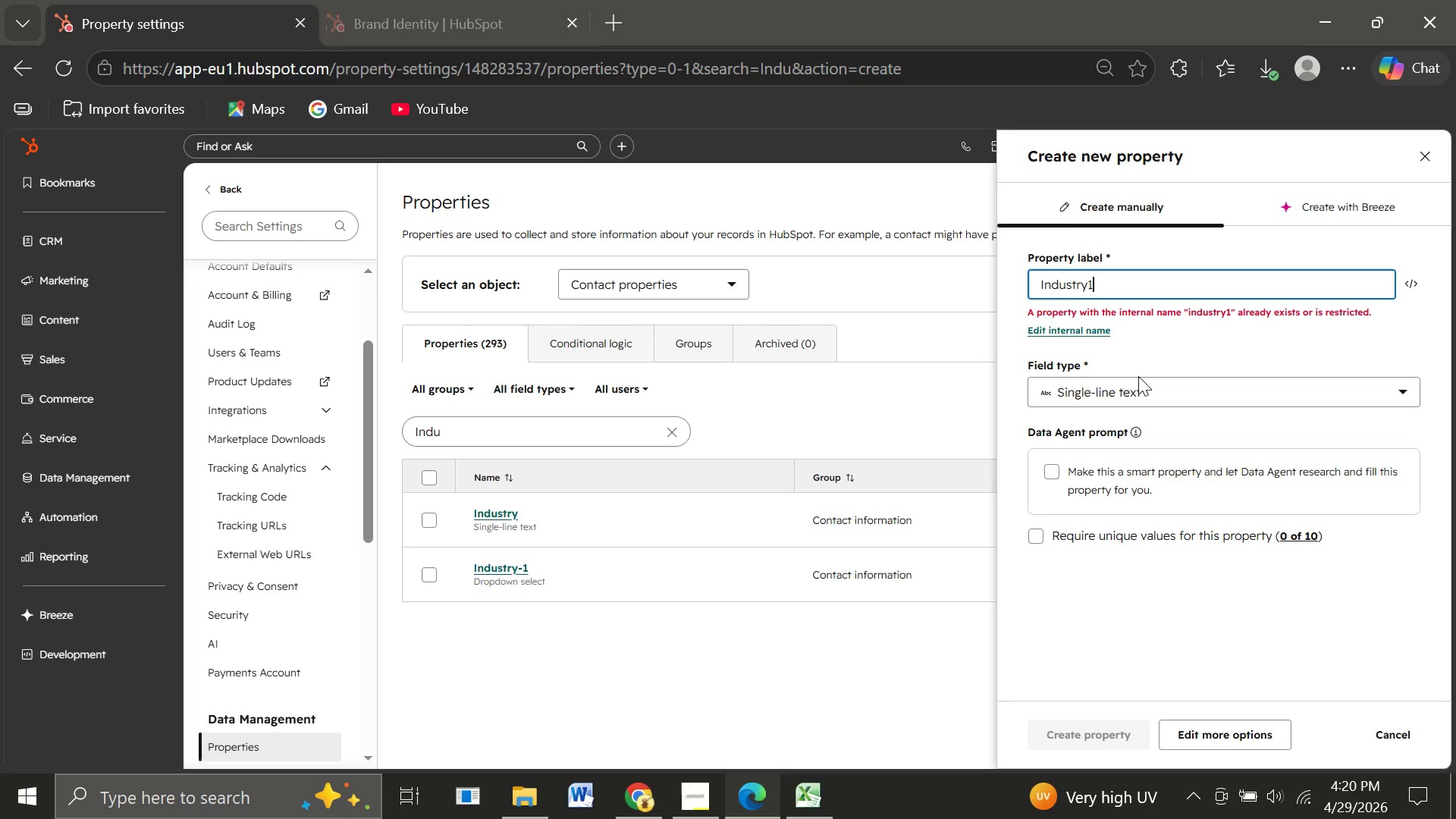 
key(Backspace)
 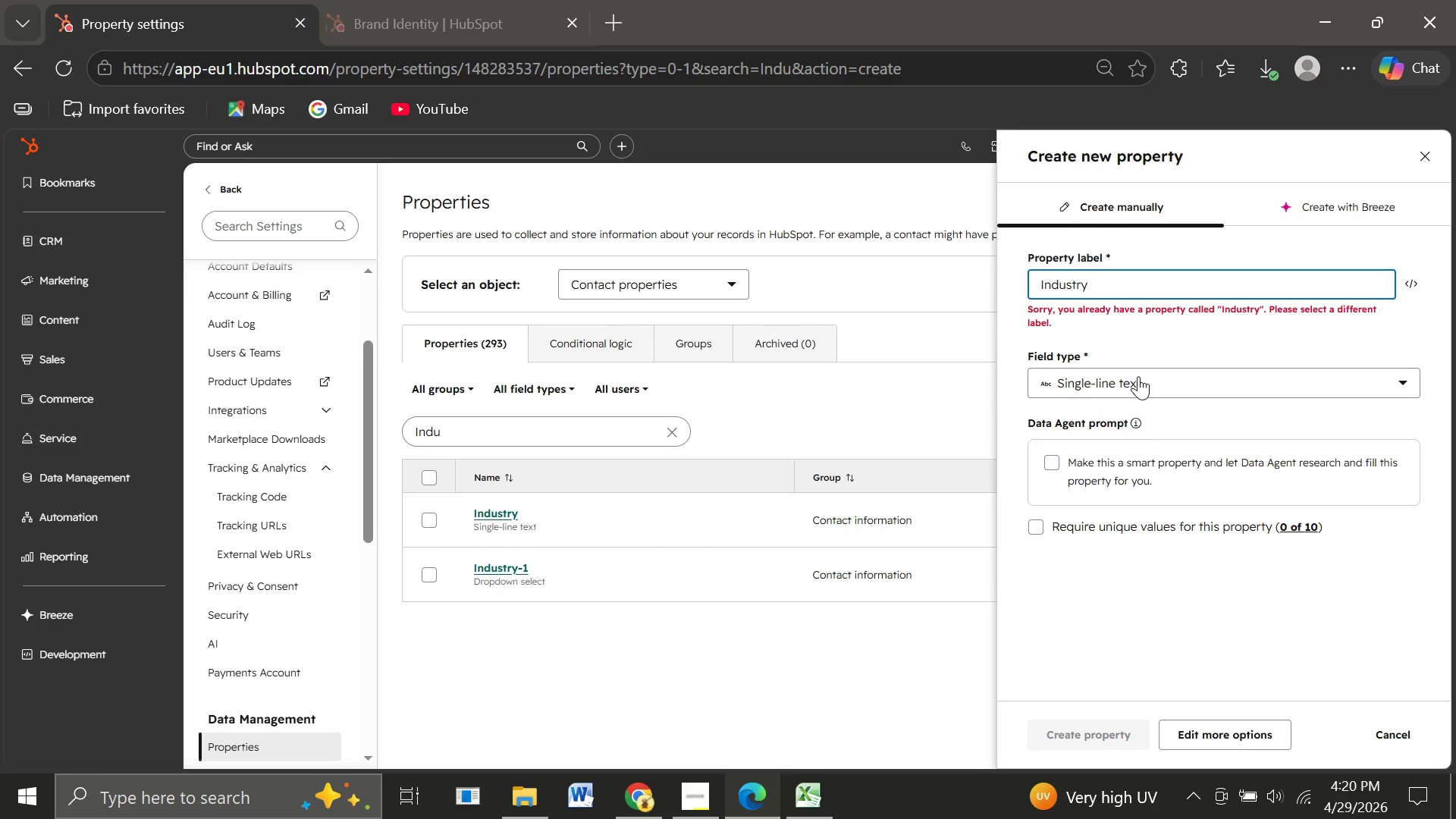 
key(Y)
 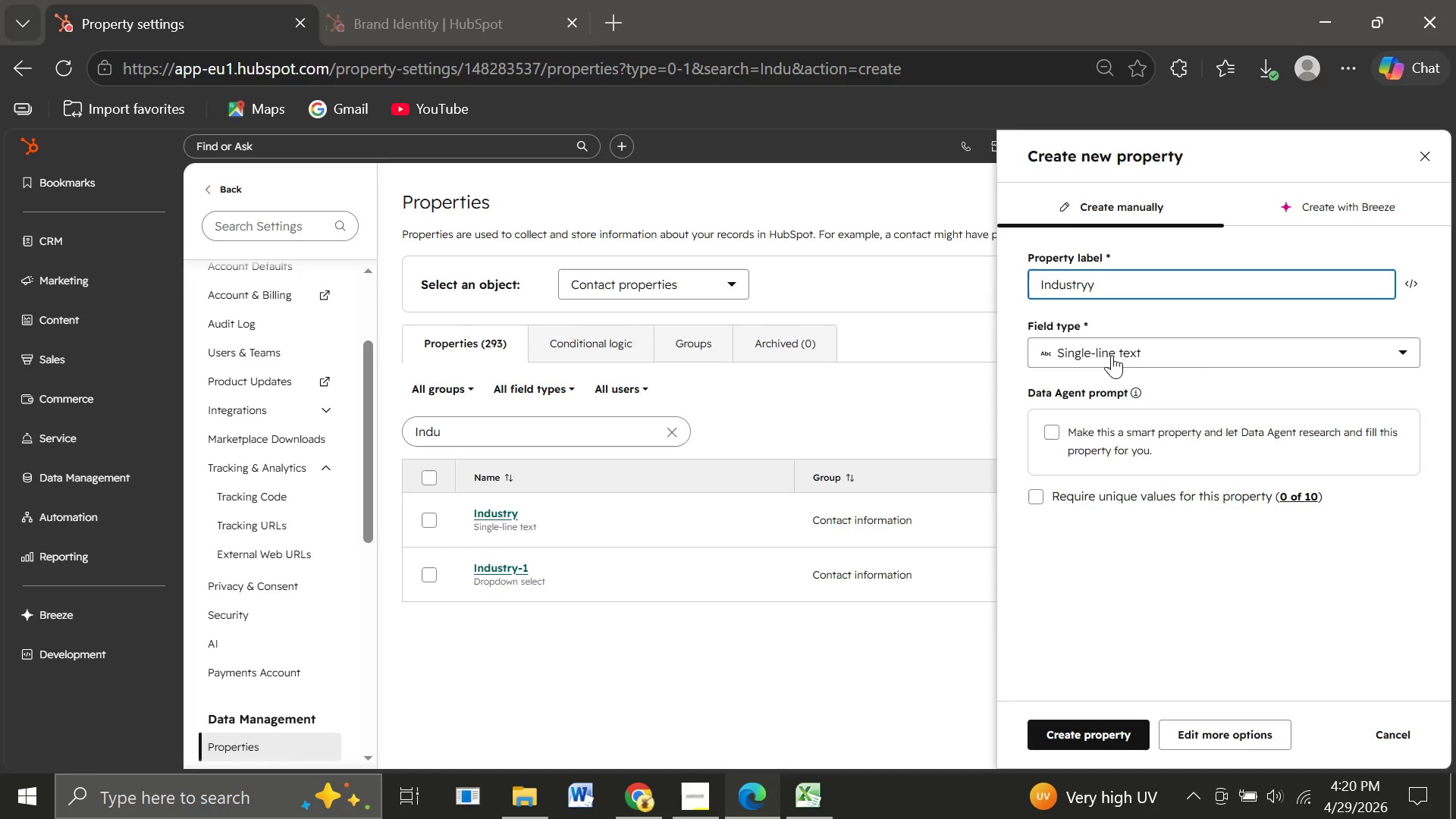 
left_click([1112, 355])
 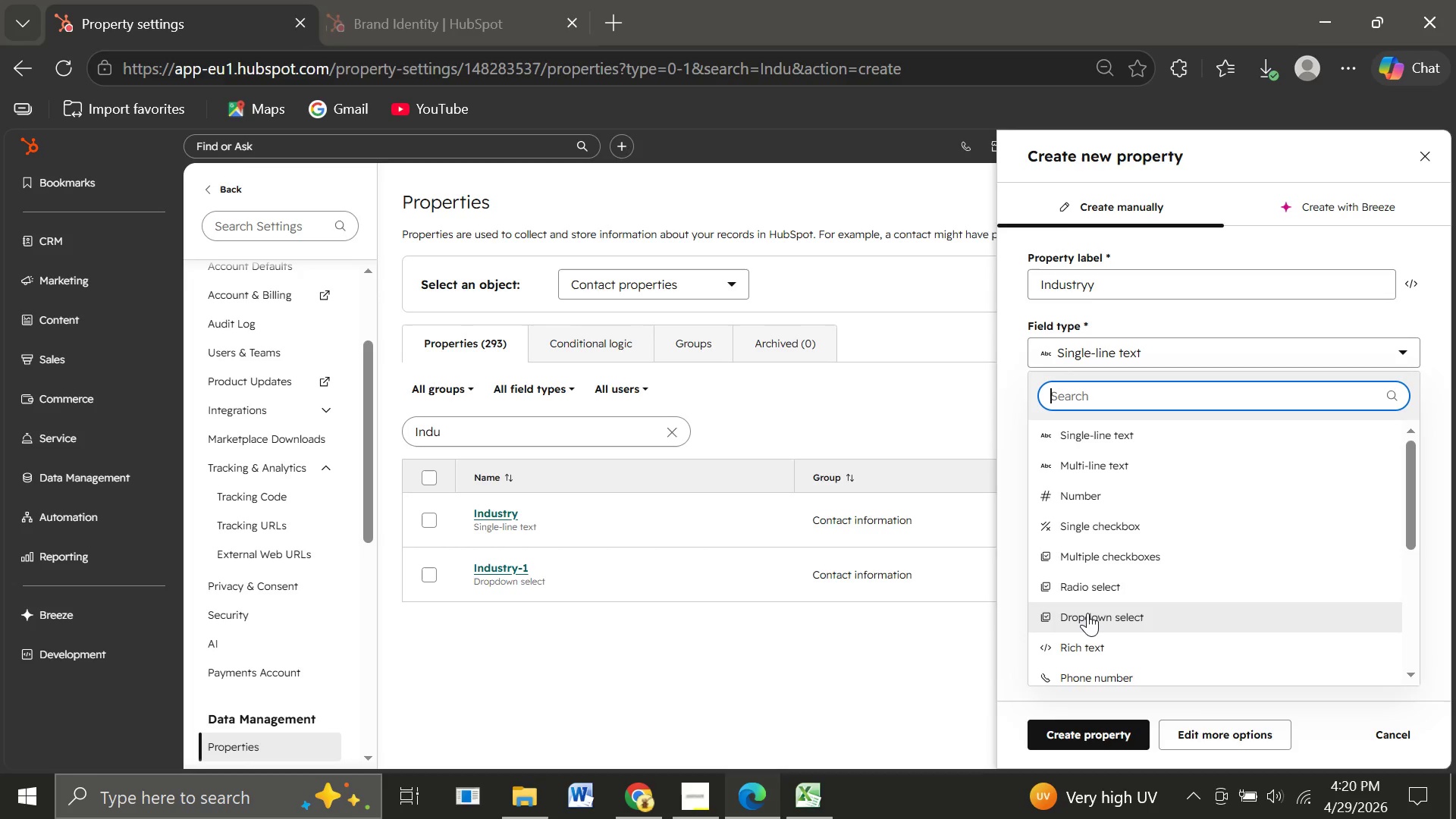 
left_click([1087, 613])
 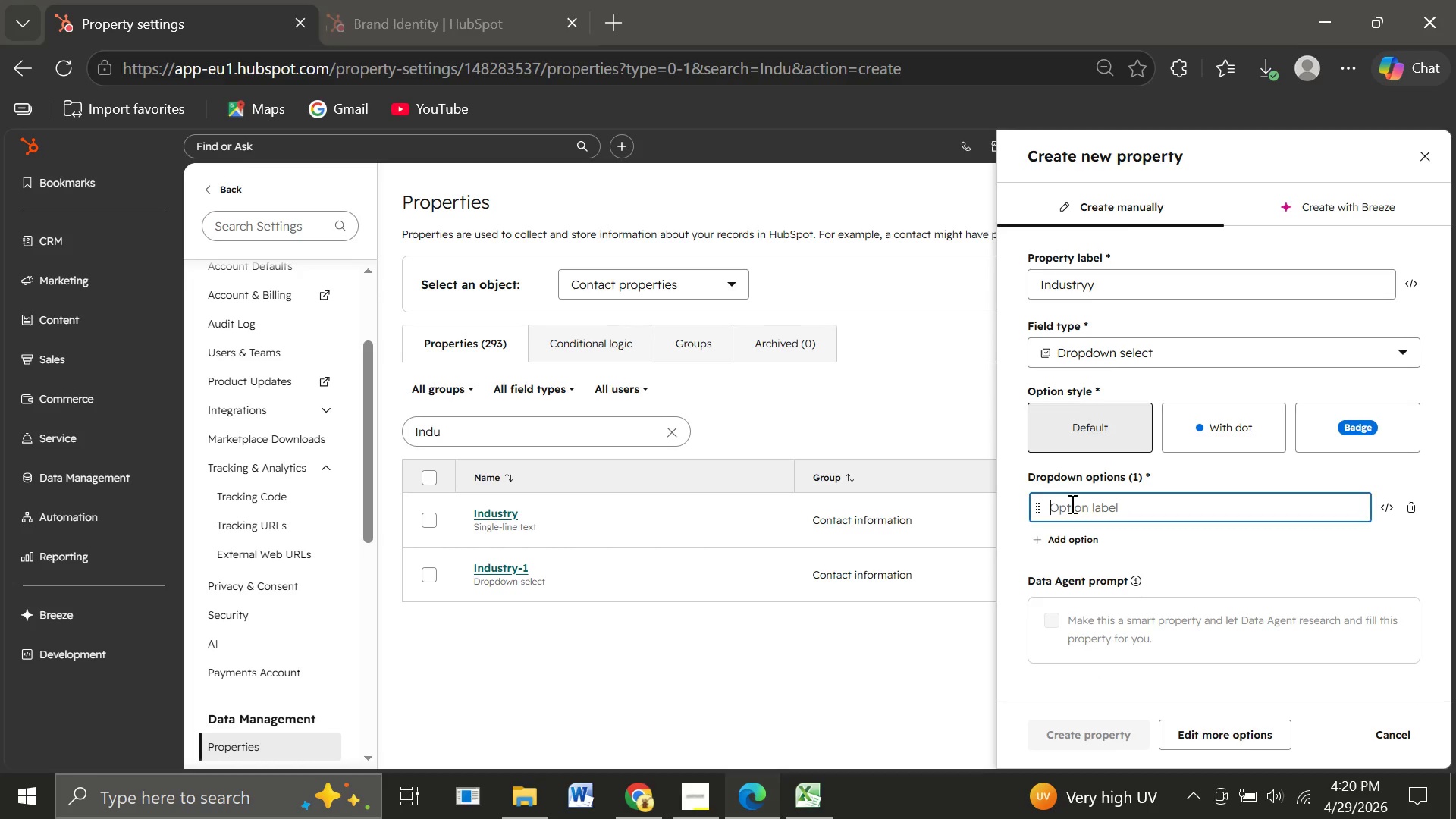 
left_click([1071, 504])
 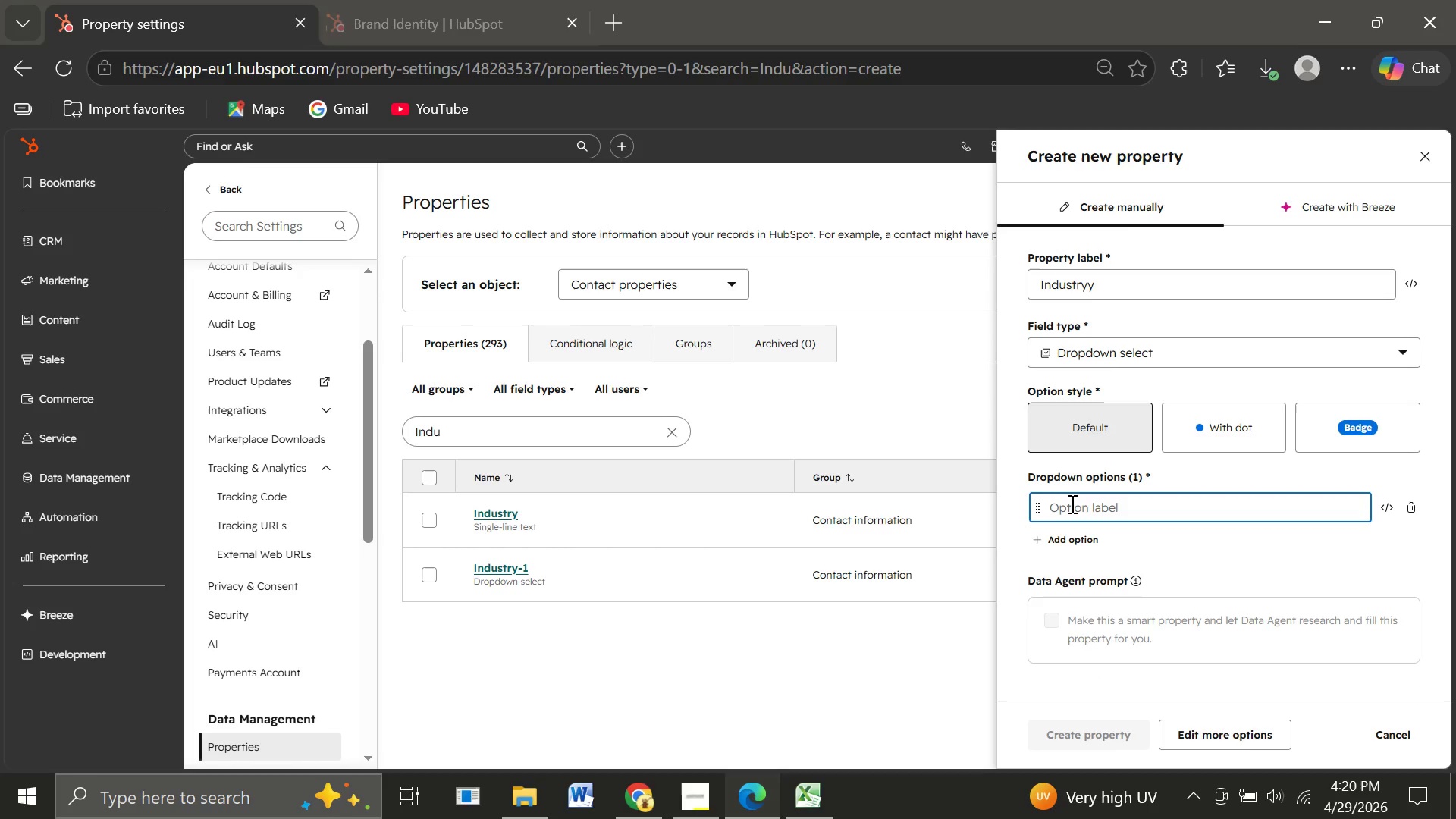 
type(E-commere)
 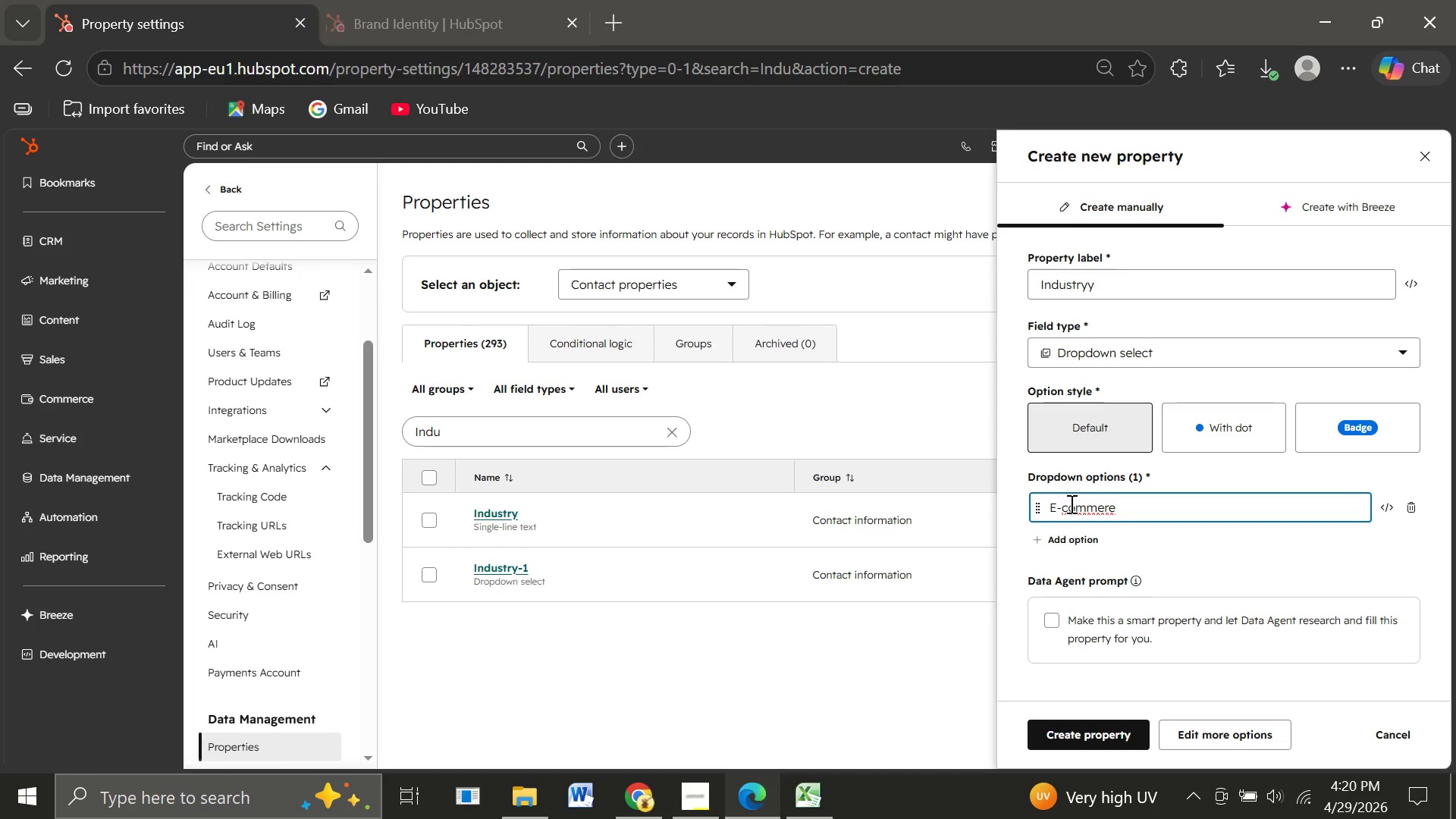 
key(Backspace)
type(ce, Saas, Dt)
key(Backspace)
type(TC)
 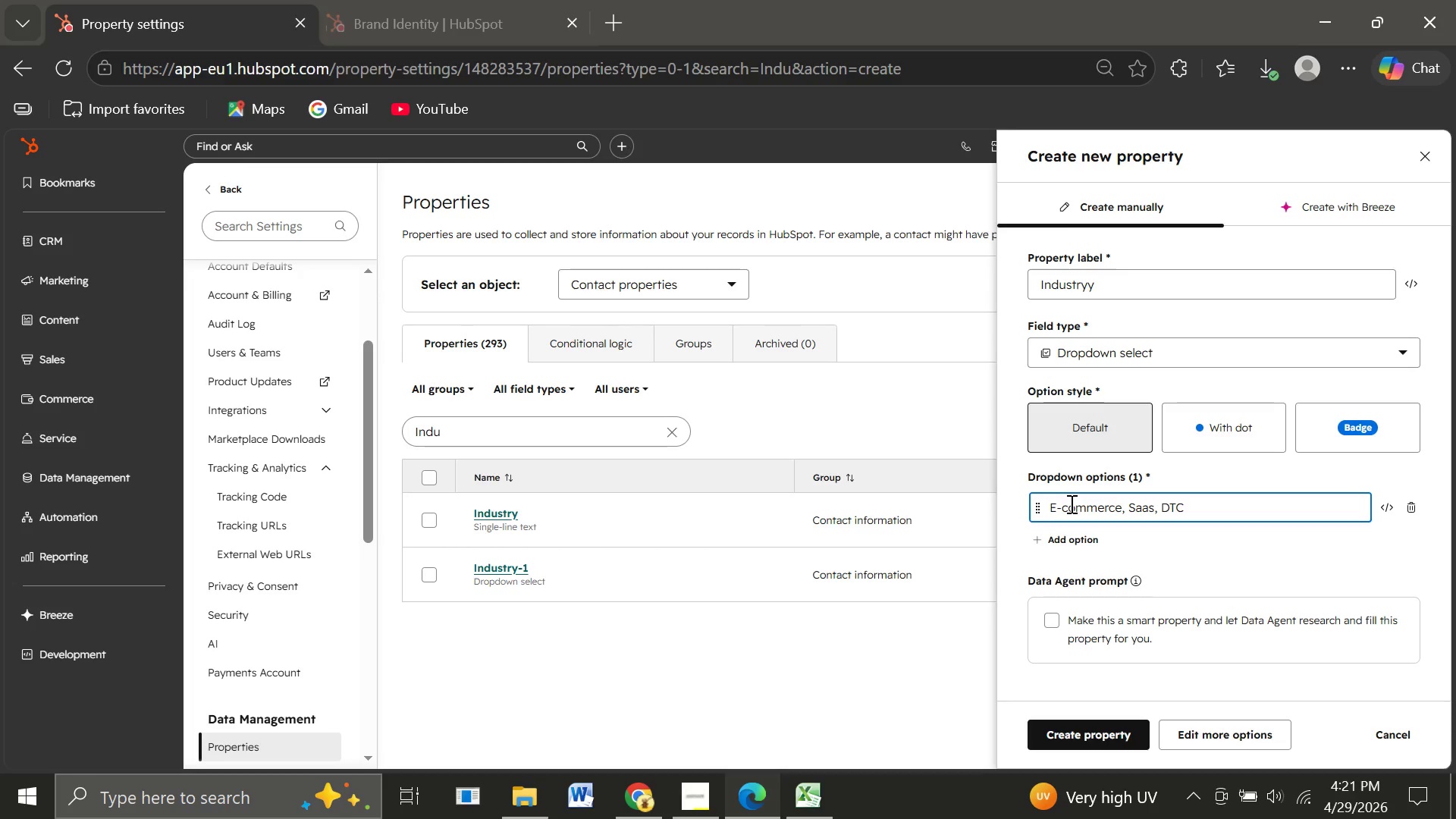 
hold_key(key=Backspace, duration=0.77)
 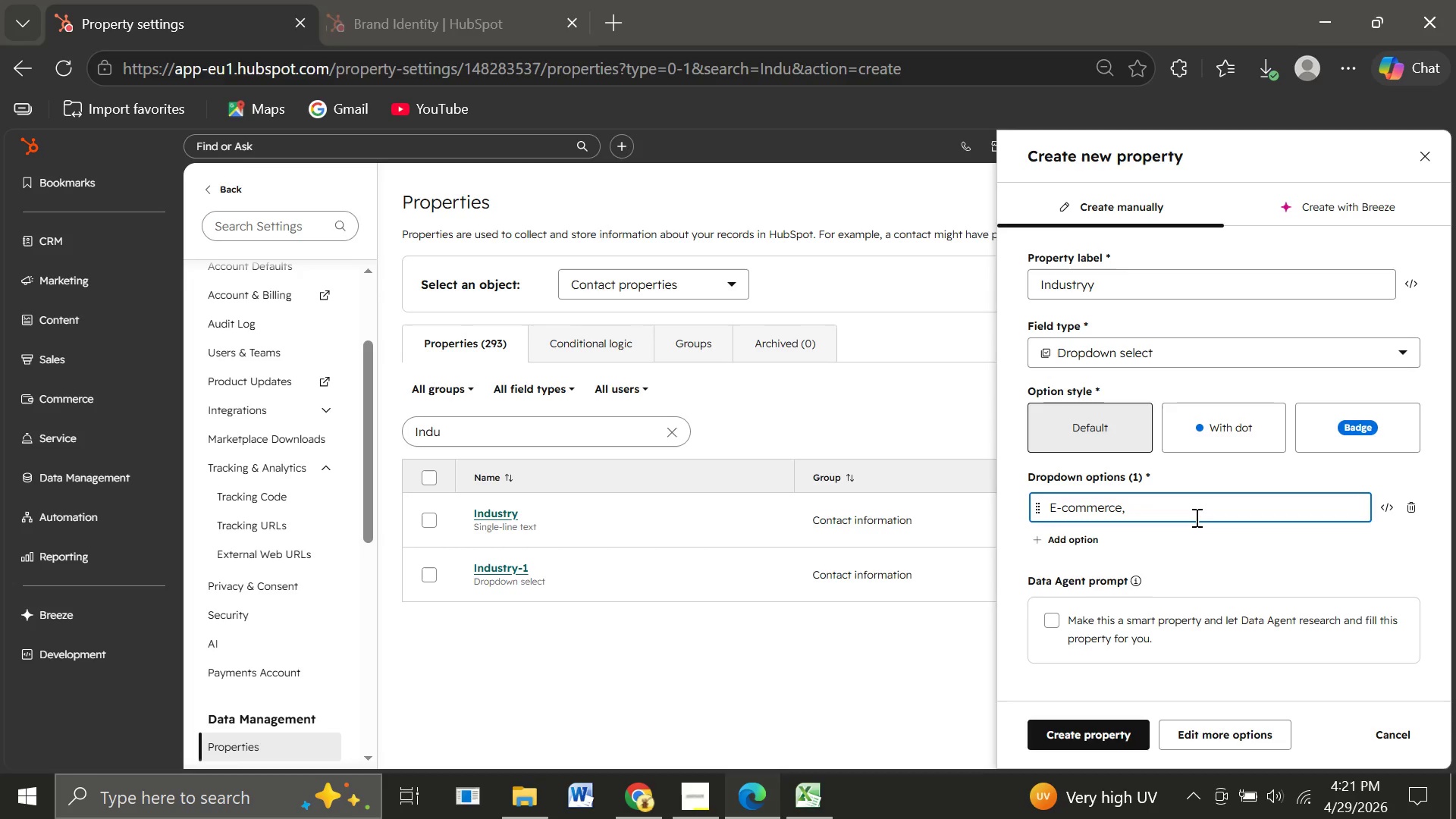 
key(Backspace)
 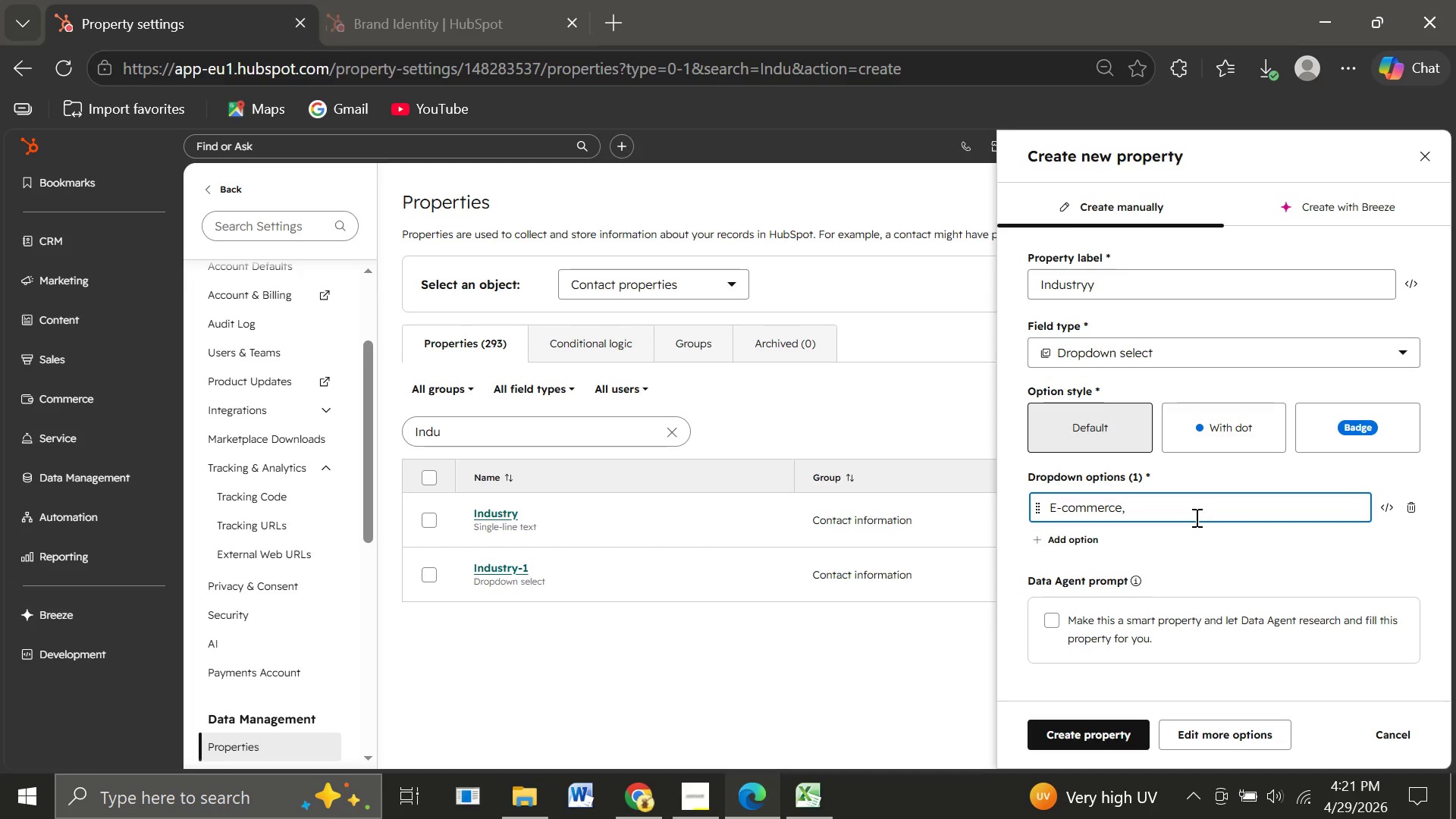 
key(Backspace)
 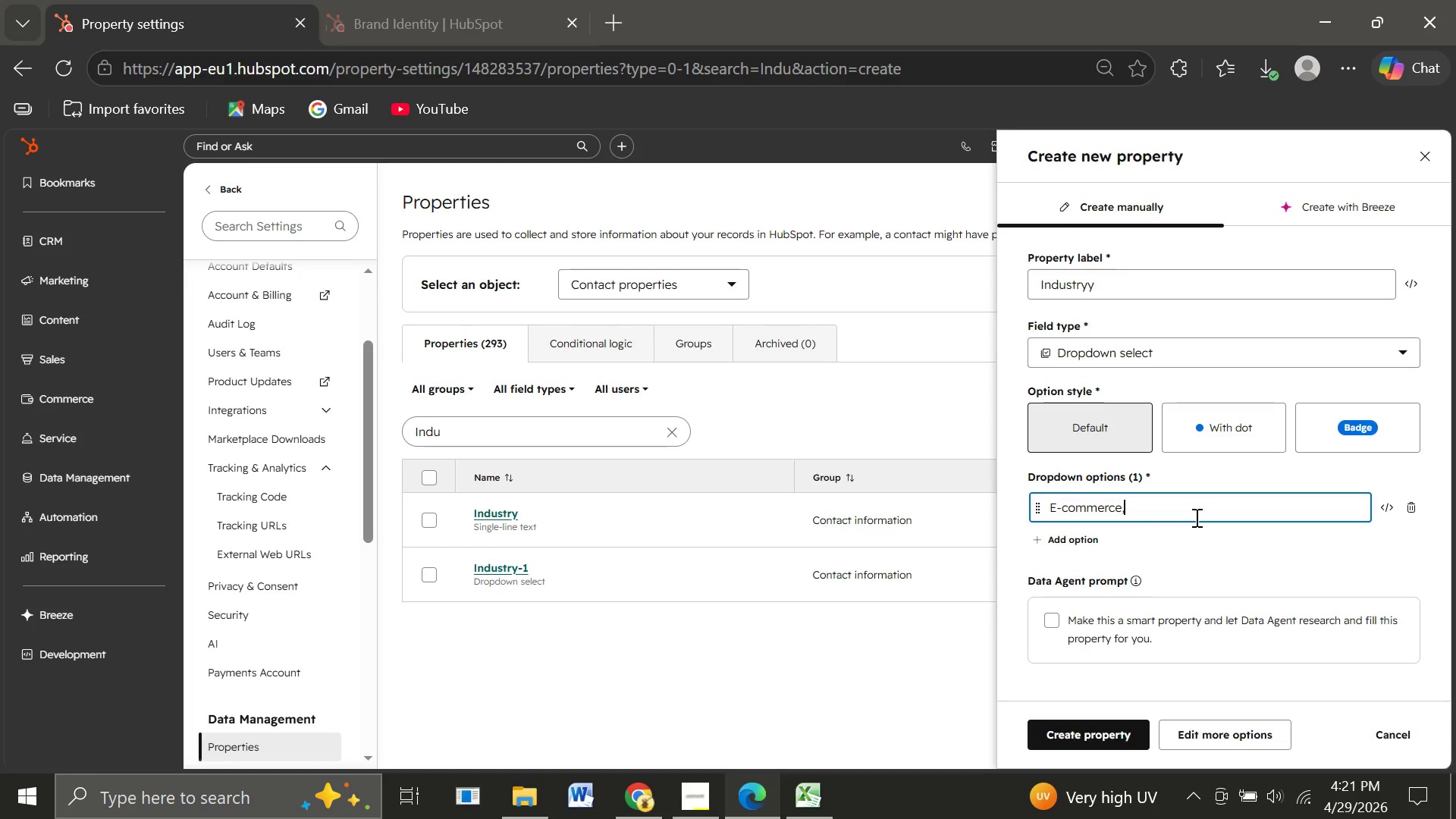 
key(Backspace)
 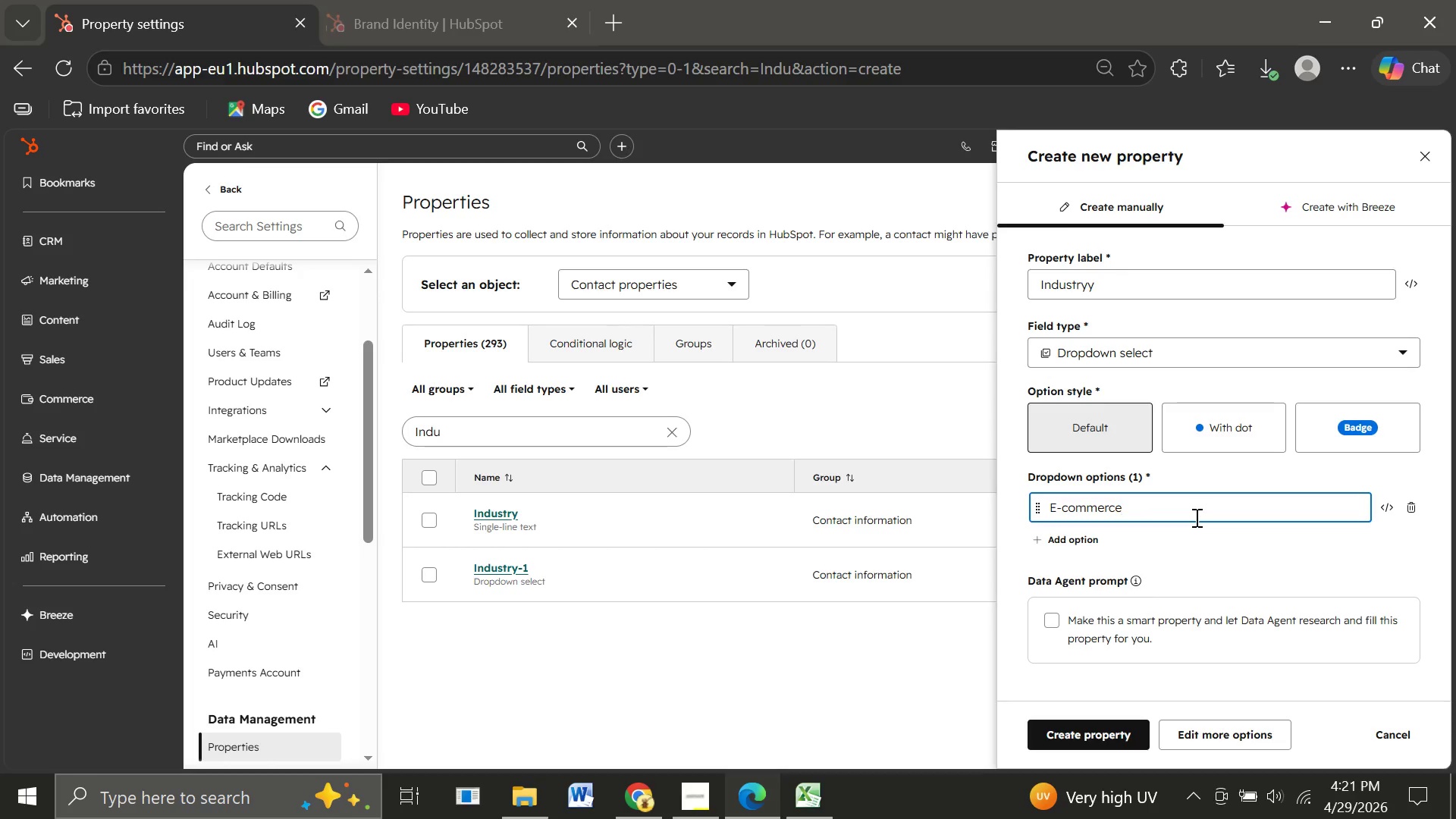 
key(Backspace)
 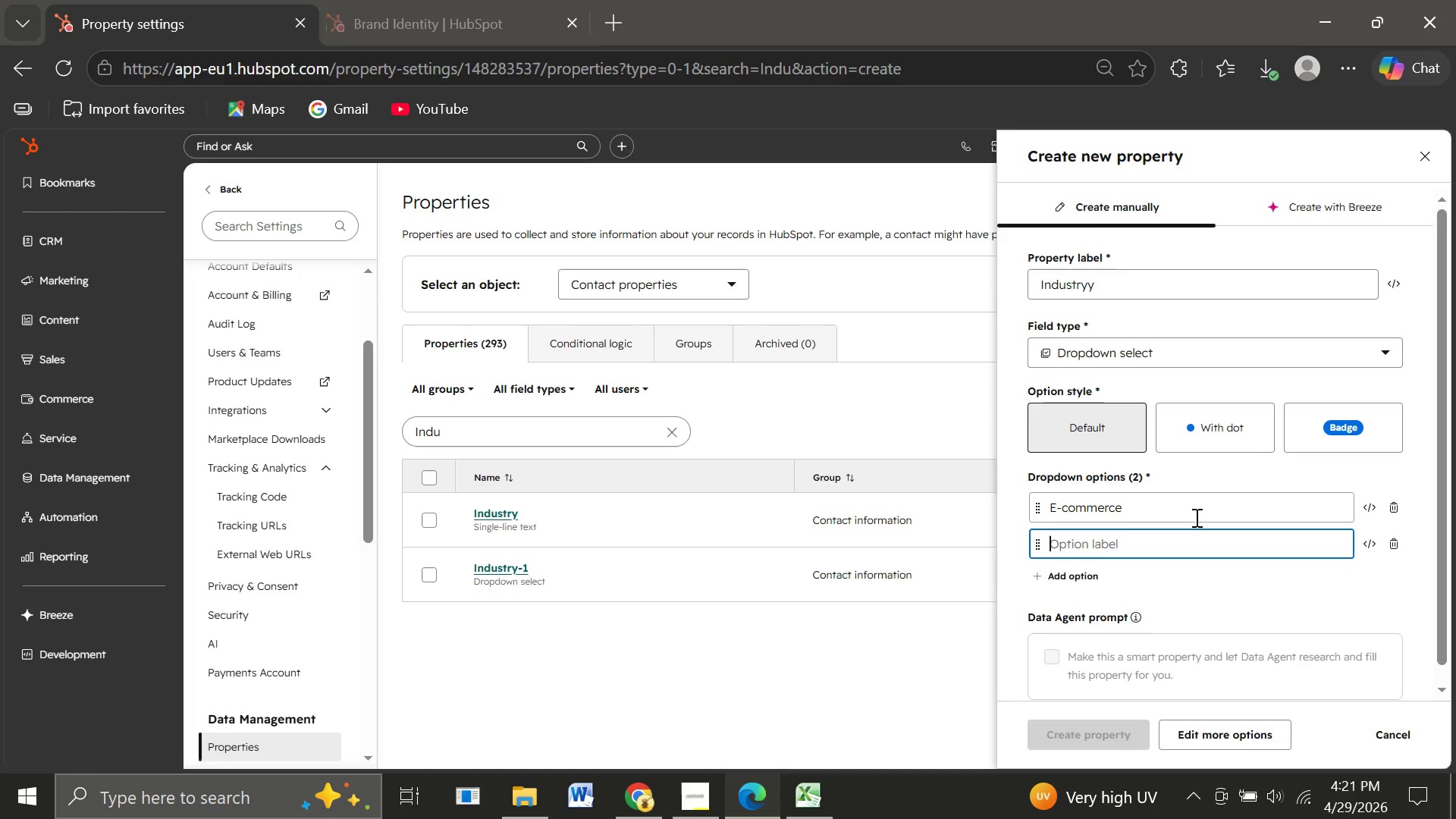 
key(Enter)
 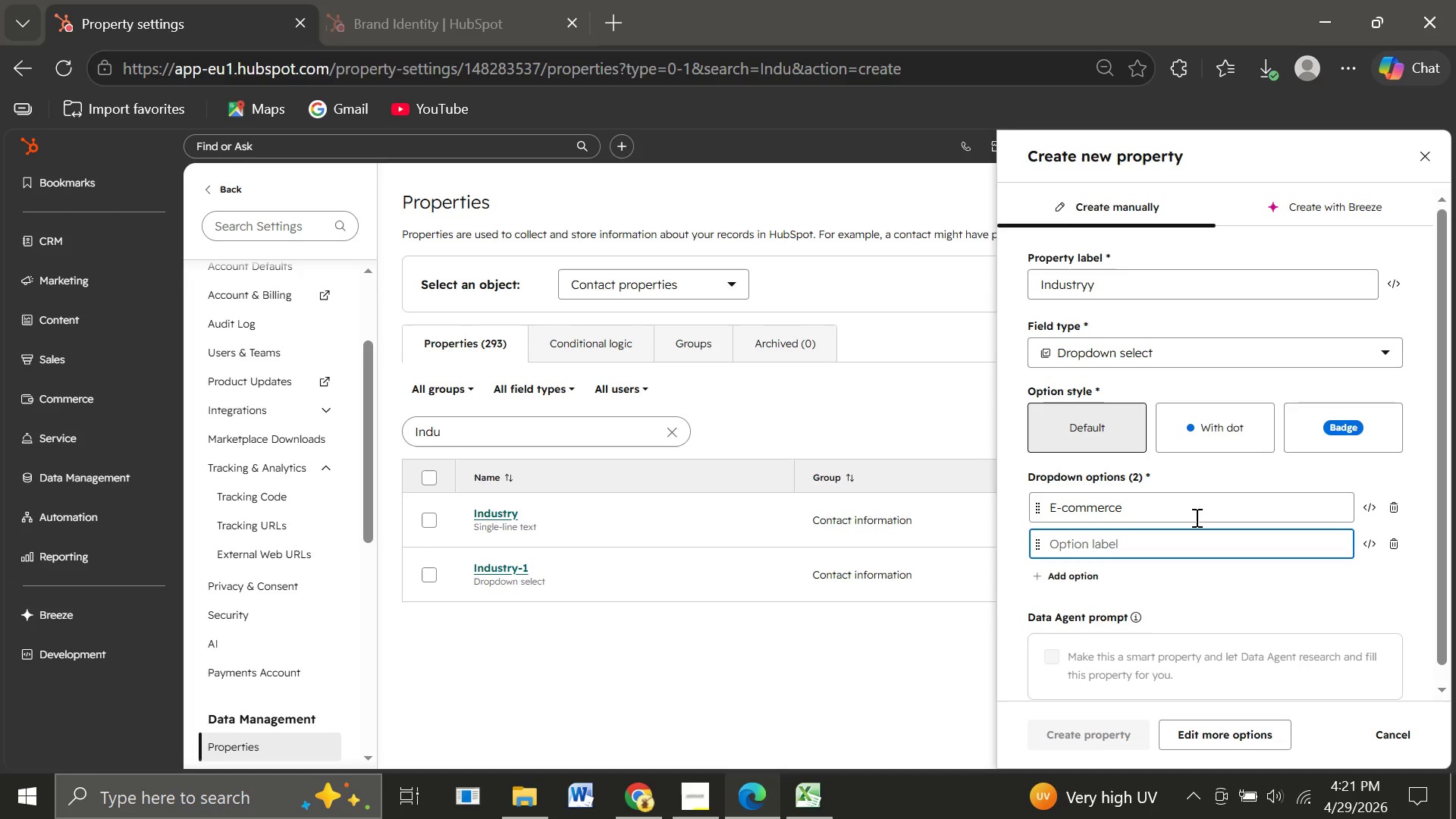 
type(Saas)
key(Backspace)
type(S)
 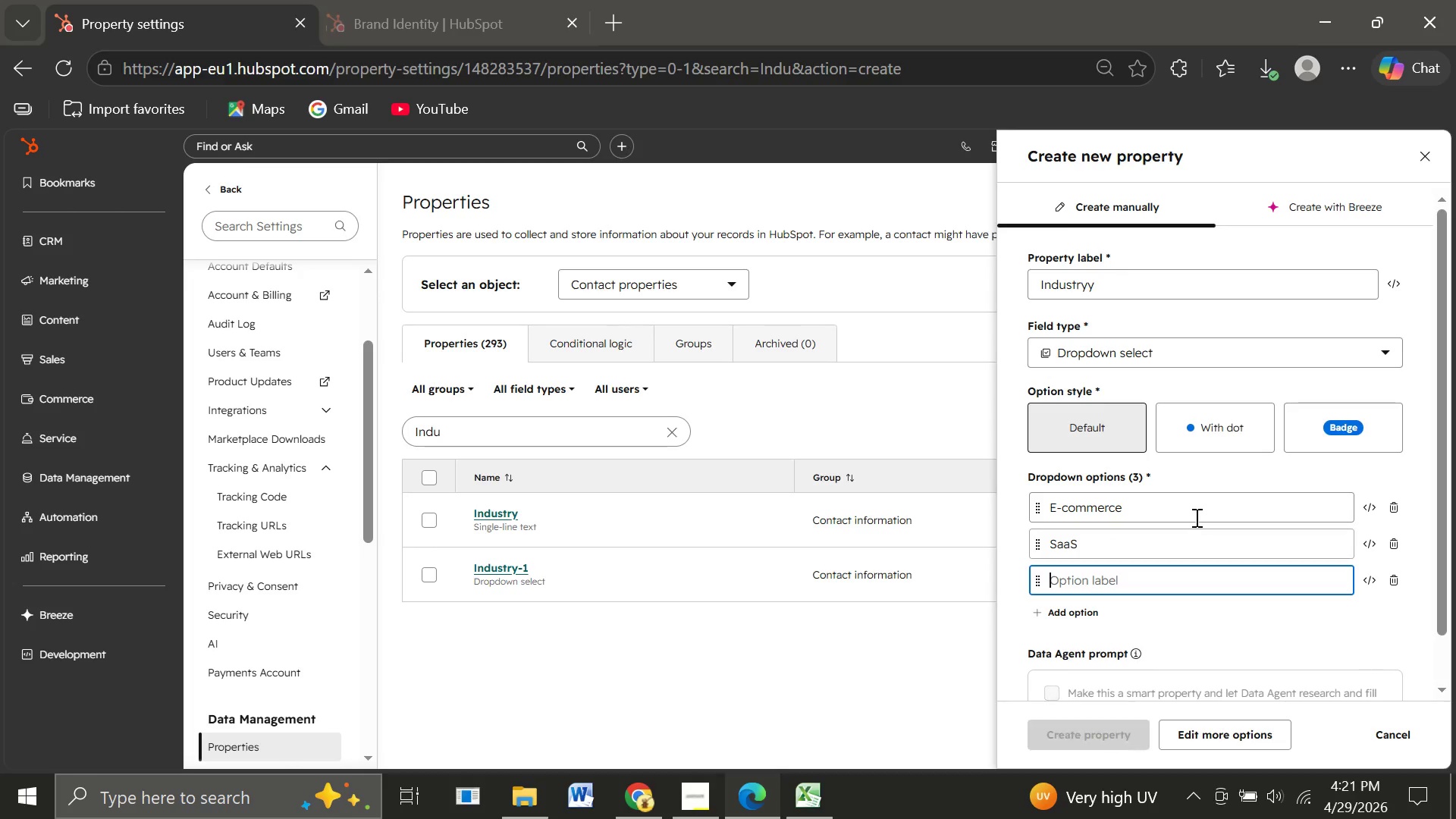 
key(Enter)
 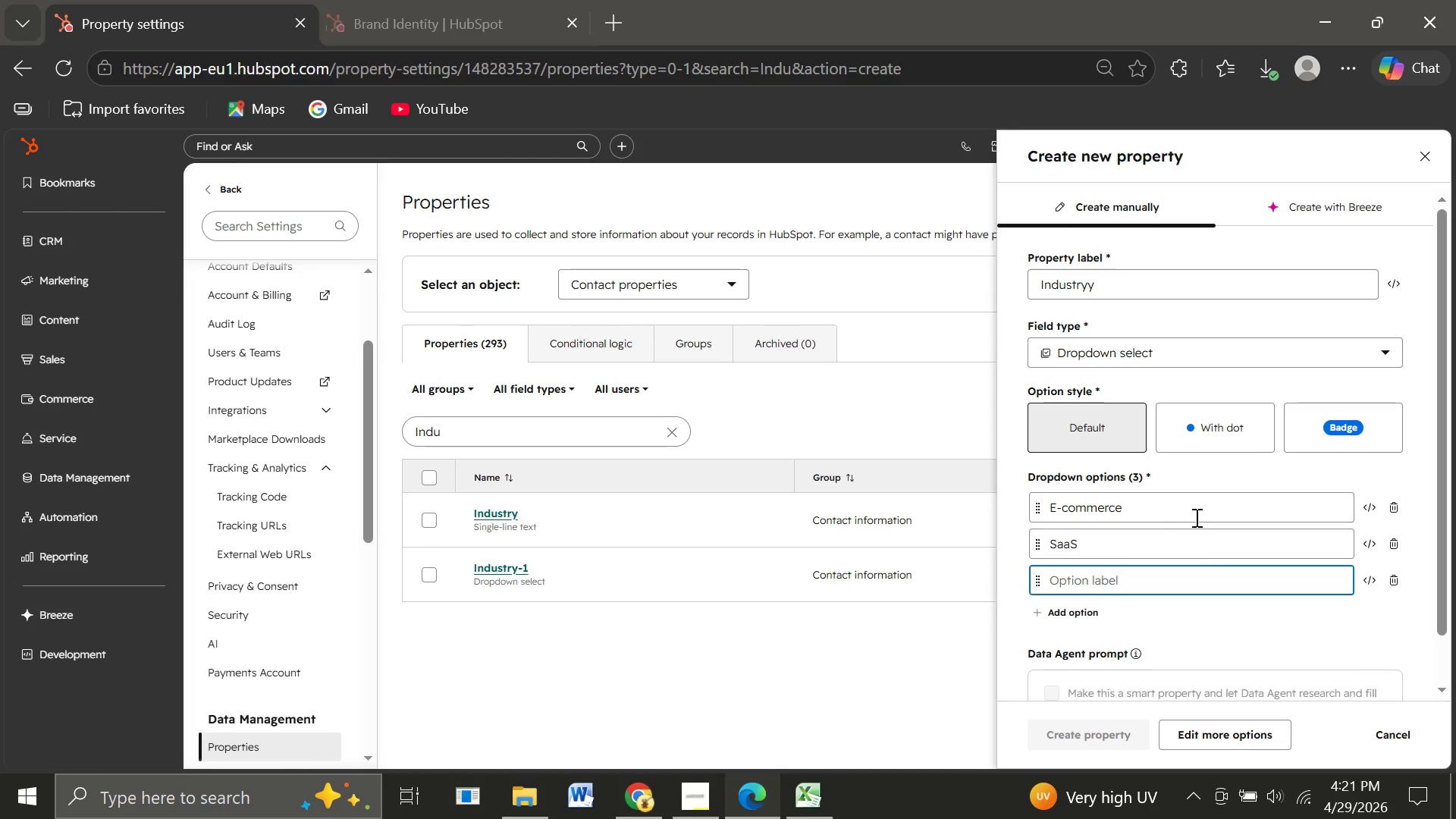 
type(DT)
 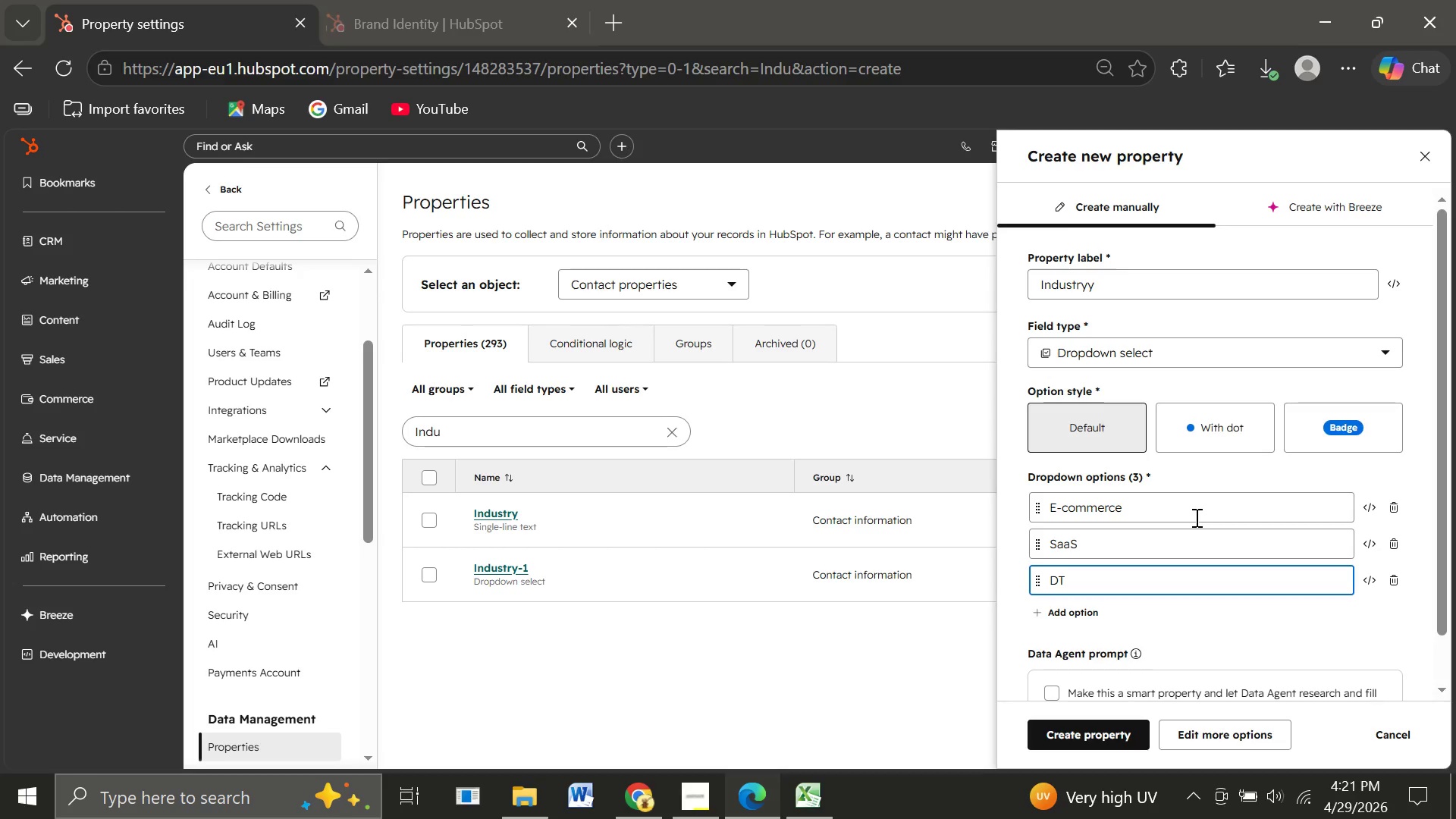 
key(Shift+C)
 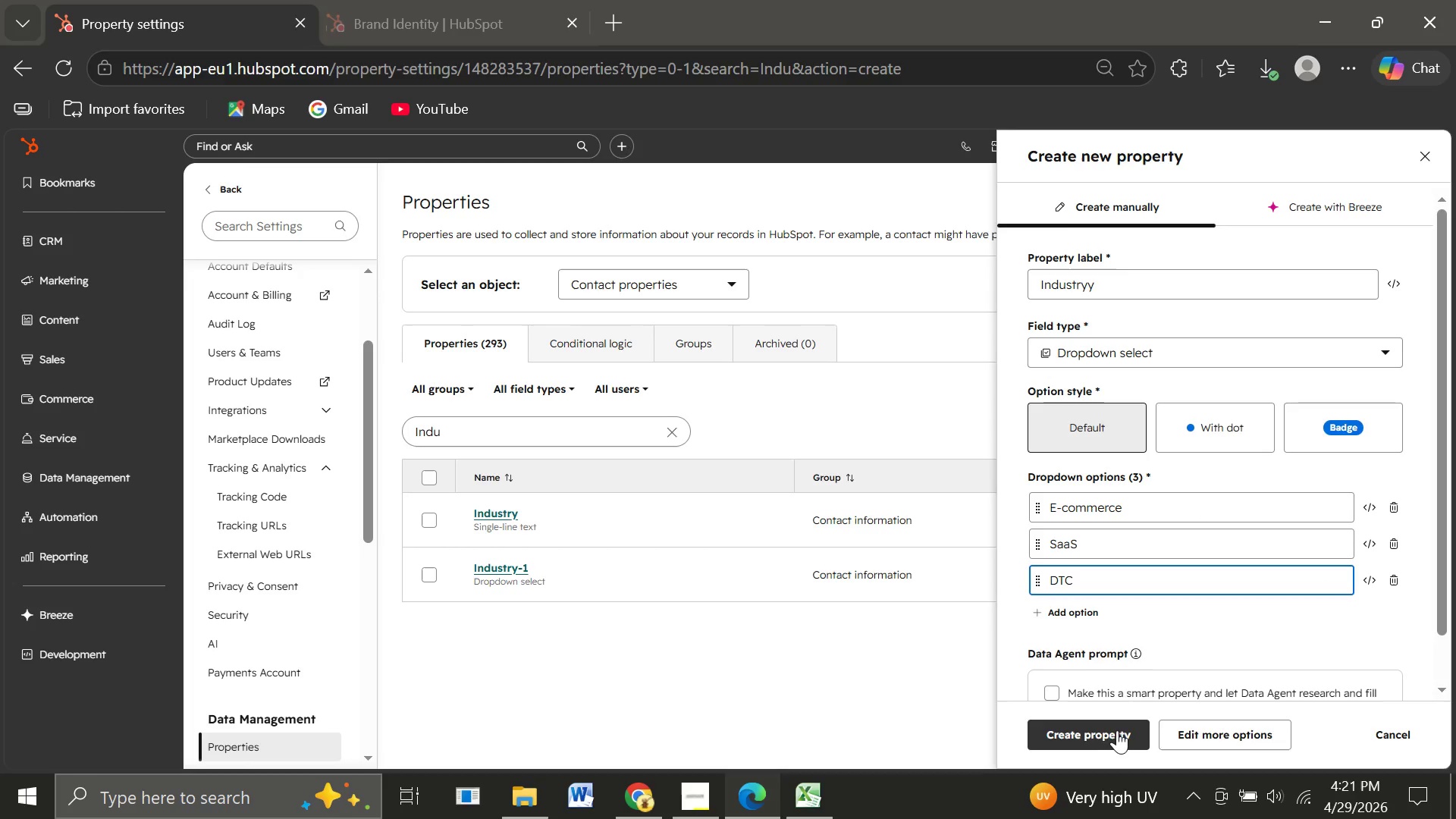 
left_click([1117, 730])
 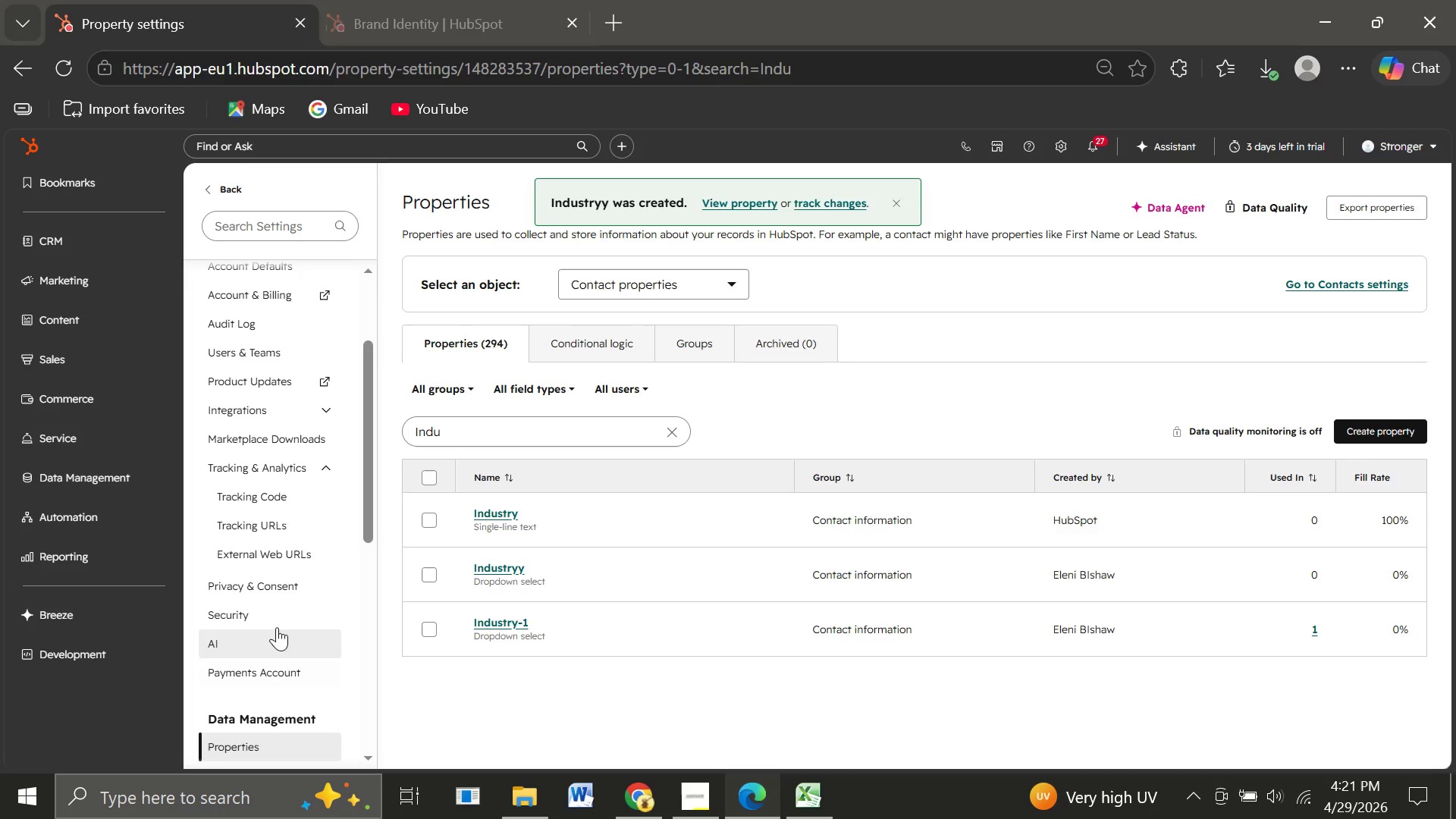 
wait(8.25)
 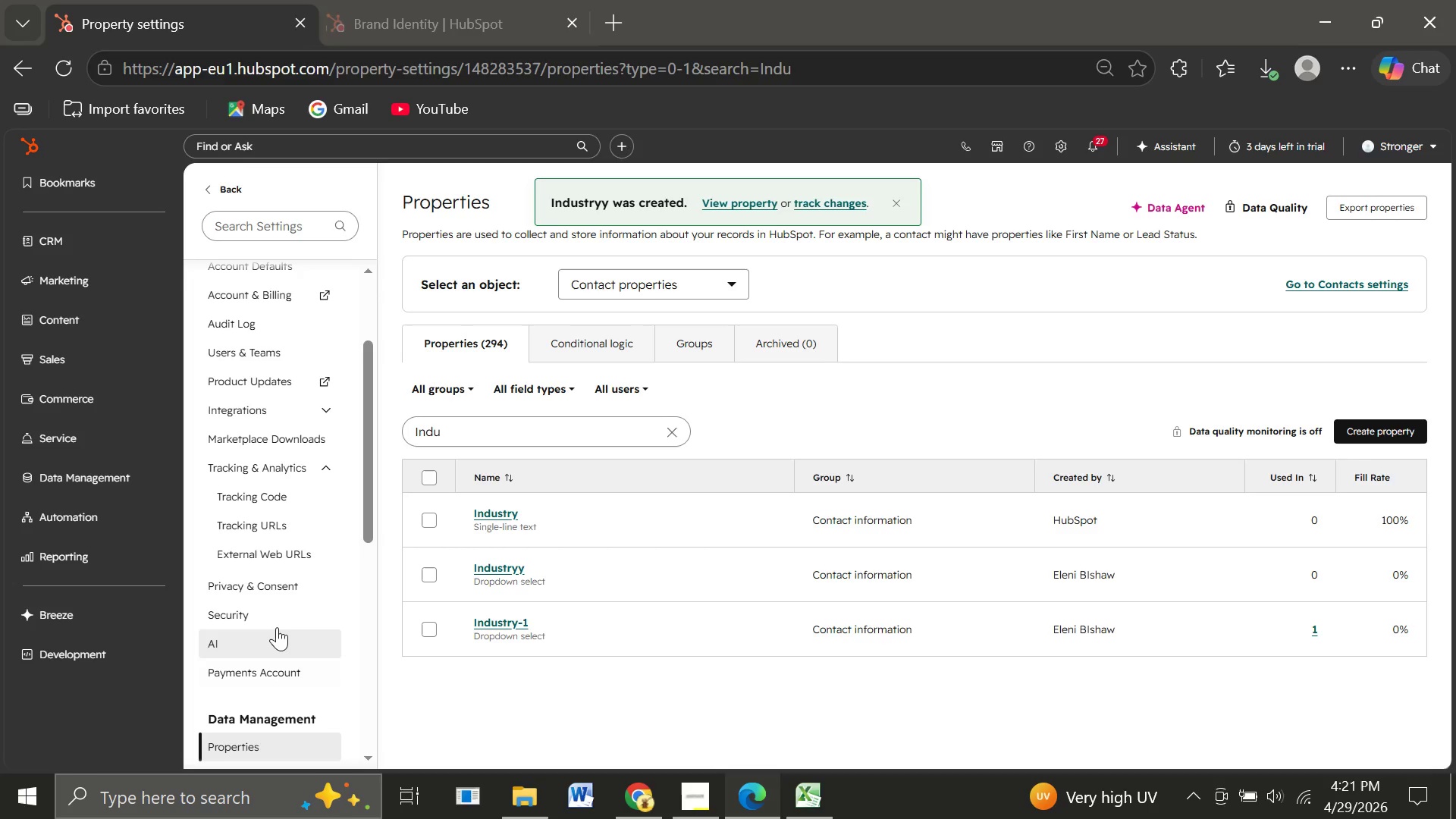 
left_click([106, 286])
 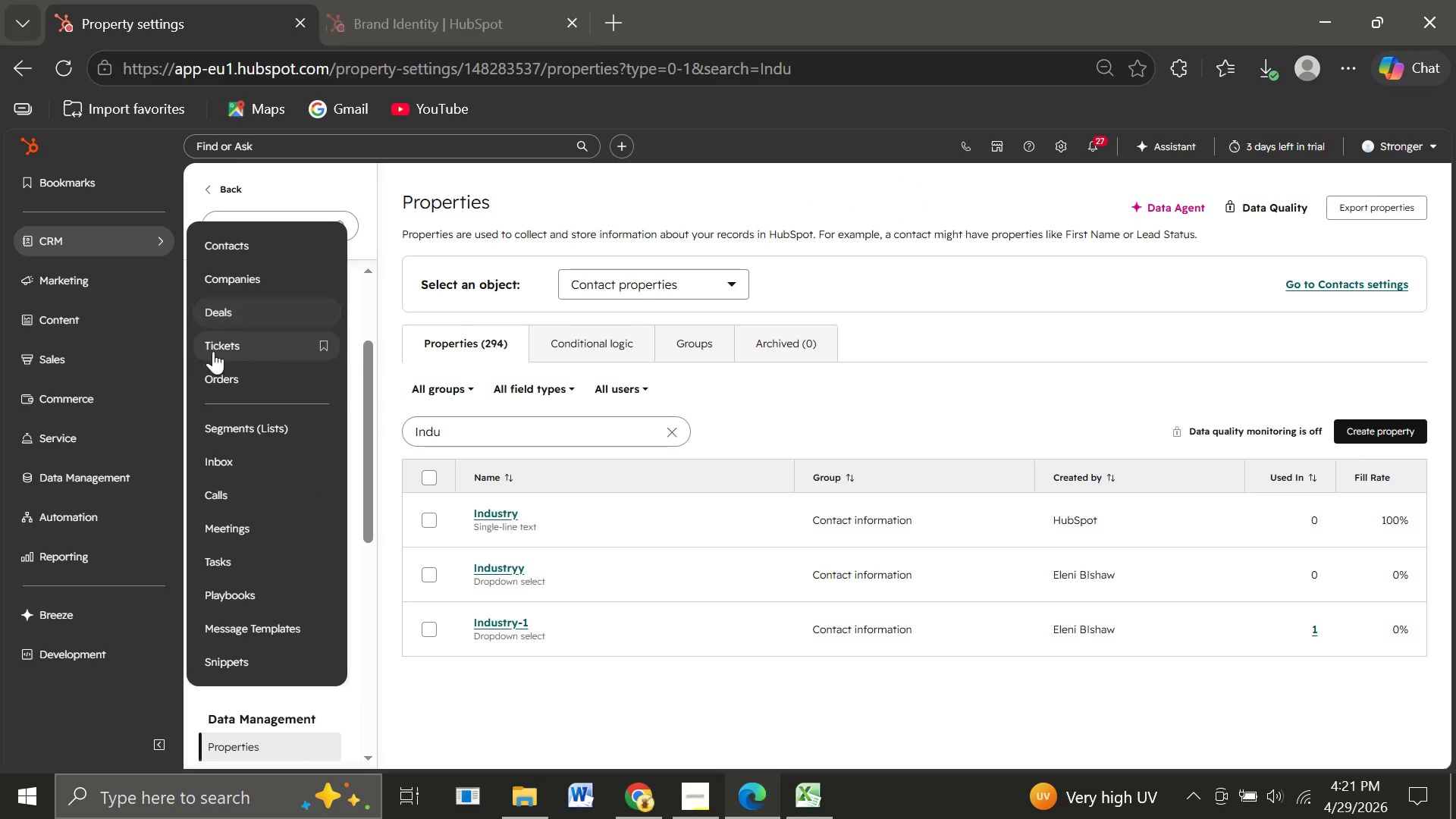 
wait(5.12)
 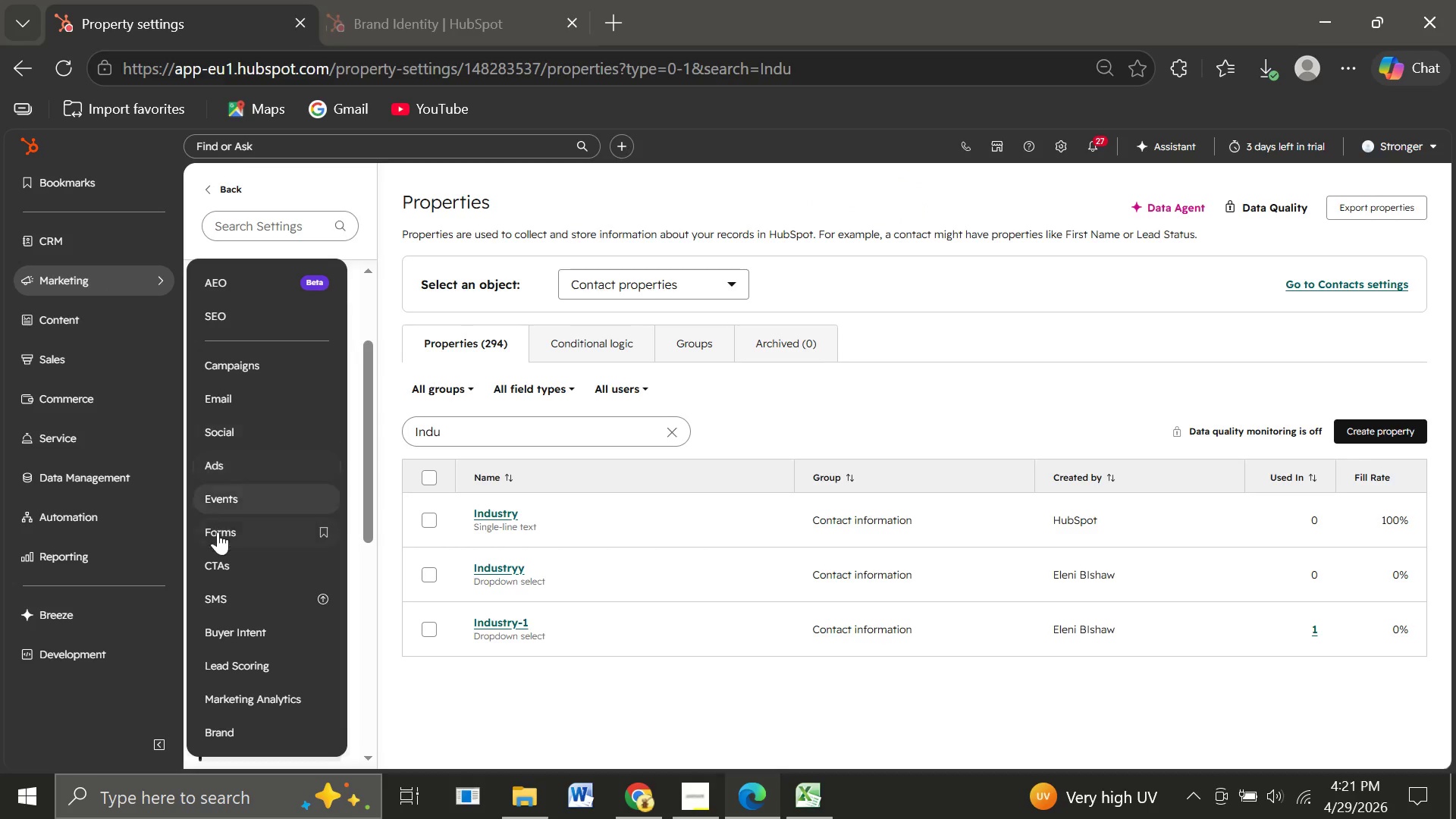 
left_click([238, 429])
 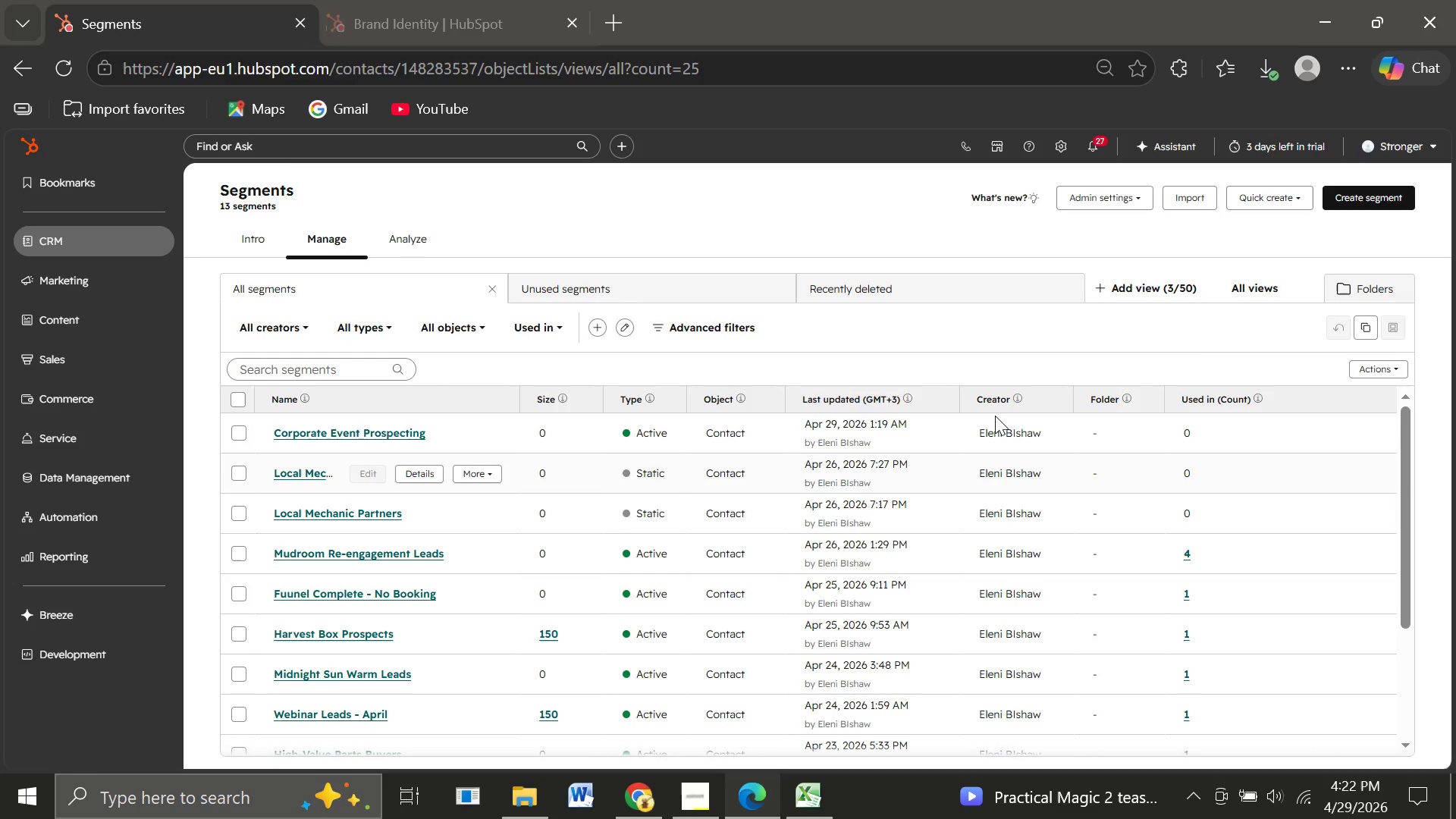 
wait(24.47)
 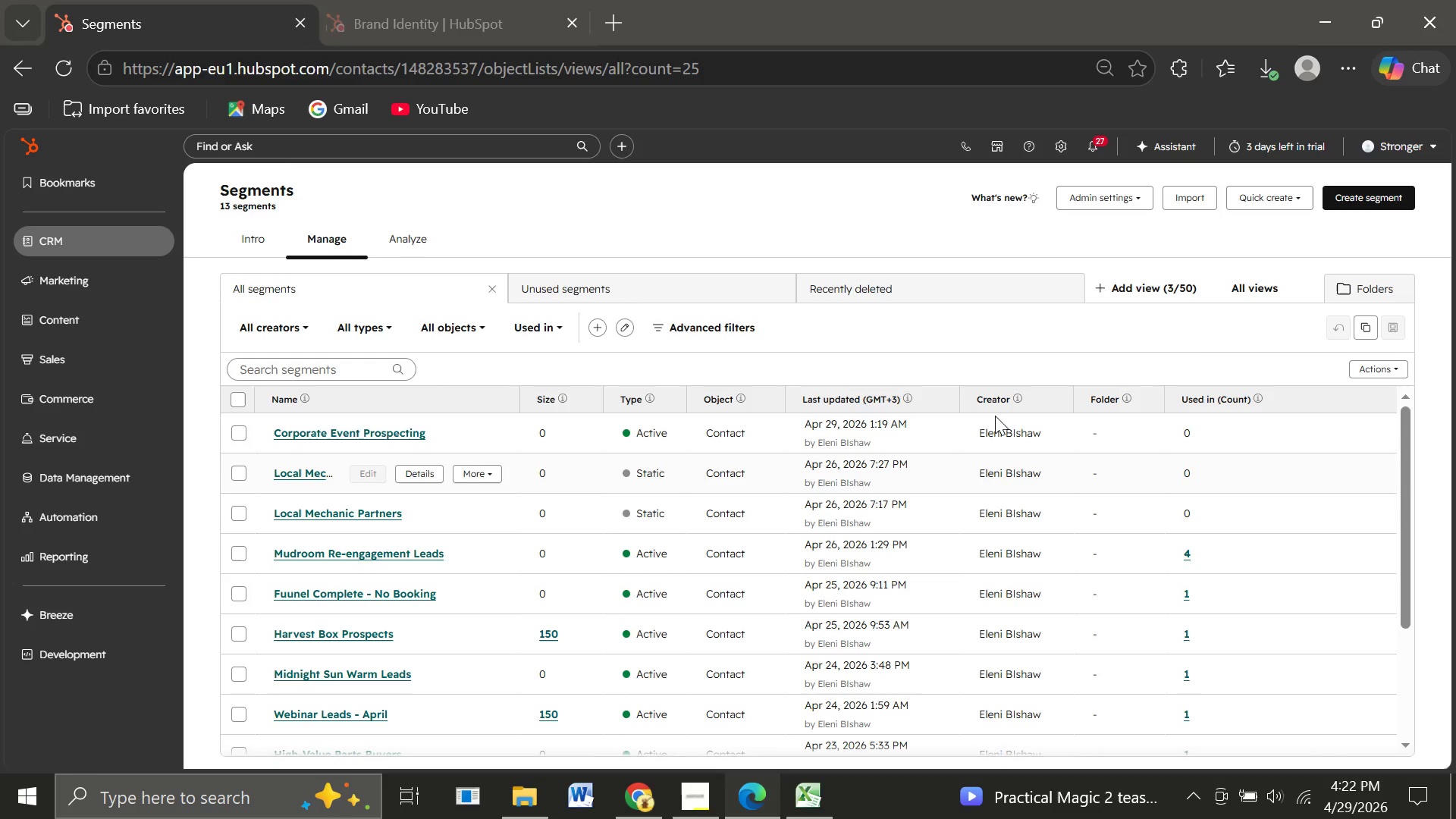 
left_click([1355, 196])
 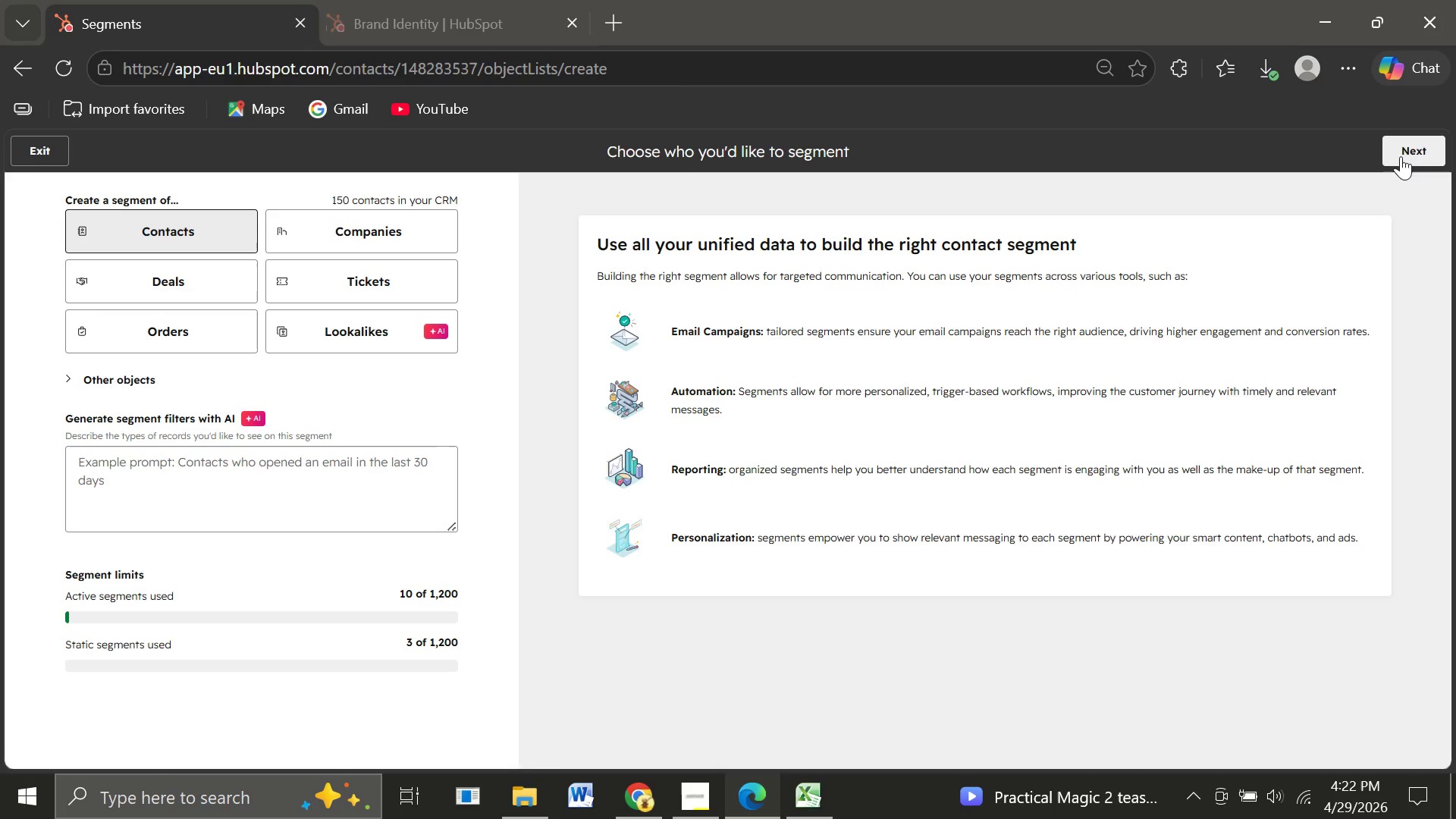 
left_click([1405, 151])
 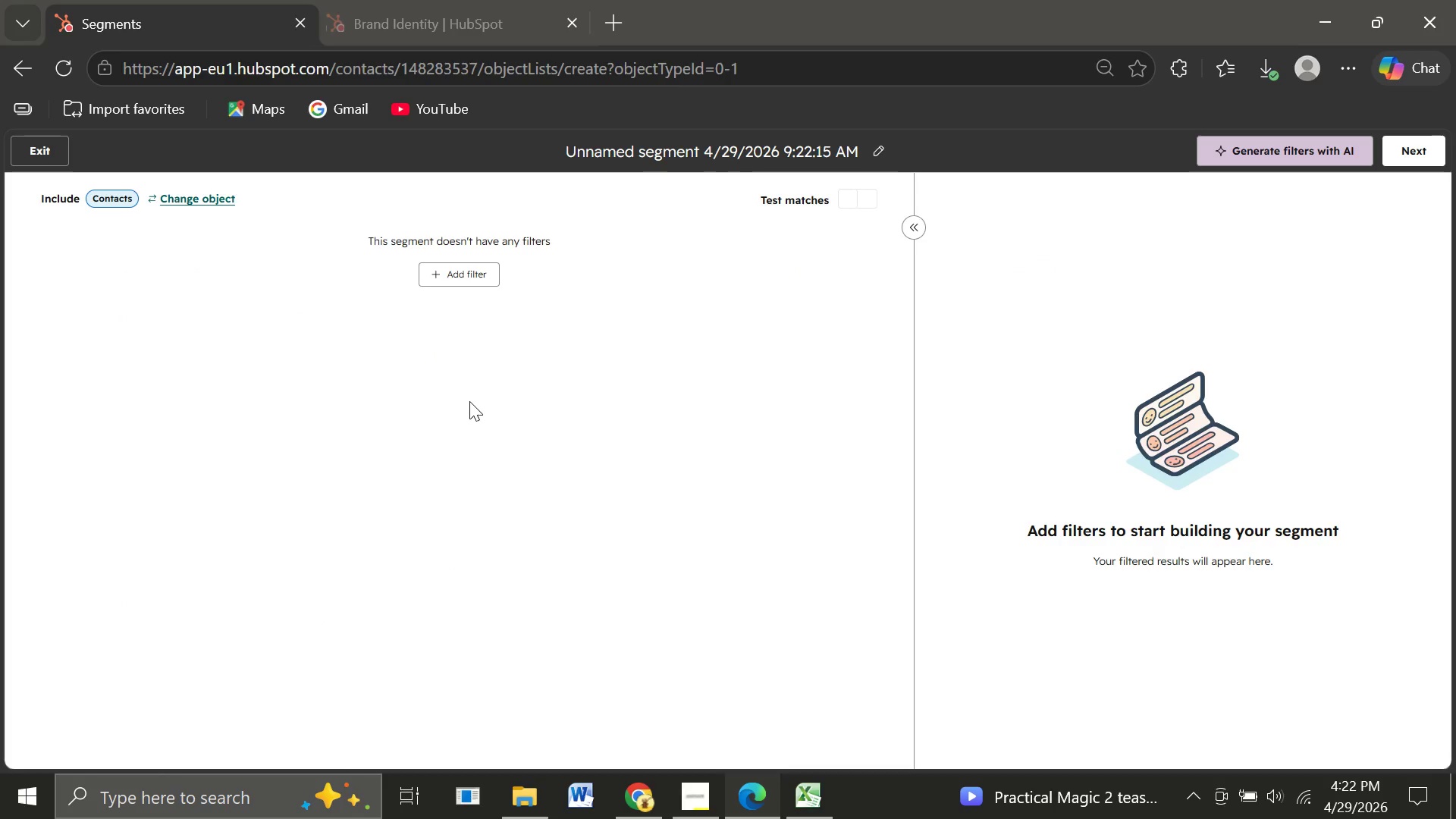 
wait(9.45)
 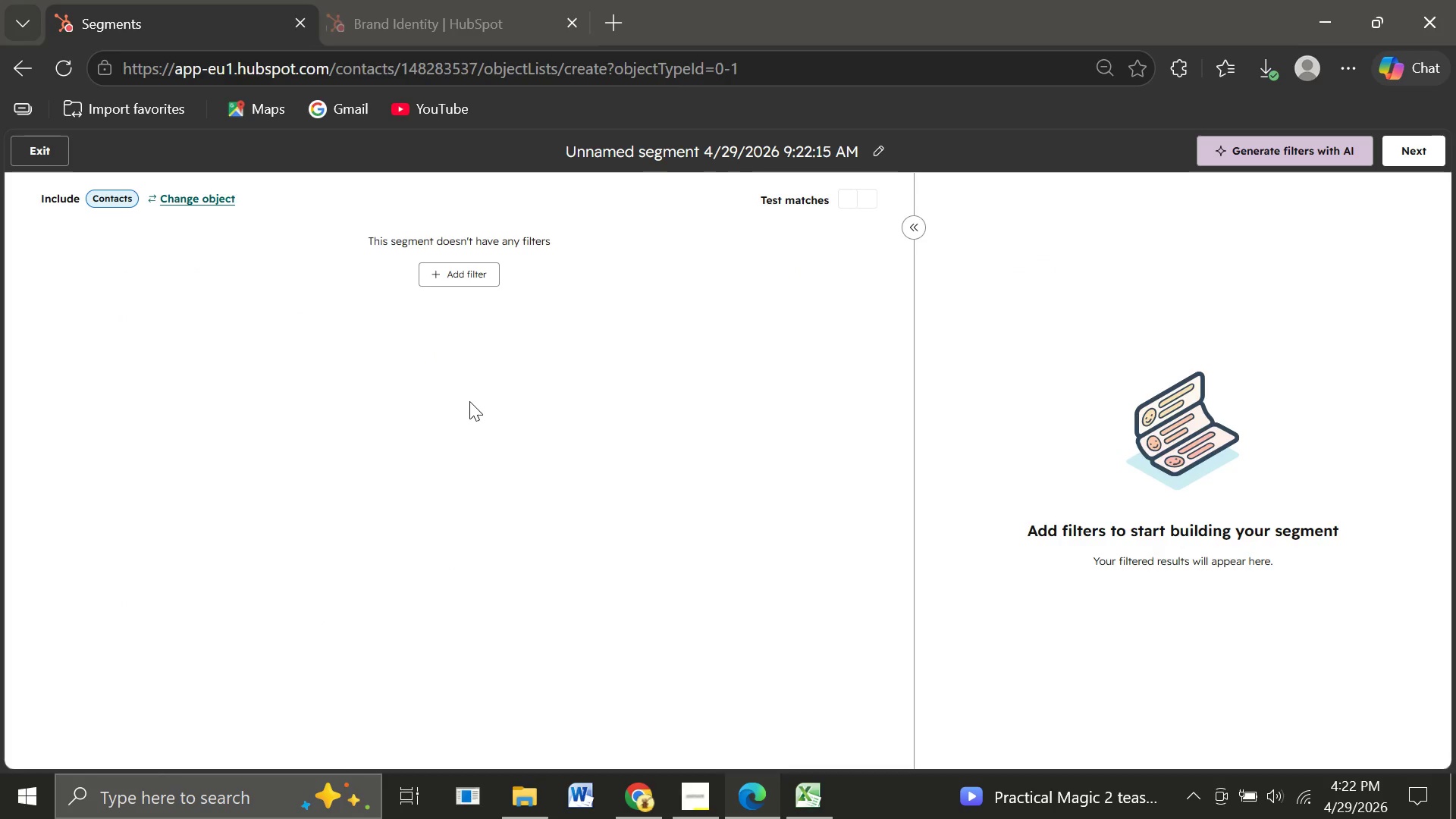 
left_click([877, 148])
 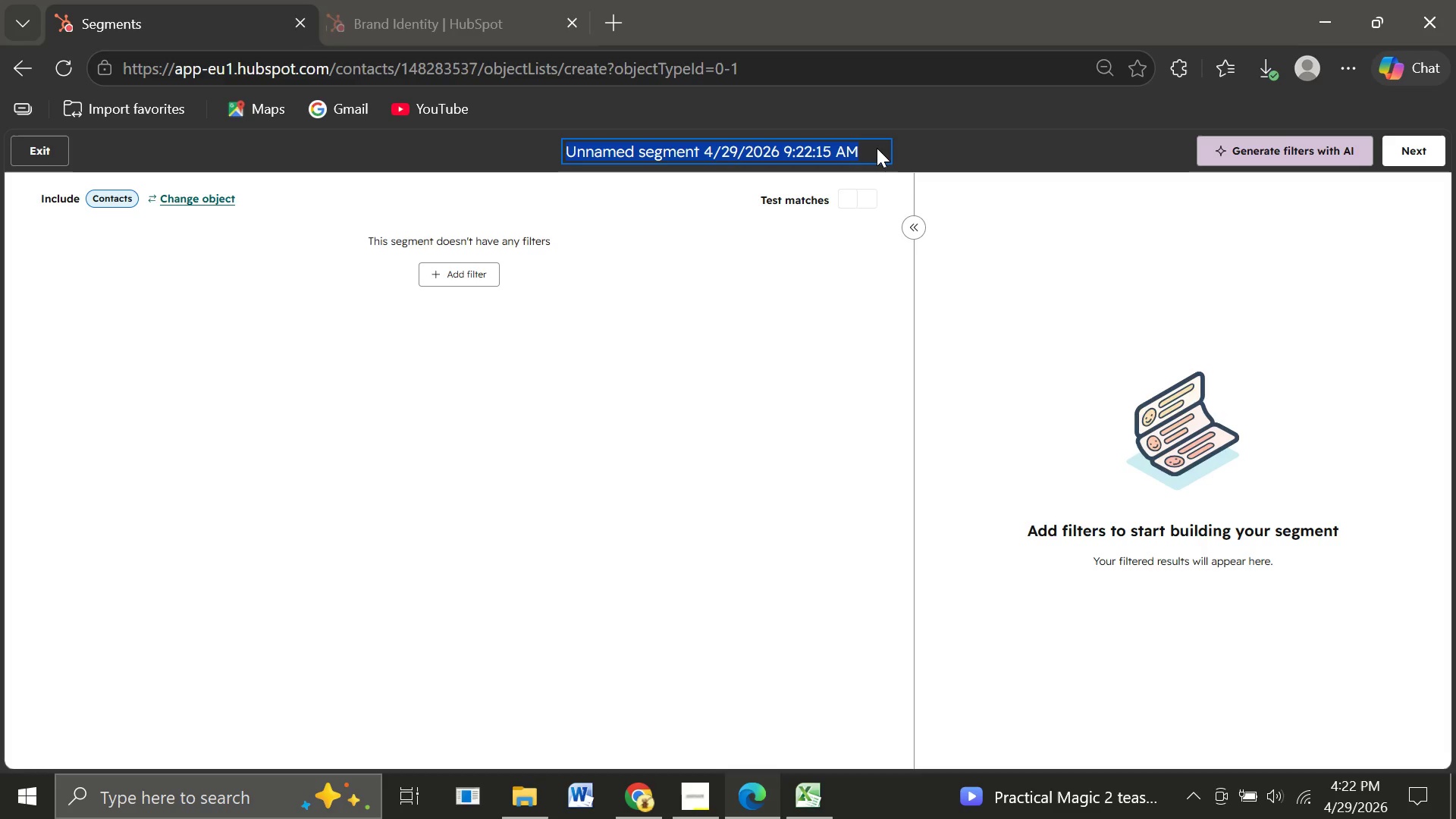 
type(Cold High Value Lesds)
 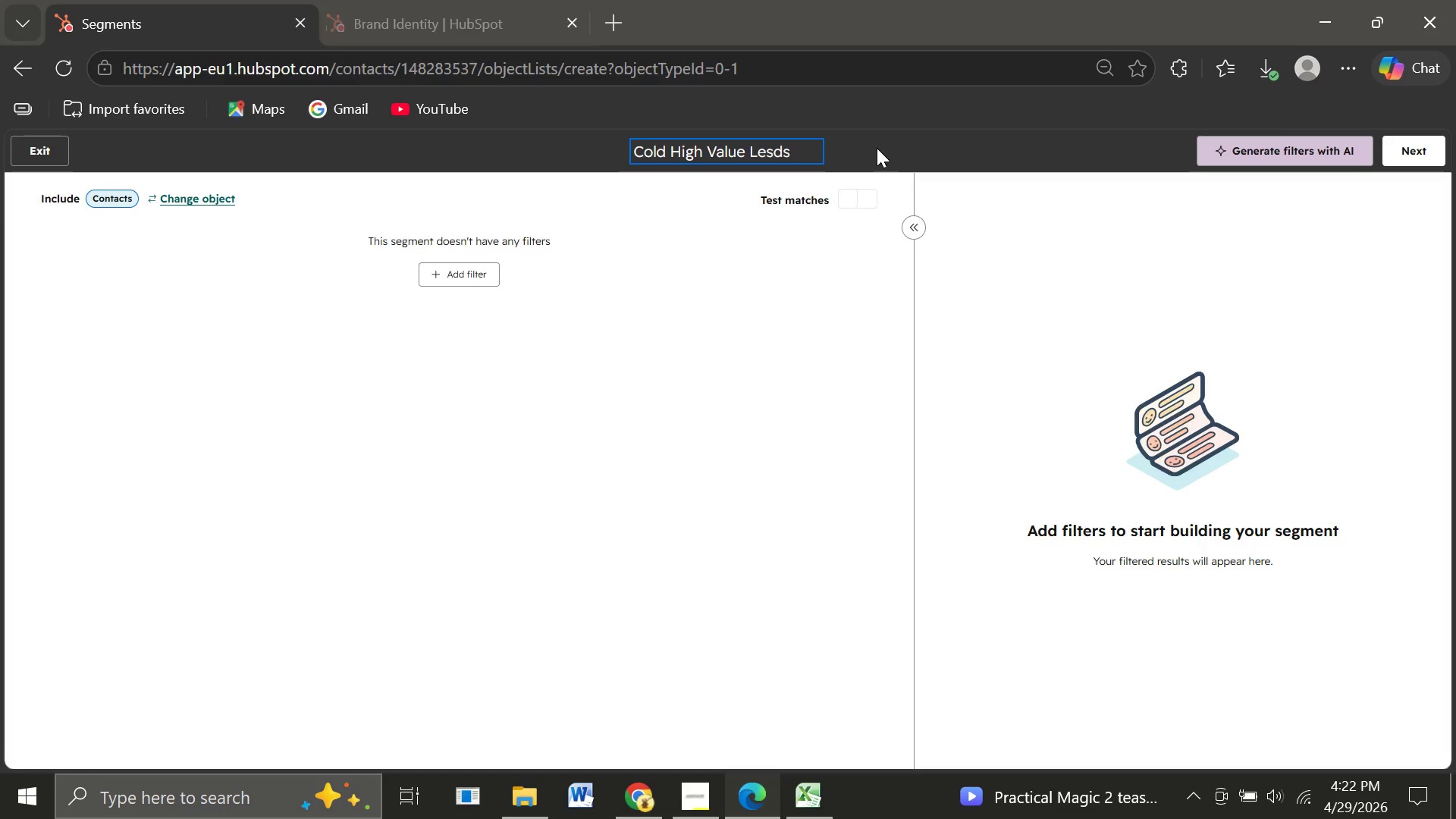 
wait(7.44)
 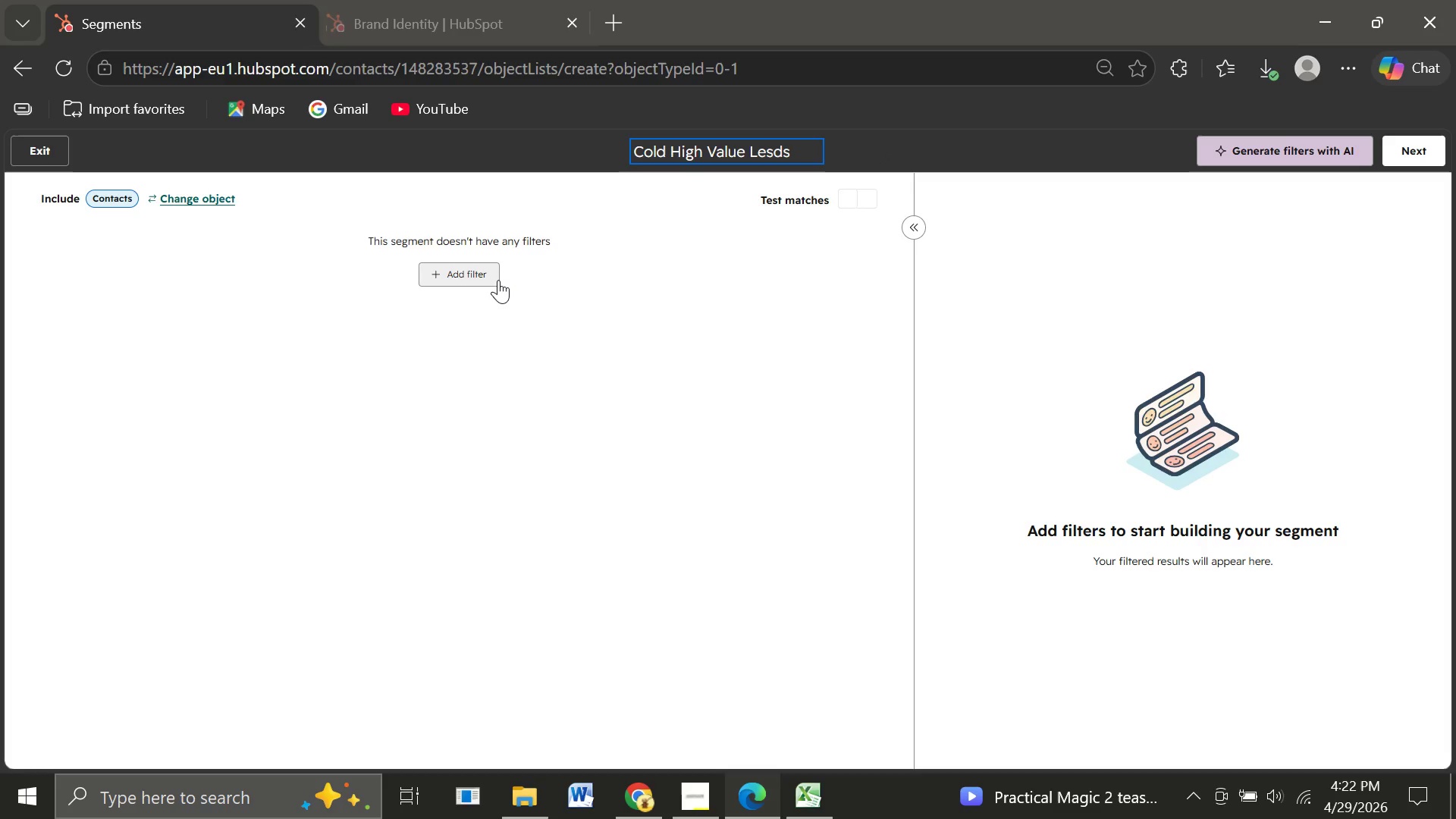 
left_click([448, 278])
 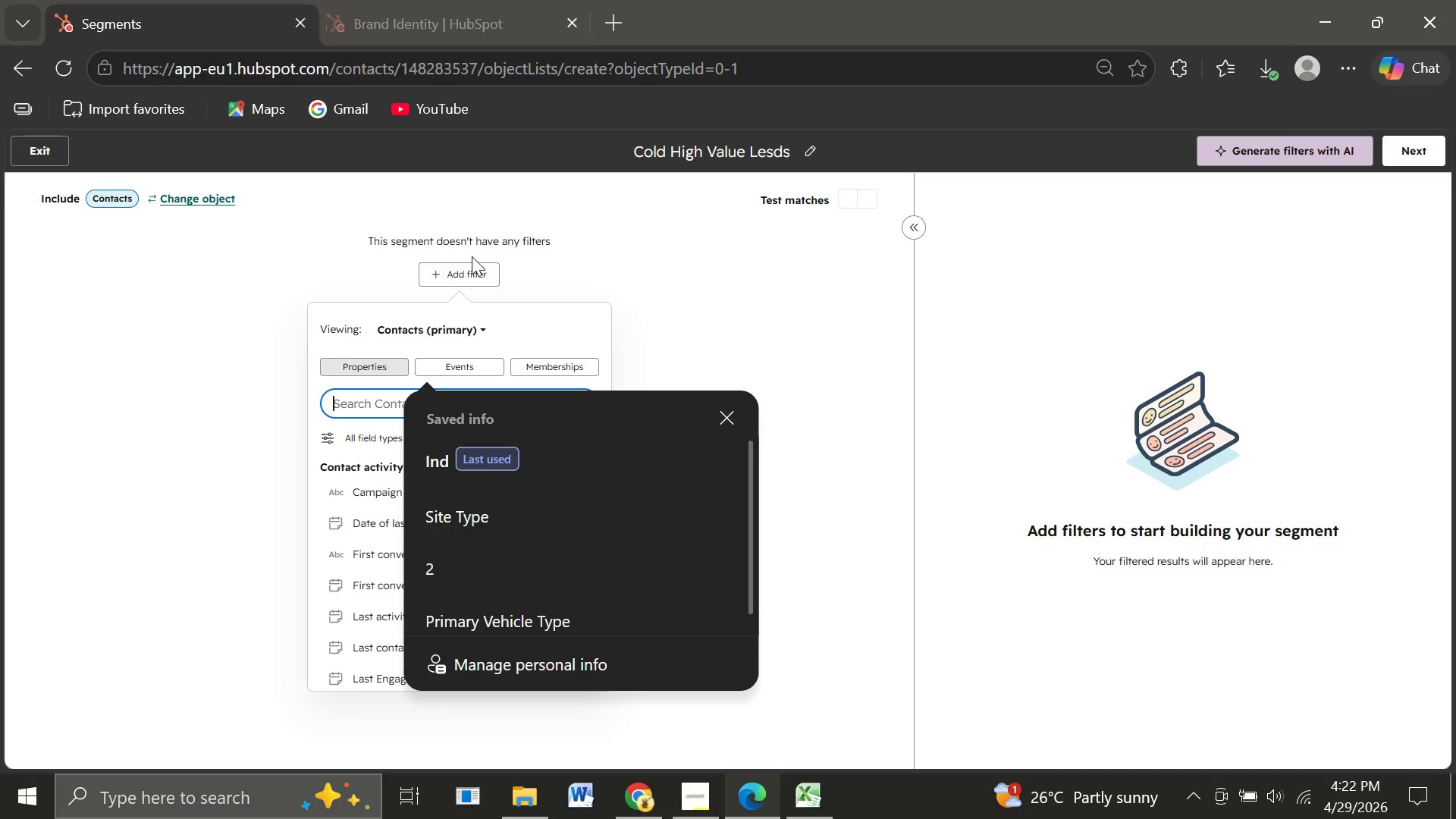 
type(Lead)
 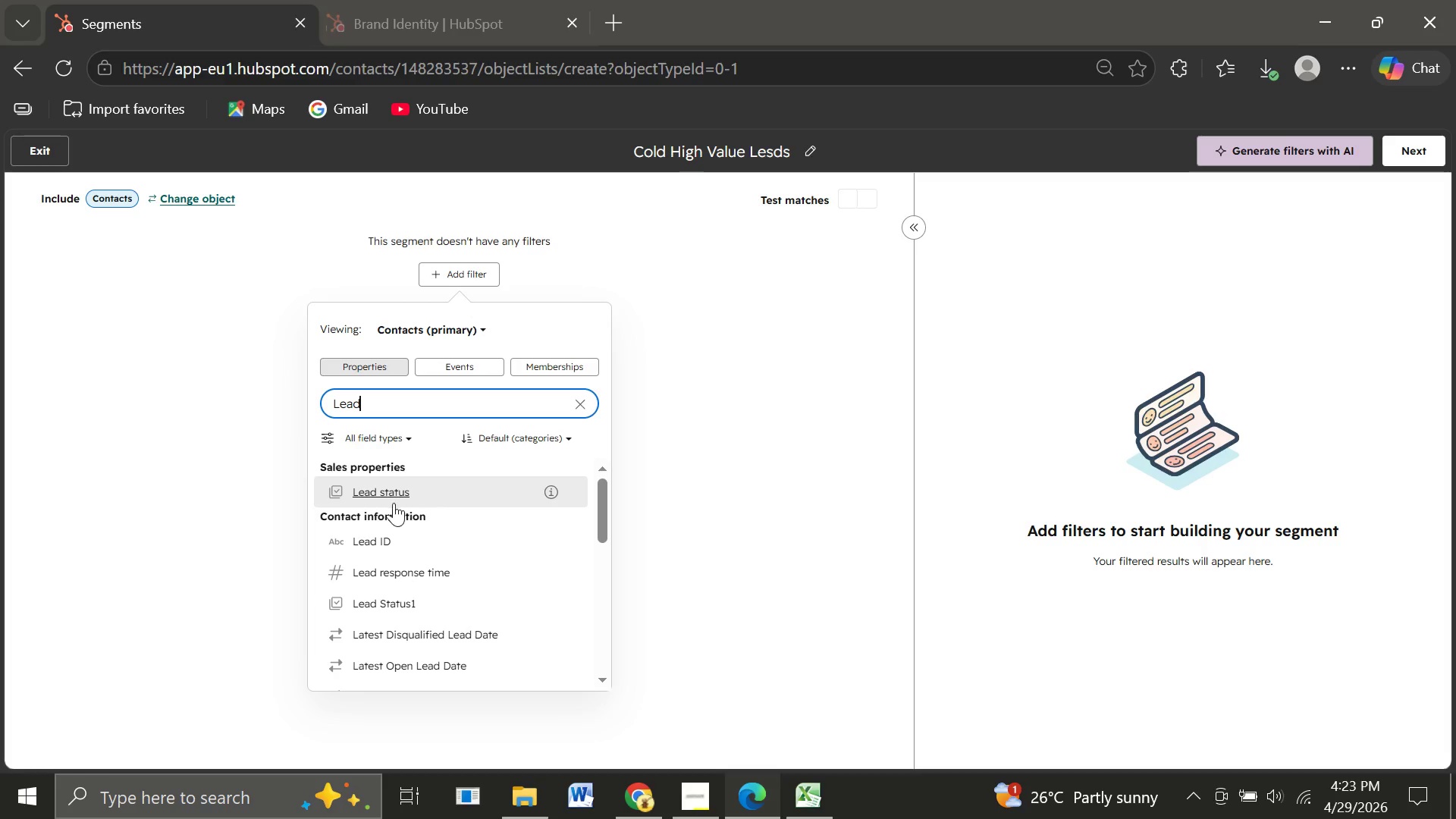 
wait(5.7)
 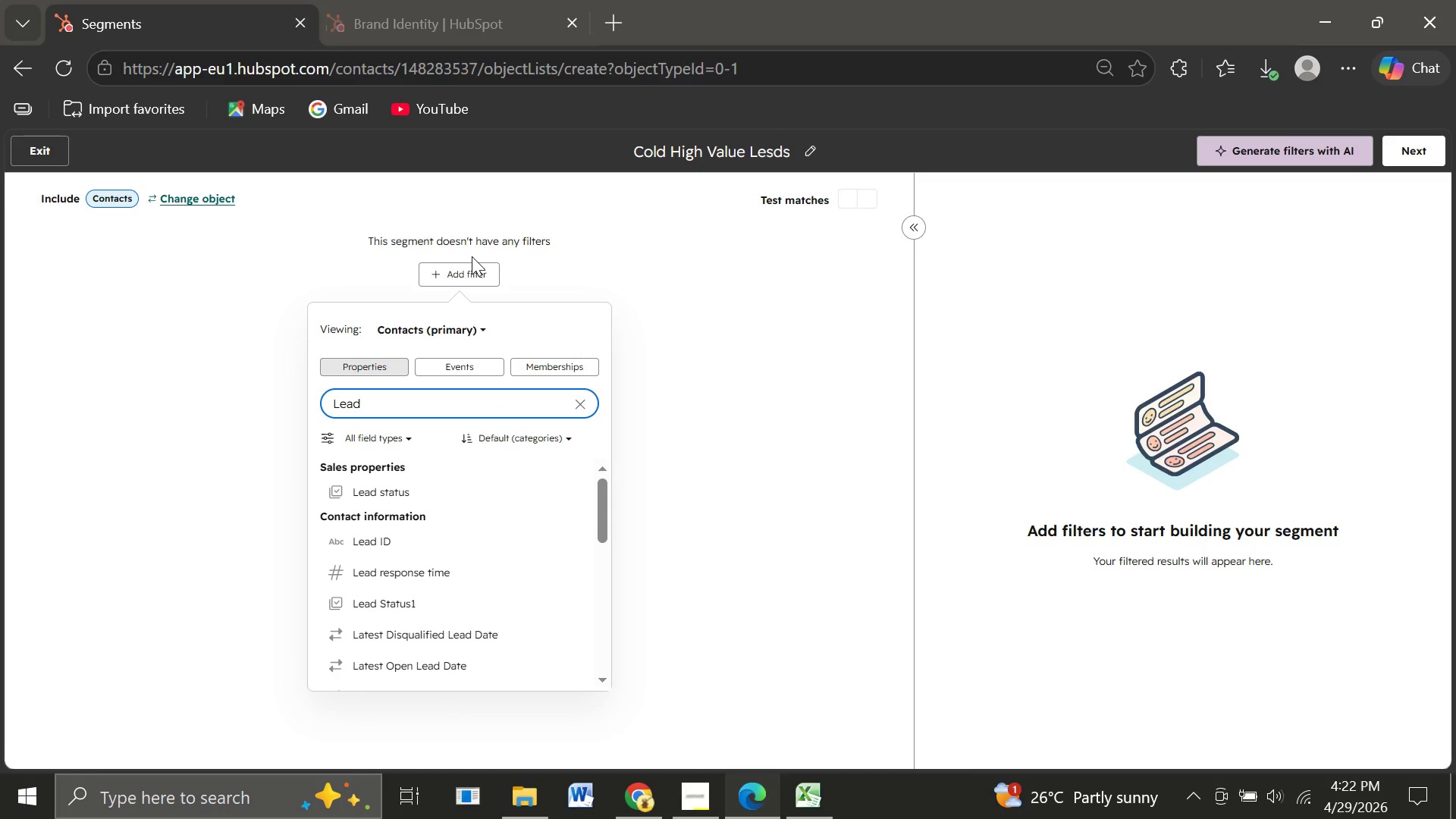 
left_click([363, 494])
 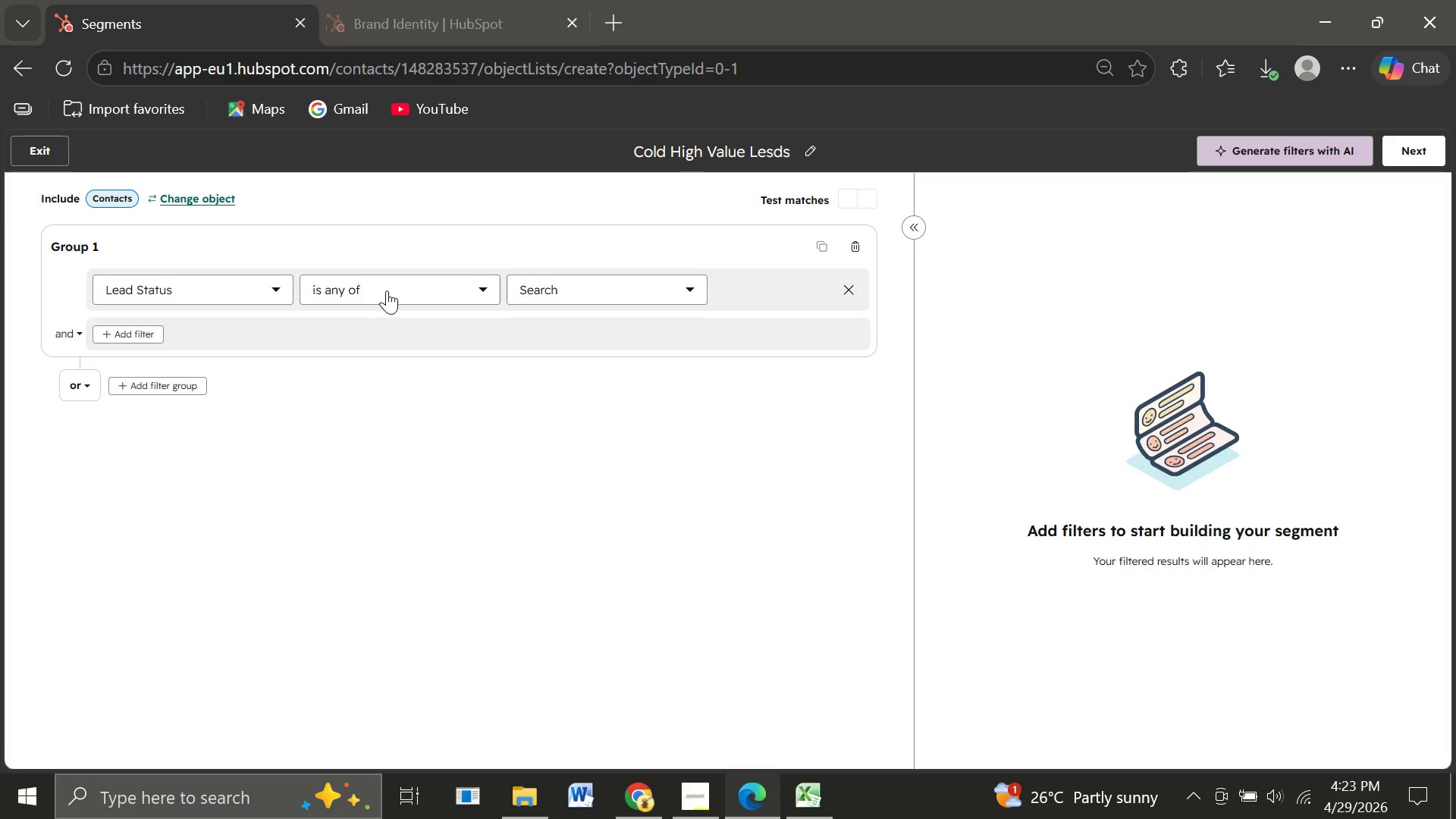 
wait(6.31)
 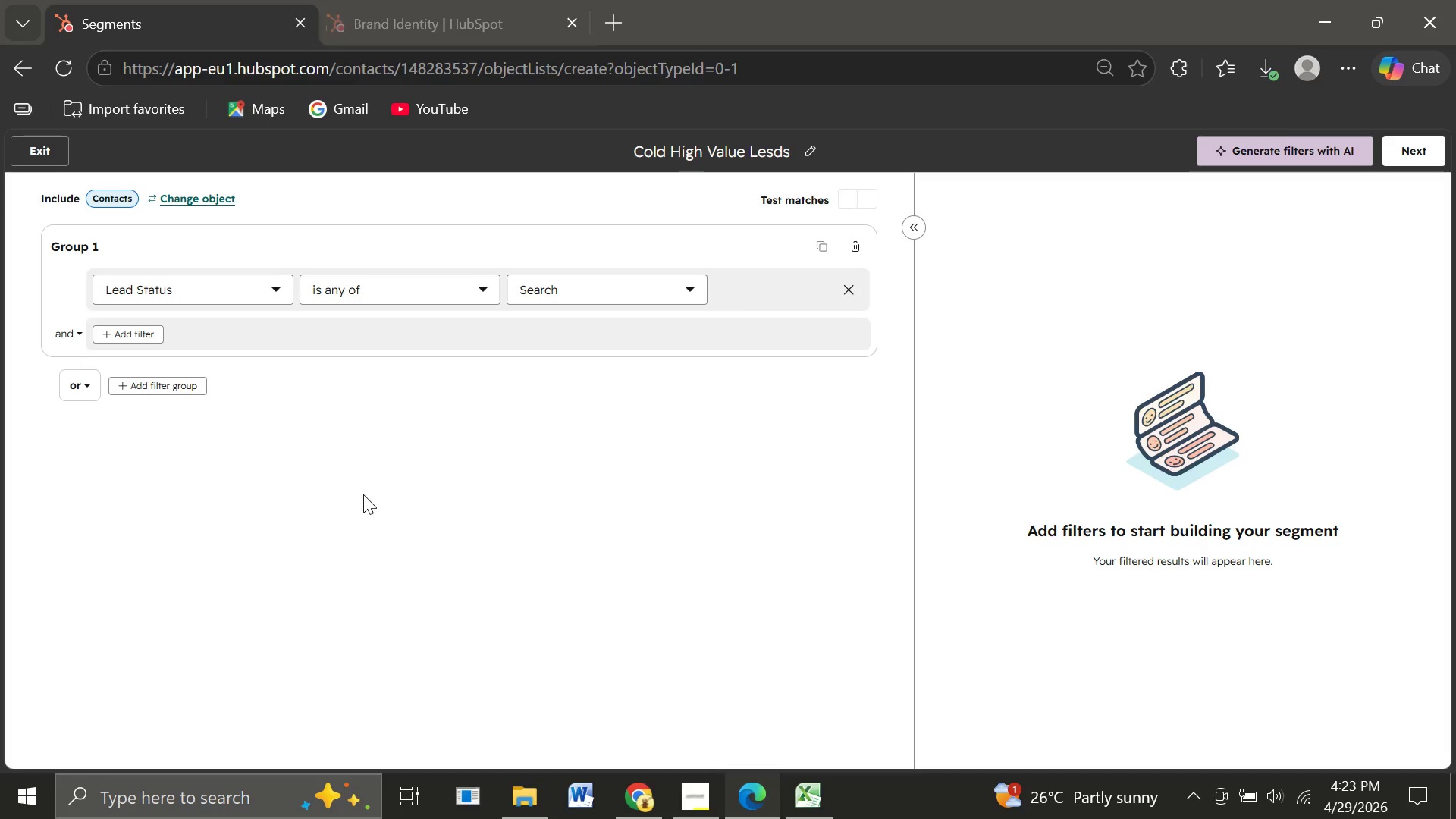 
left_click([582, 297])
 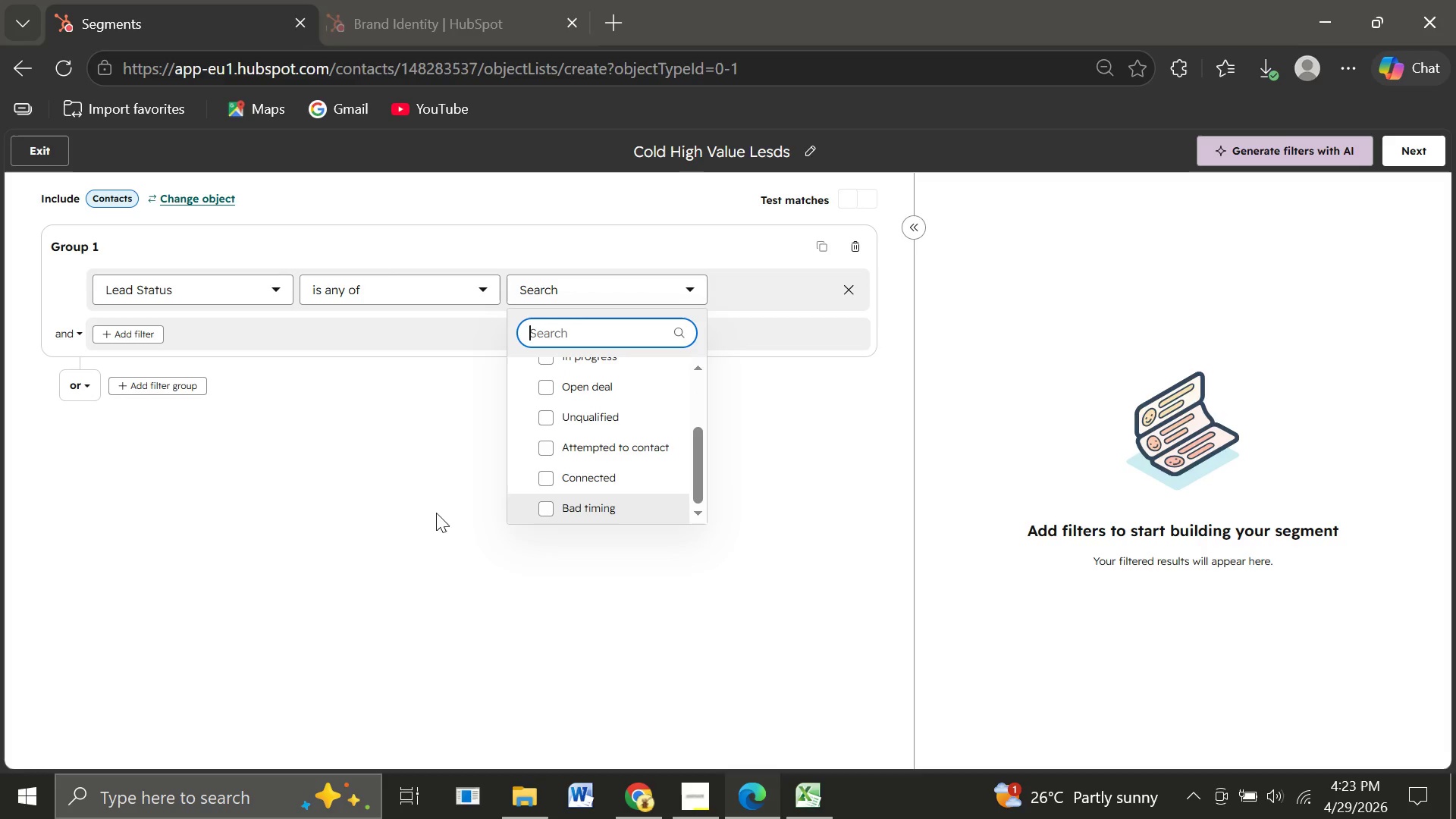 
wait(6.05)
 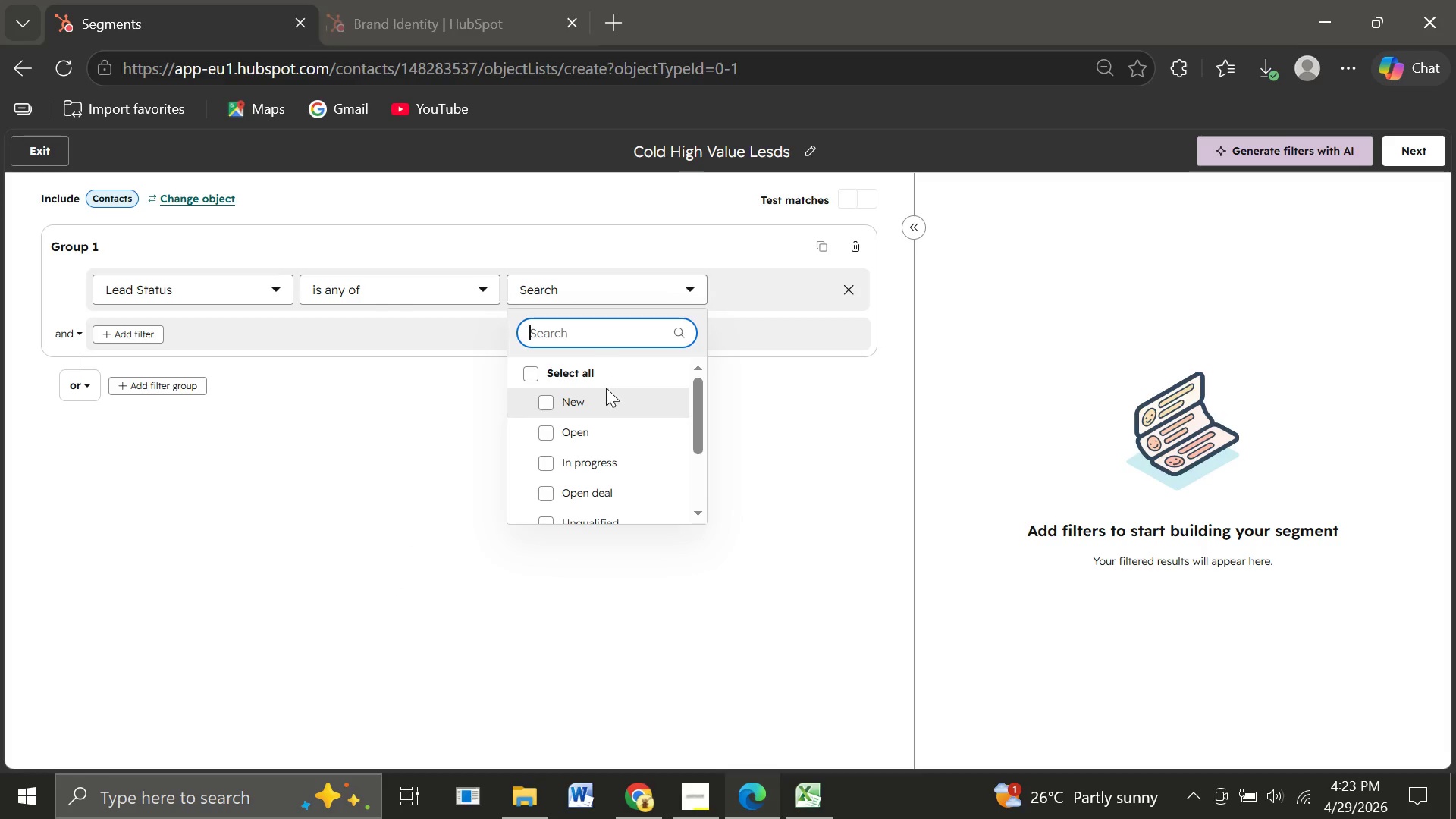 
left_click([205, 290])
 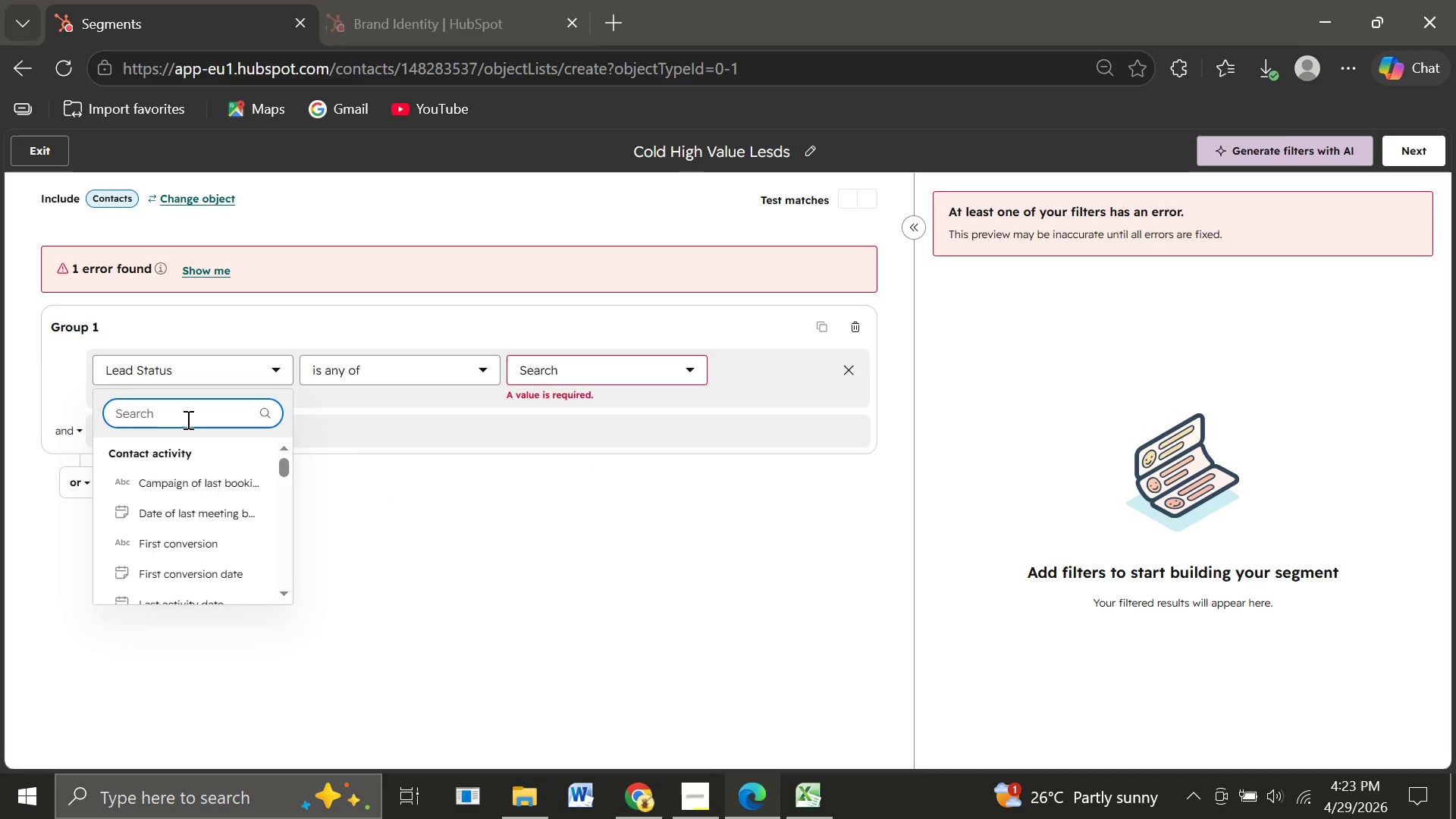 
type(Lead)
 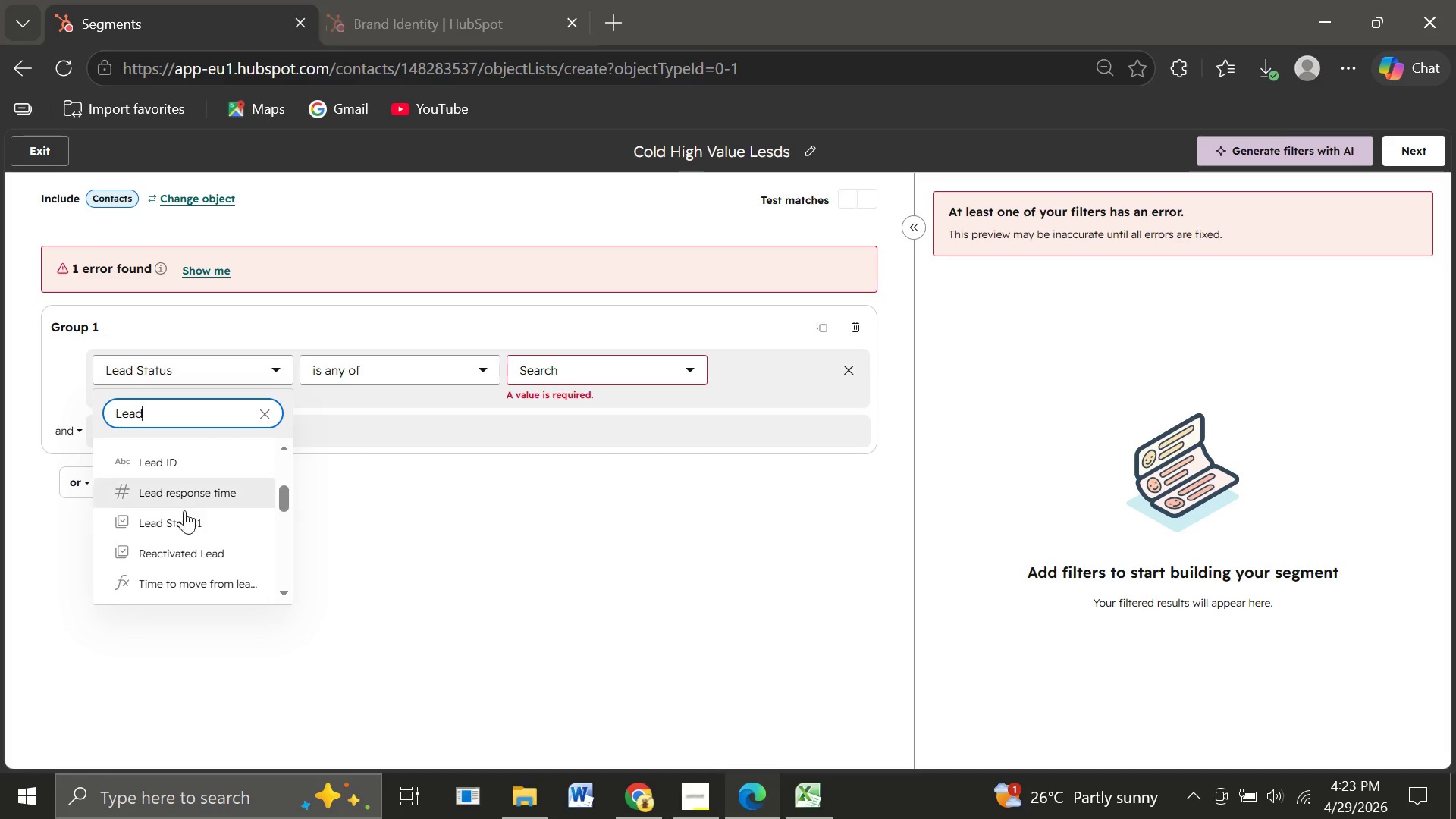 
wait(6.73)
 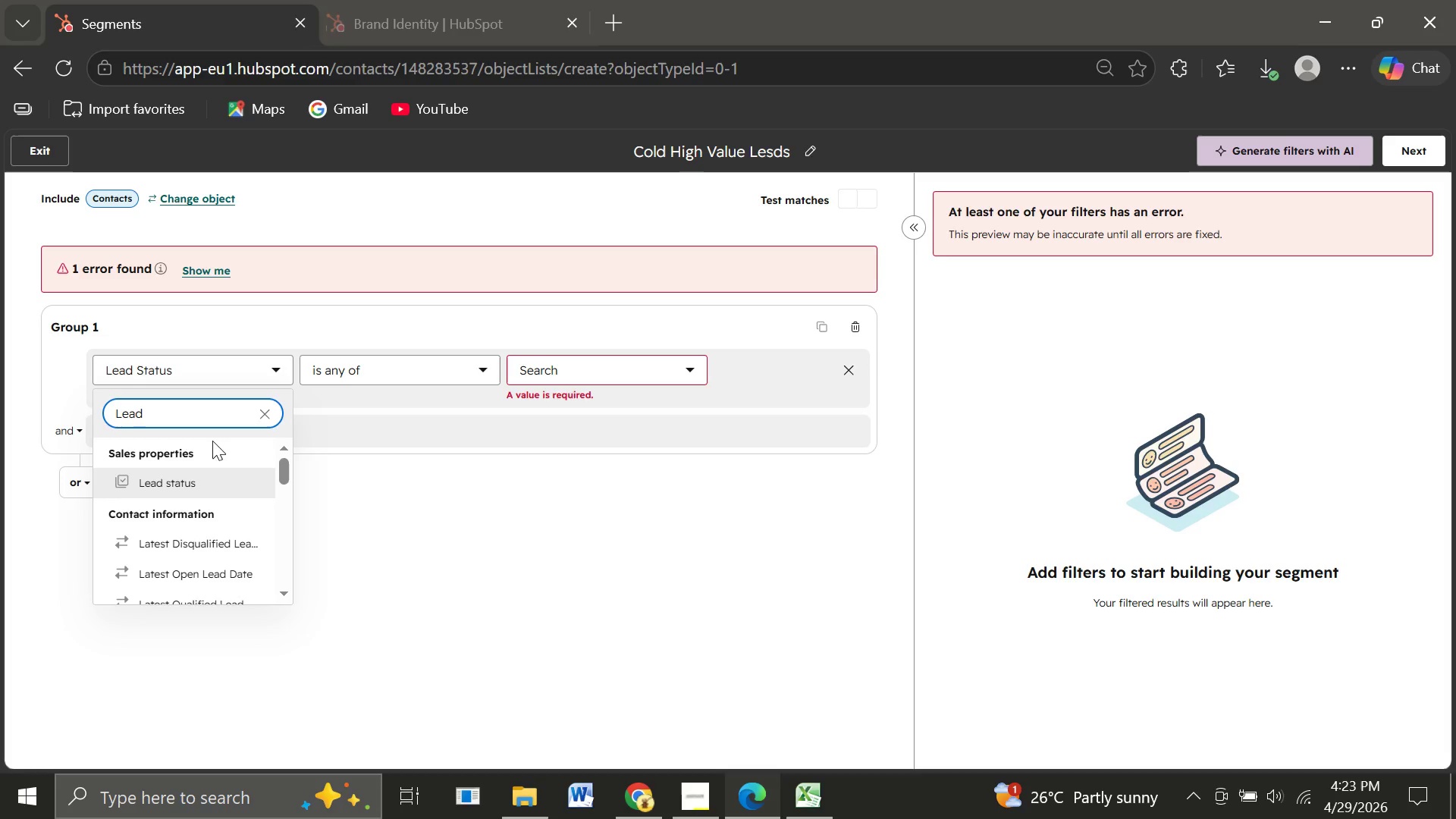 
left_click([214, 518])
 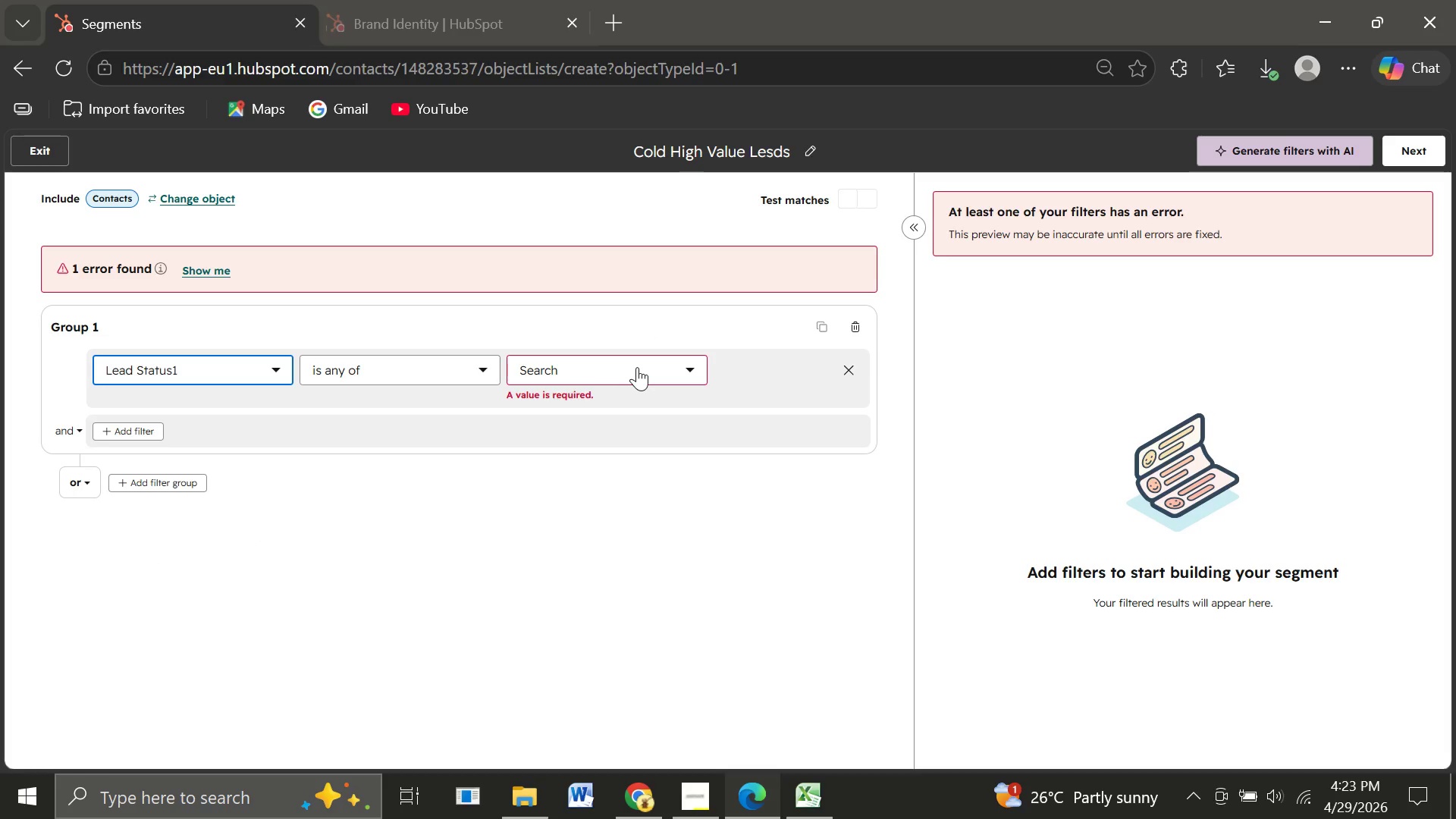 
left_click([637, 367])
 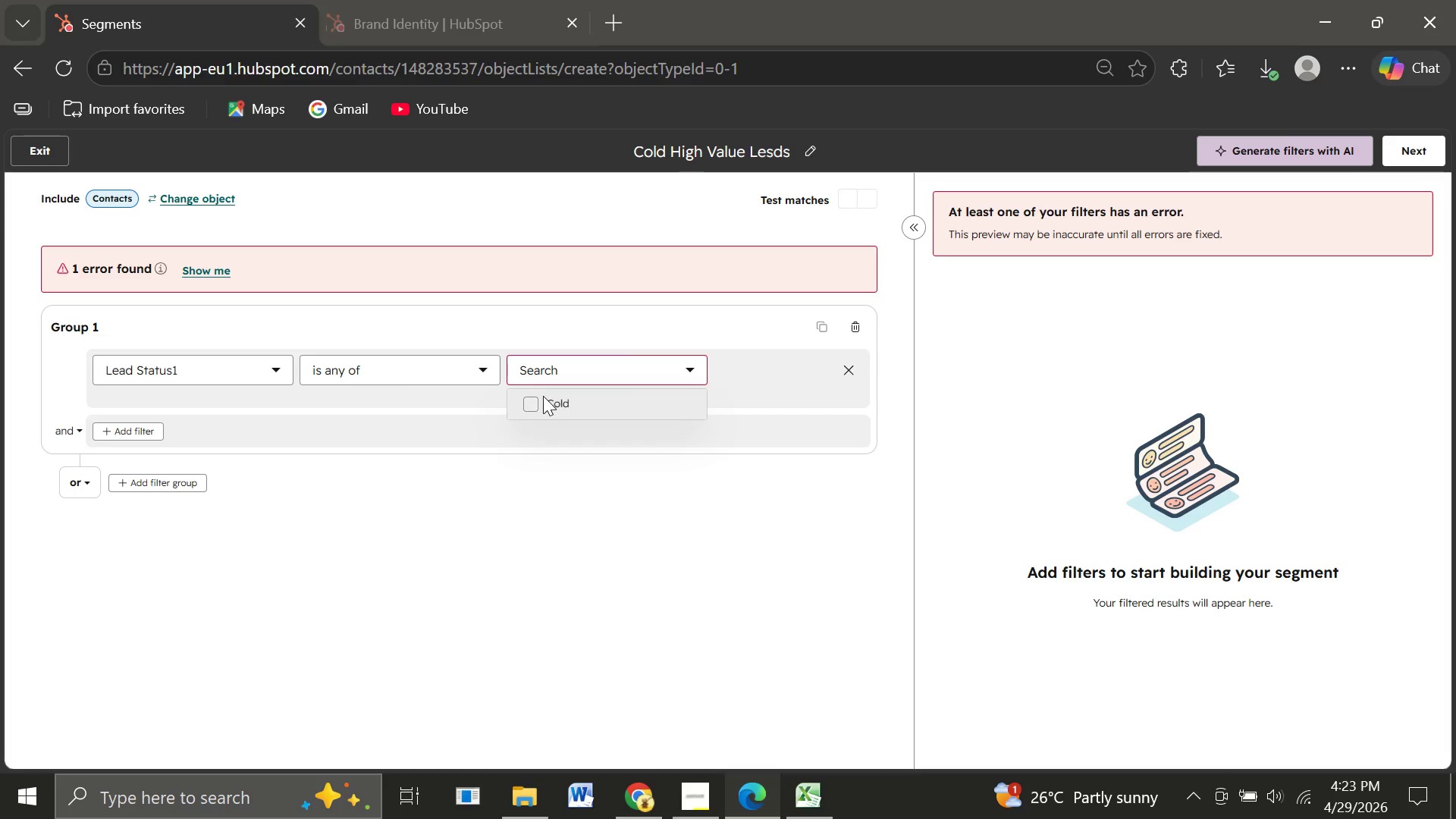 
left_click([532, 407])
 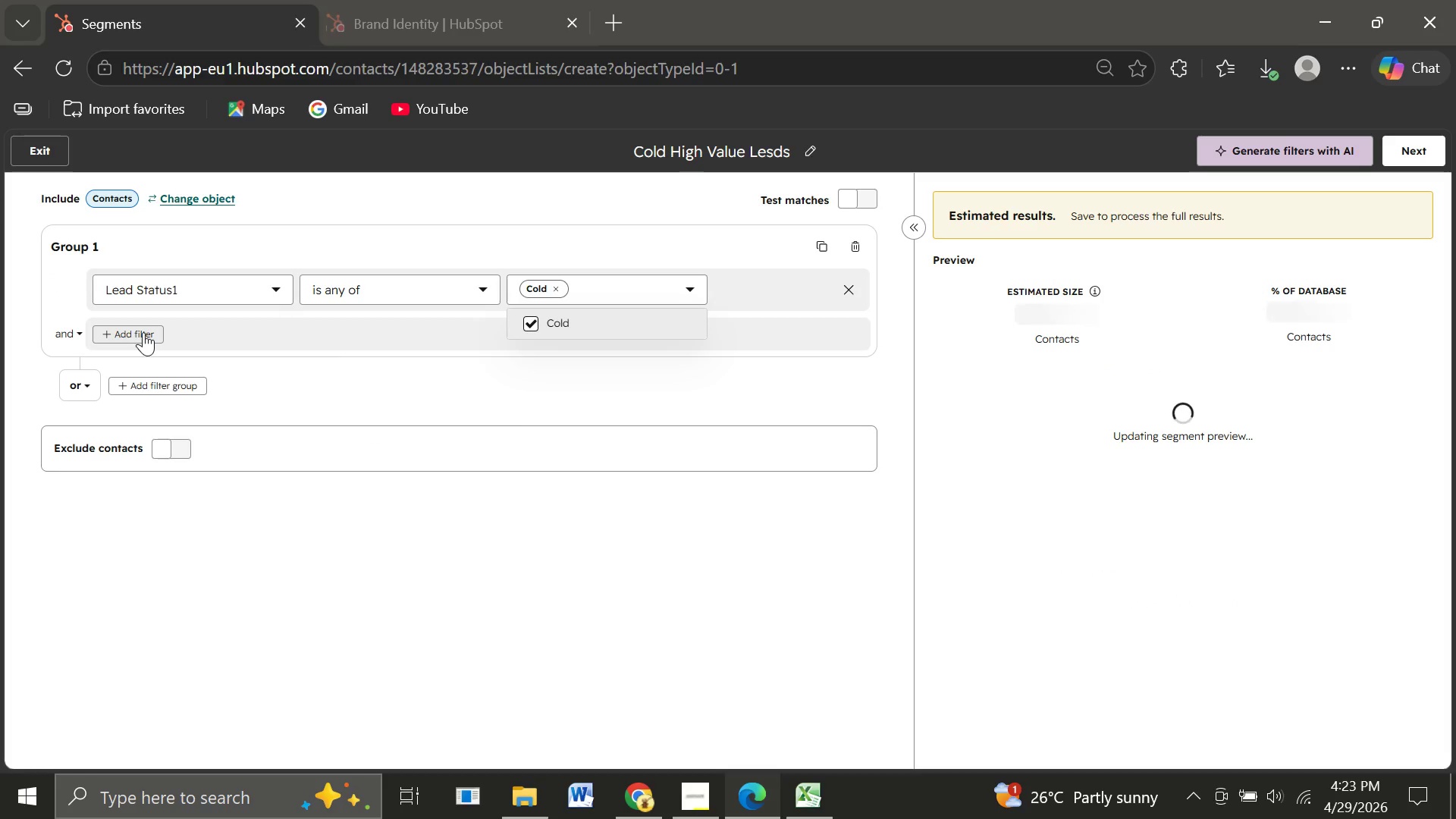 
left_click([143, 332])
 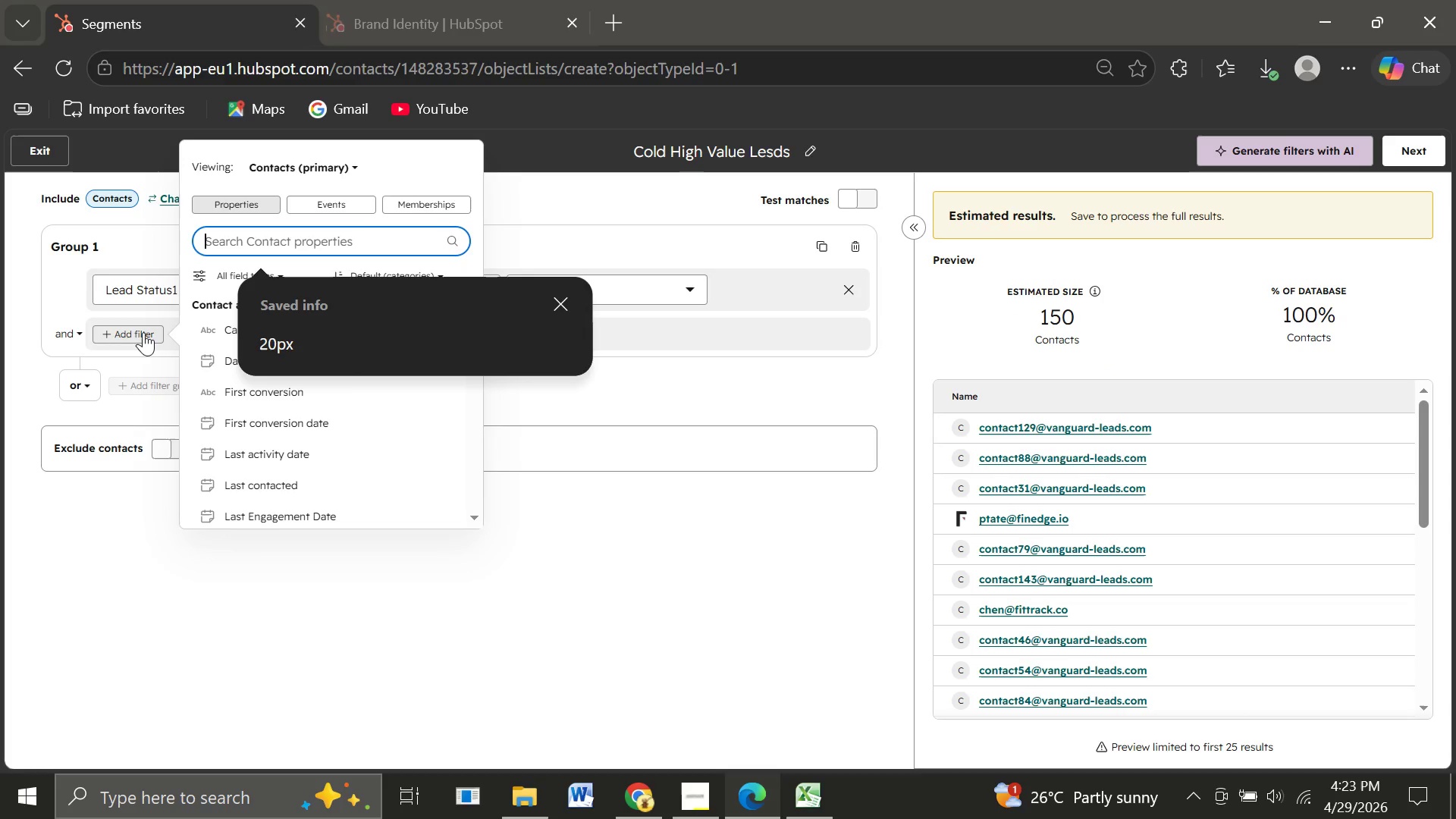 
wait(11.03)
 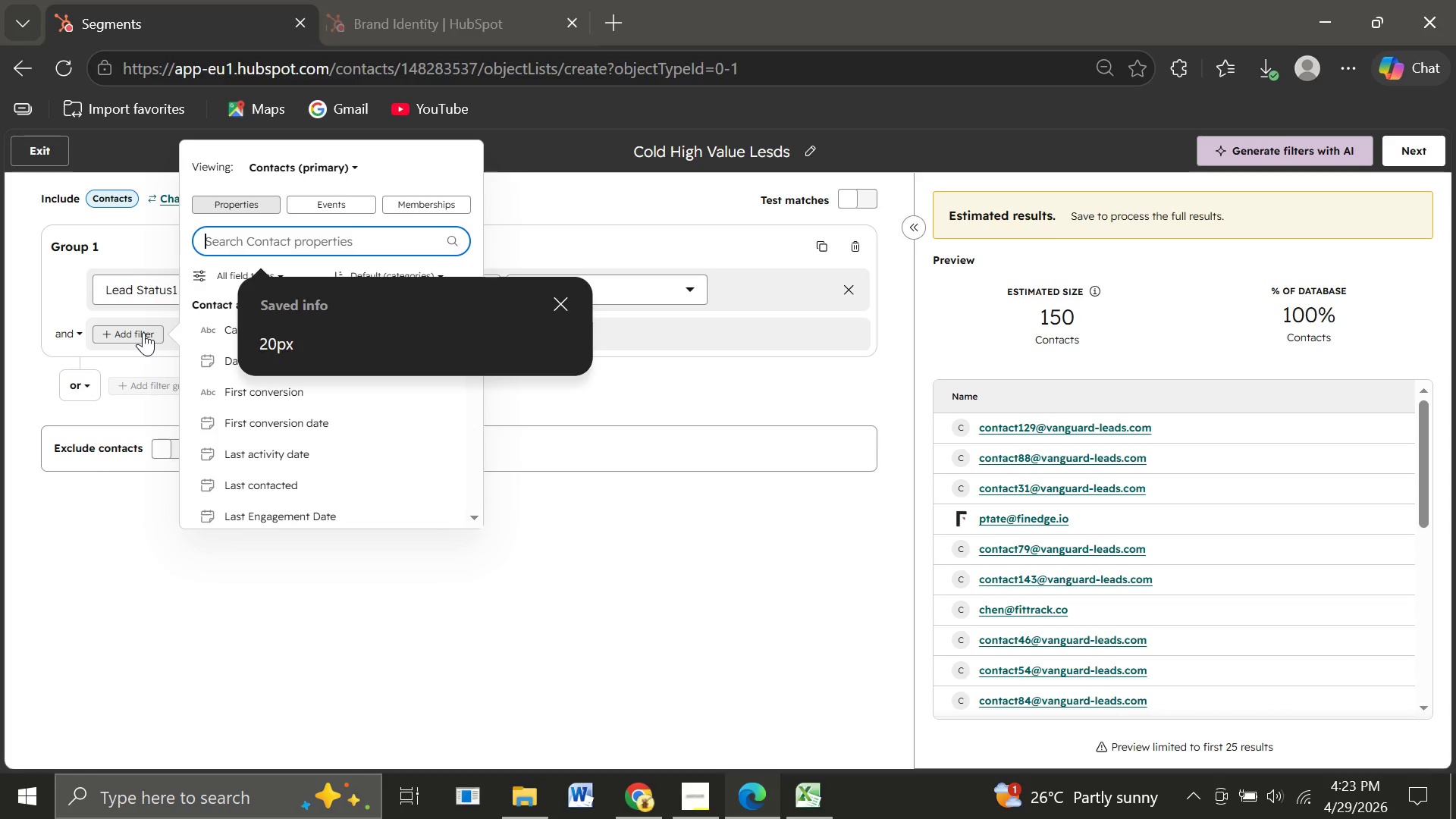 
type(Ind)
 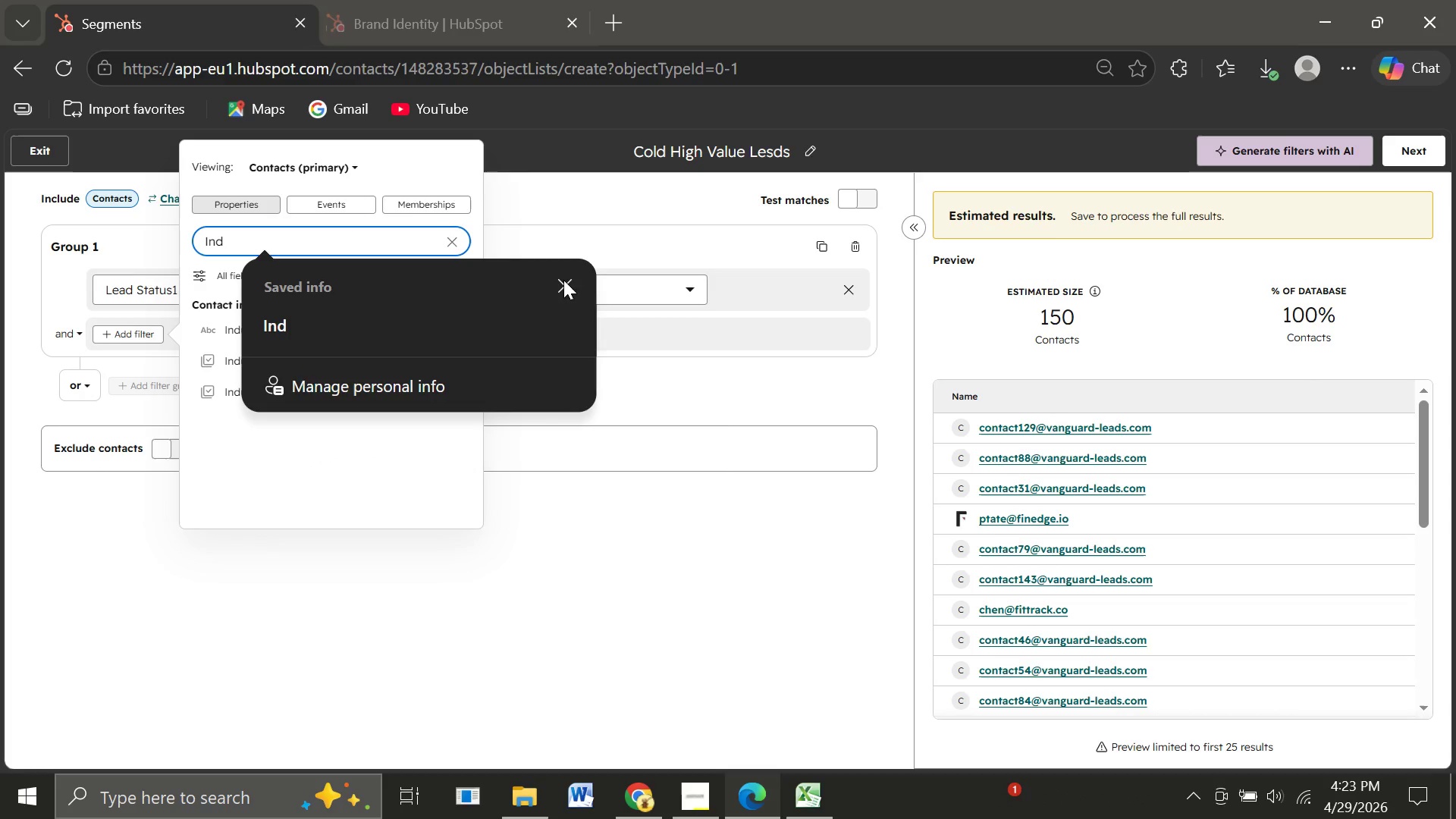 
left_click([562, 284])
 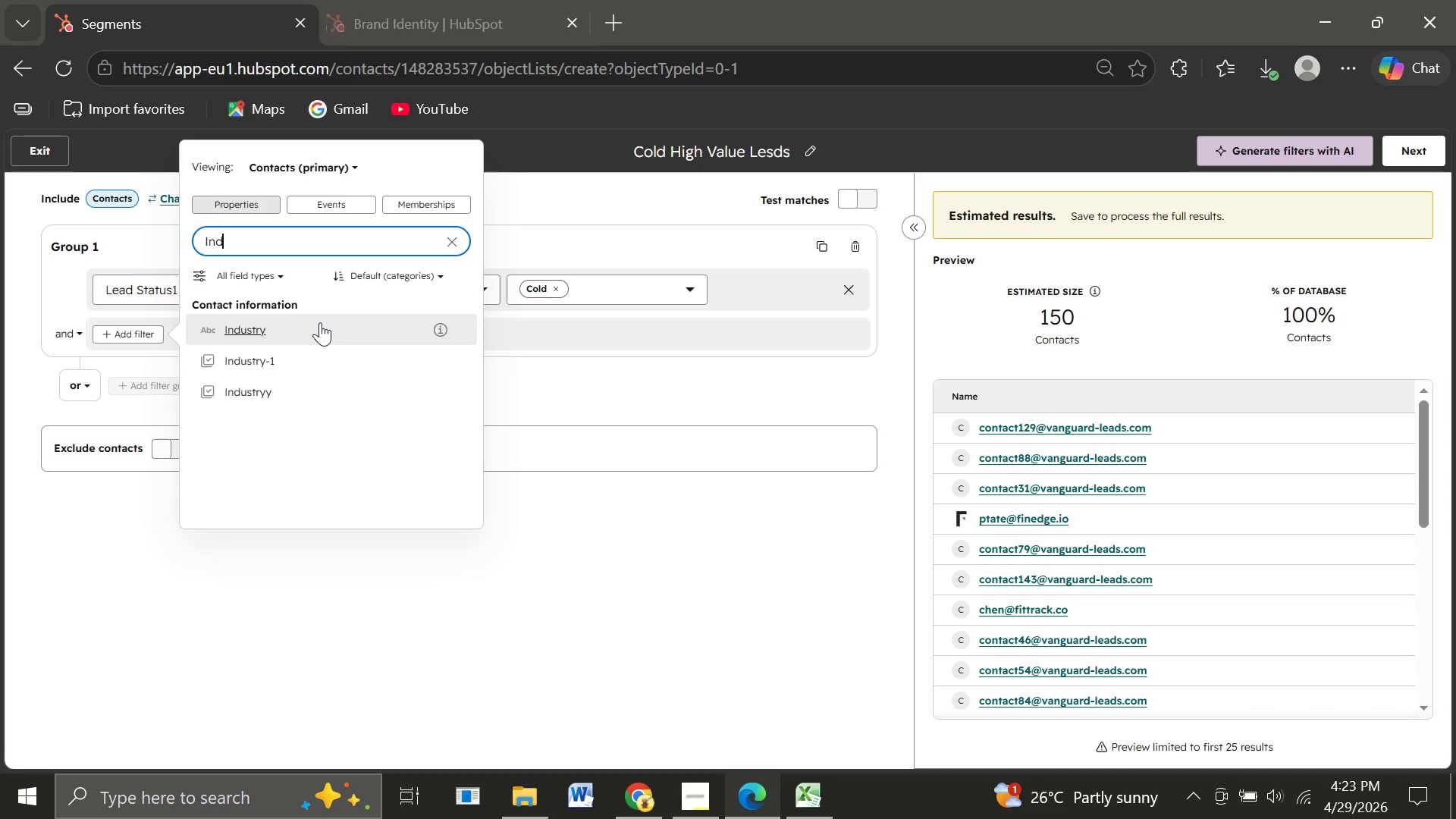 
wait(5.3)
 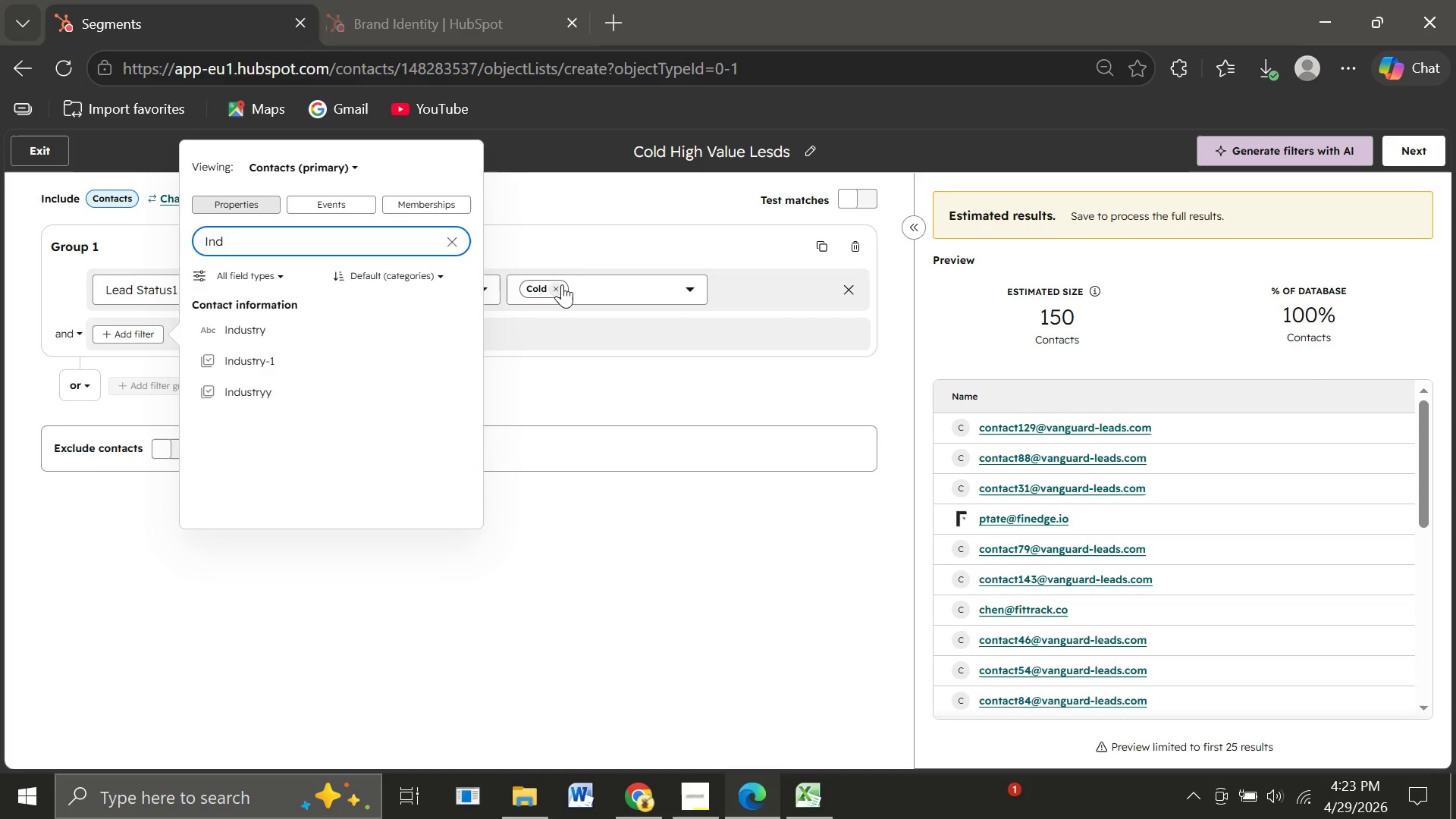 
left_click([331, 388])
 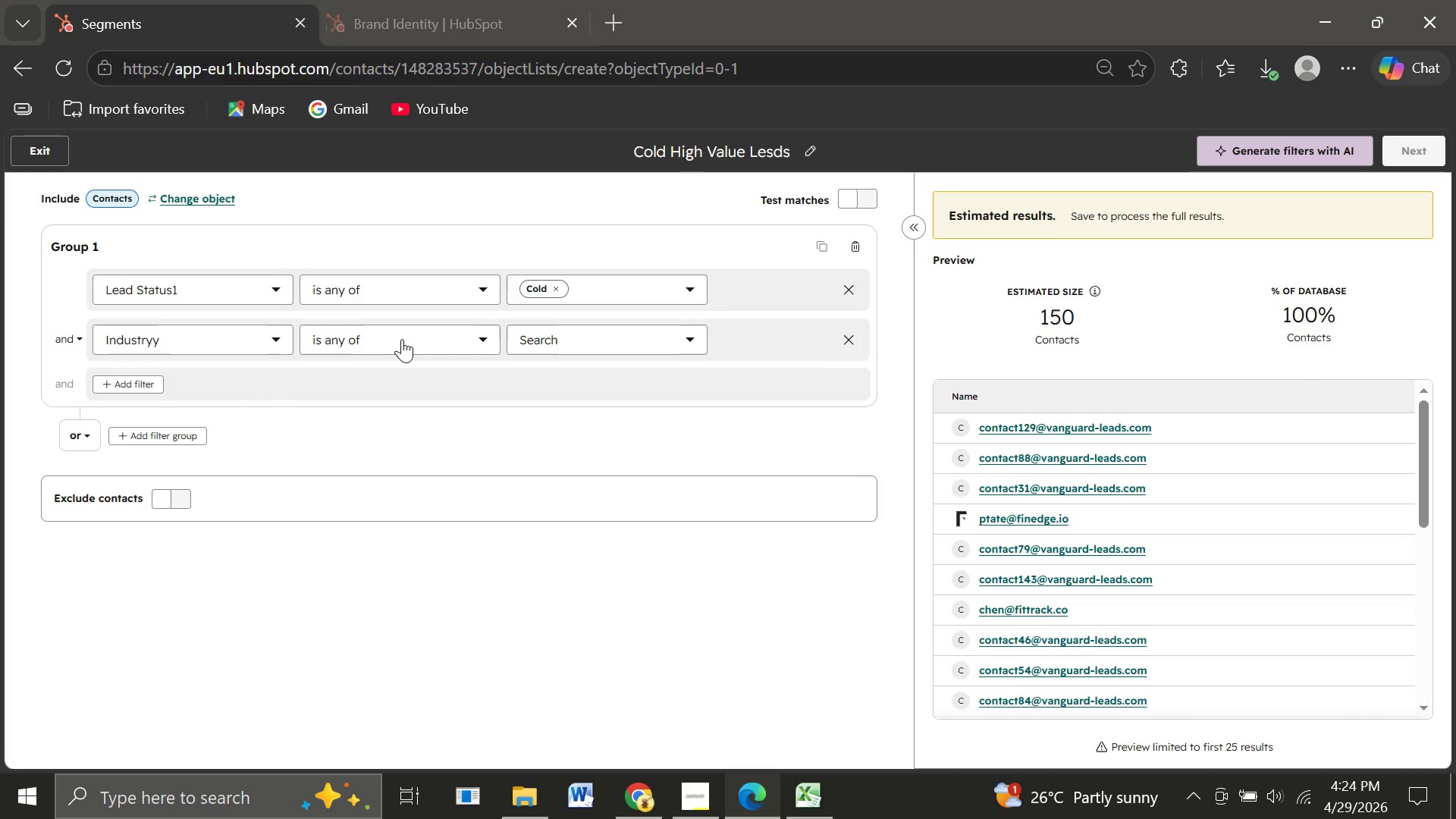 
wait(5.8)
 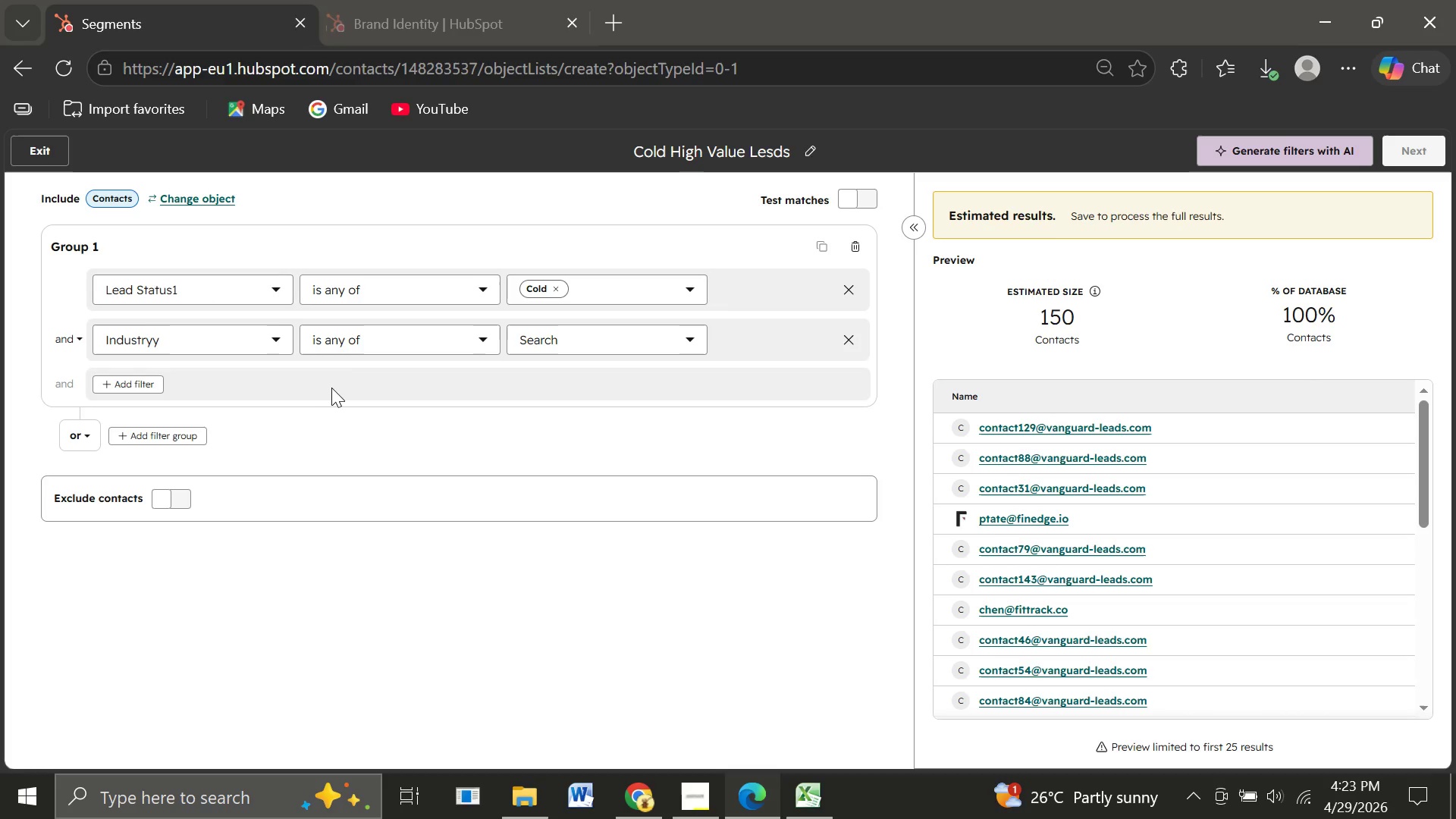 
left_click([403, 344])
 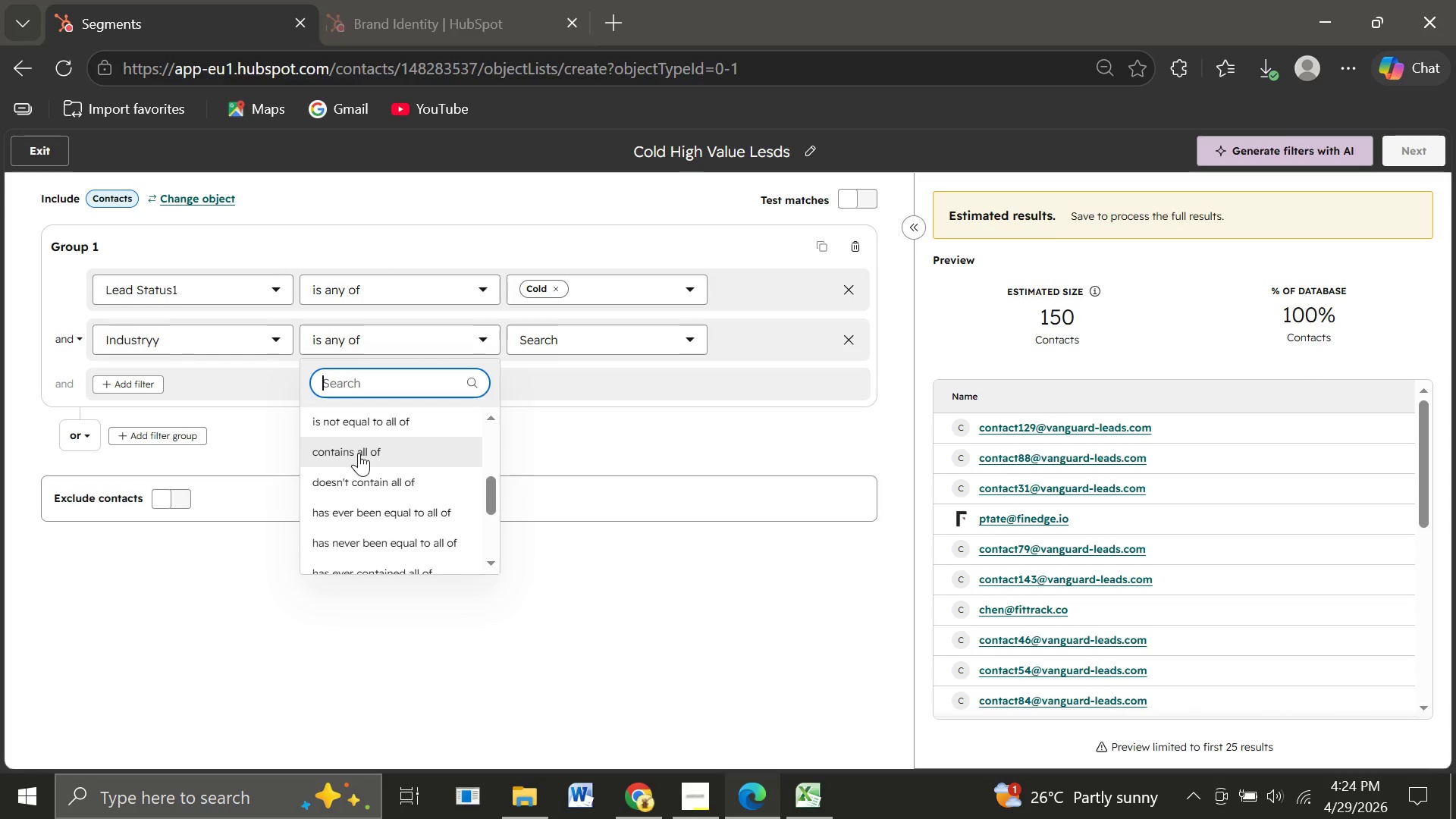 
left_click([359, 453])
 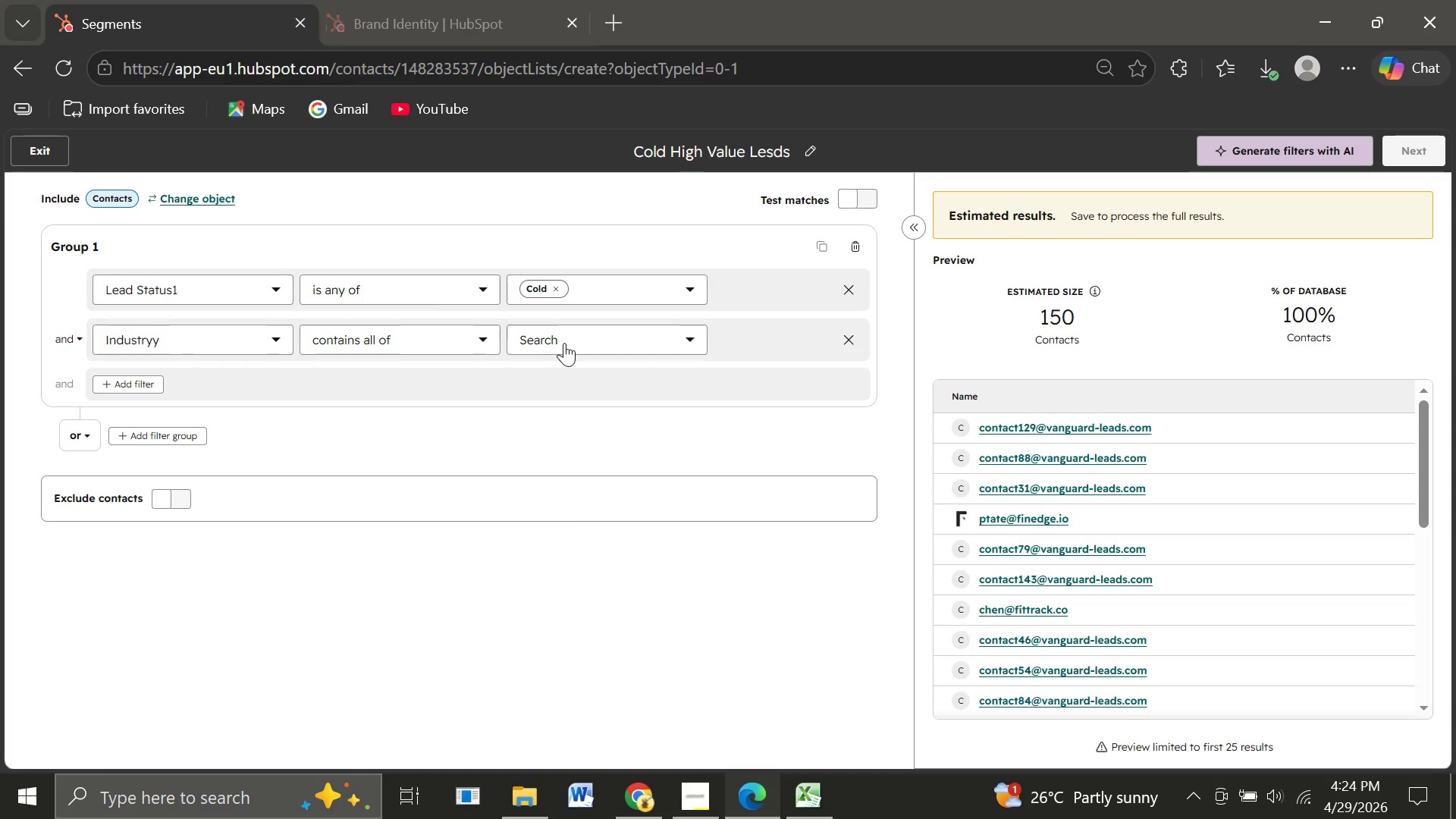 
left_click([564, 343])
 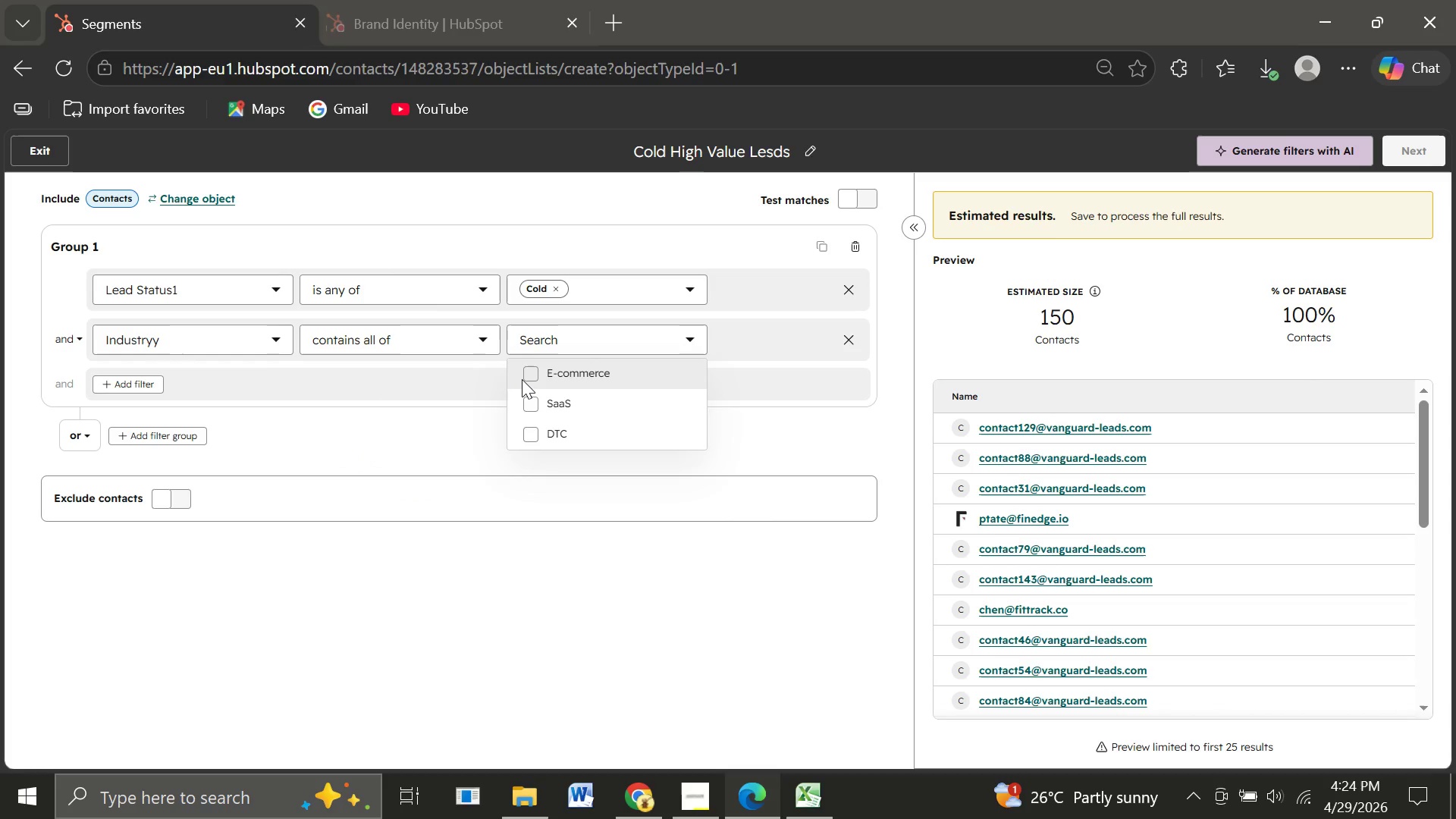 
left_click([522, 379])
 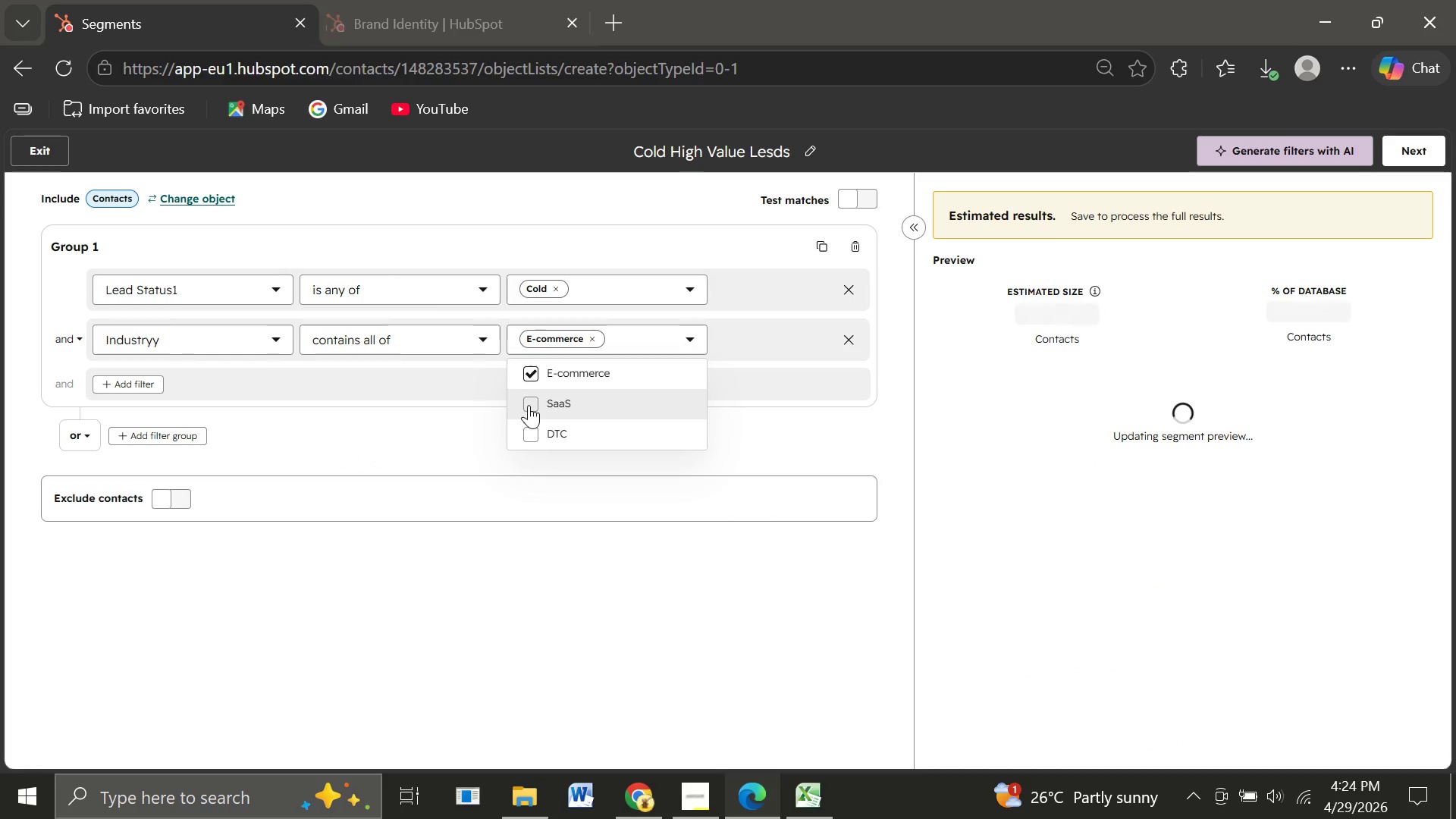 
left_click([529, 405])
 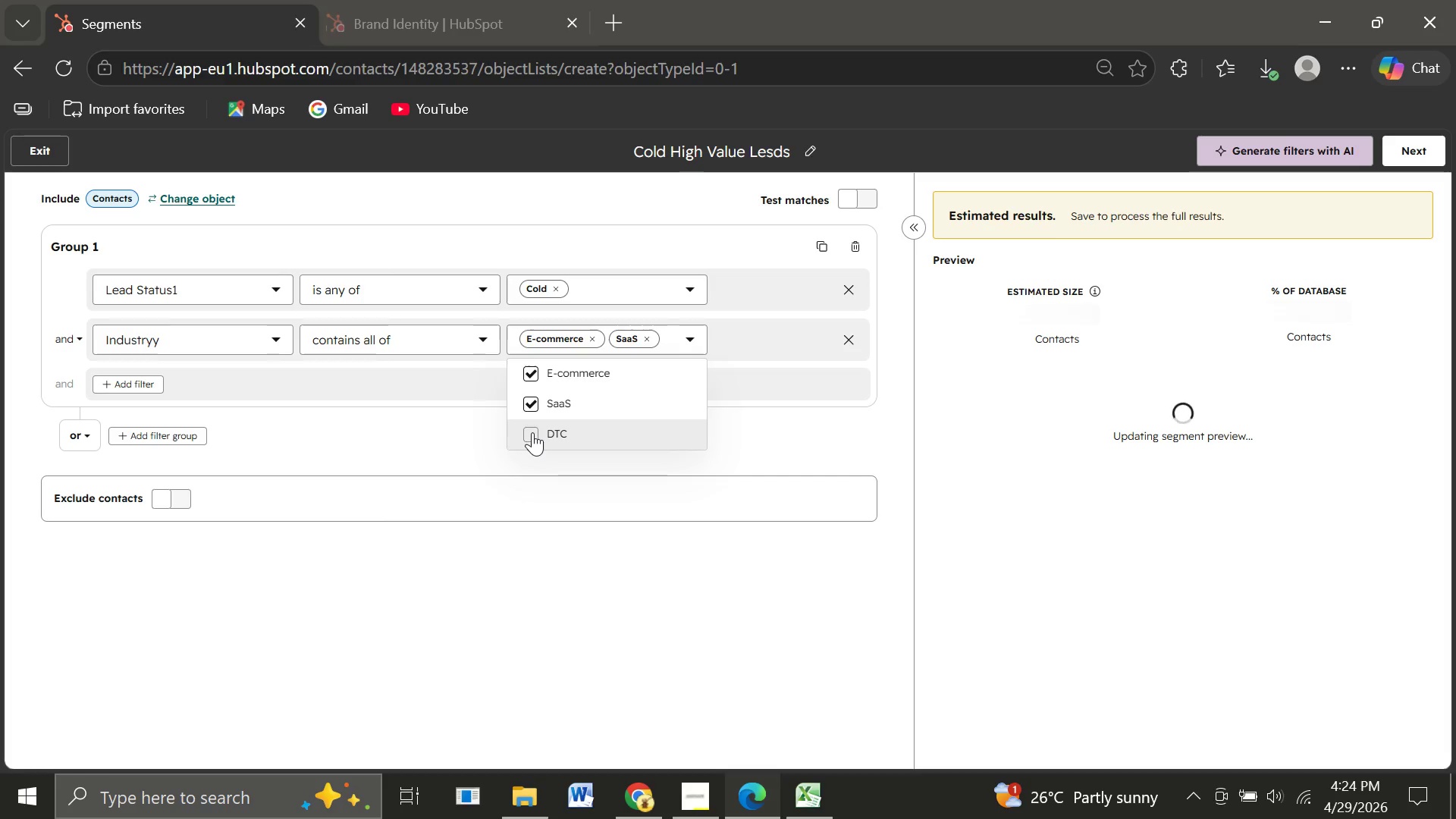 
left_click([532, 432])
 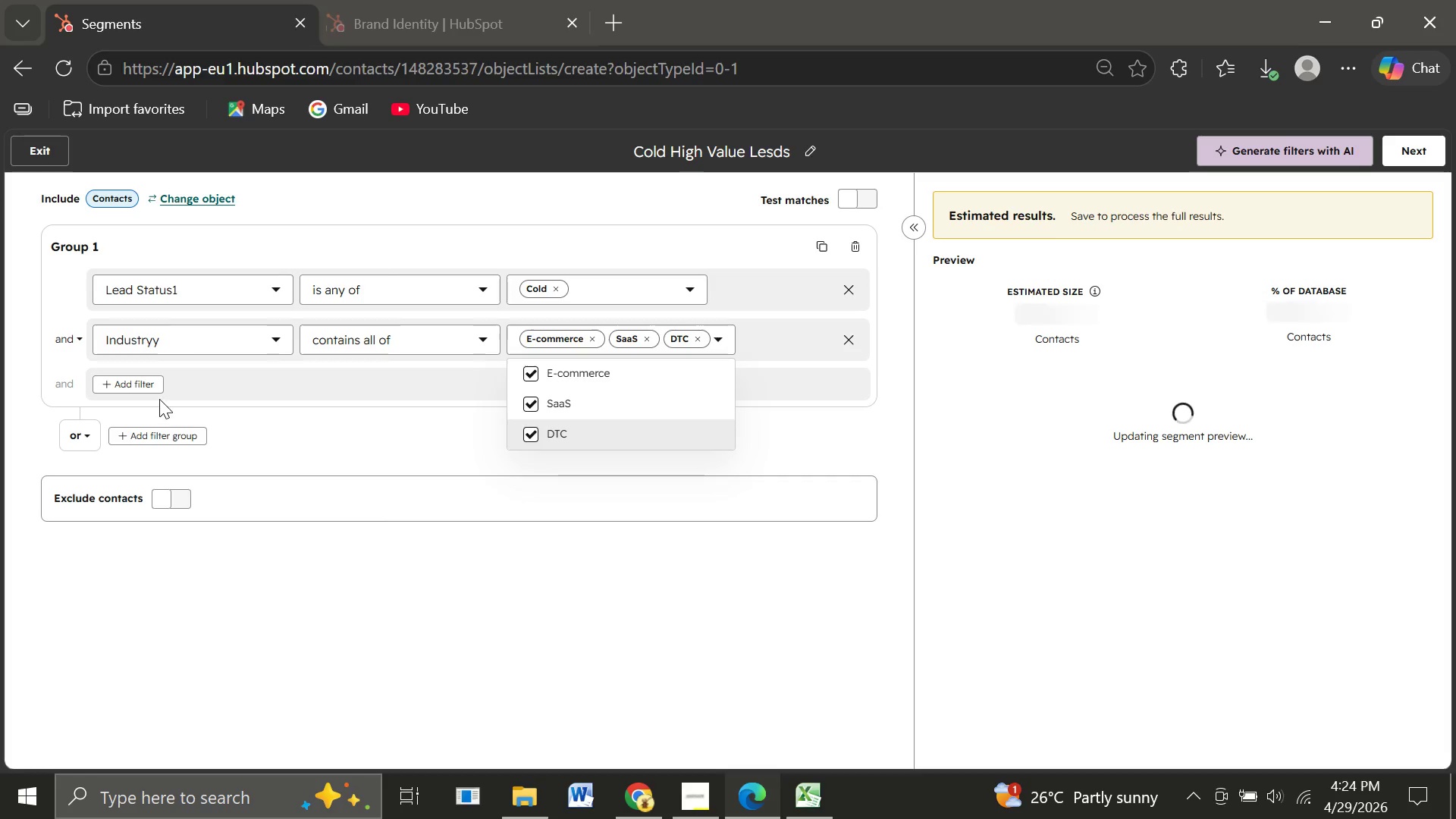 
left_click([136, 385])
 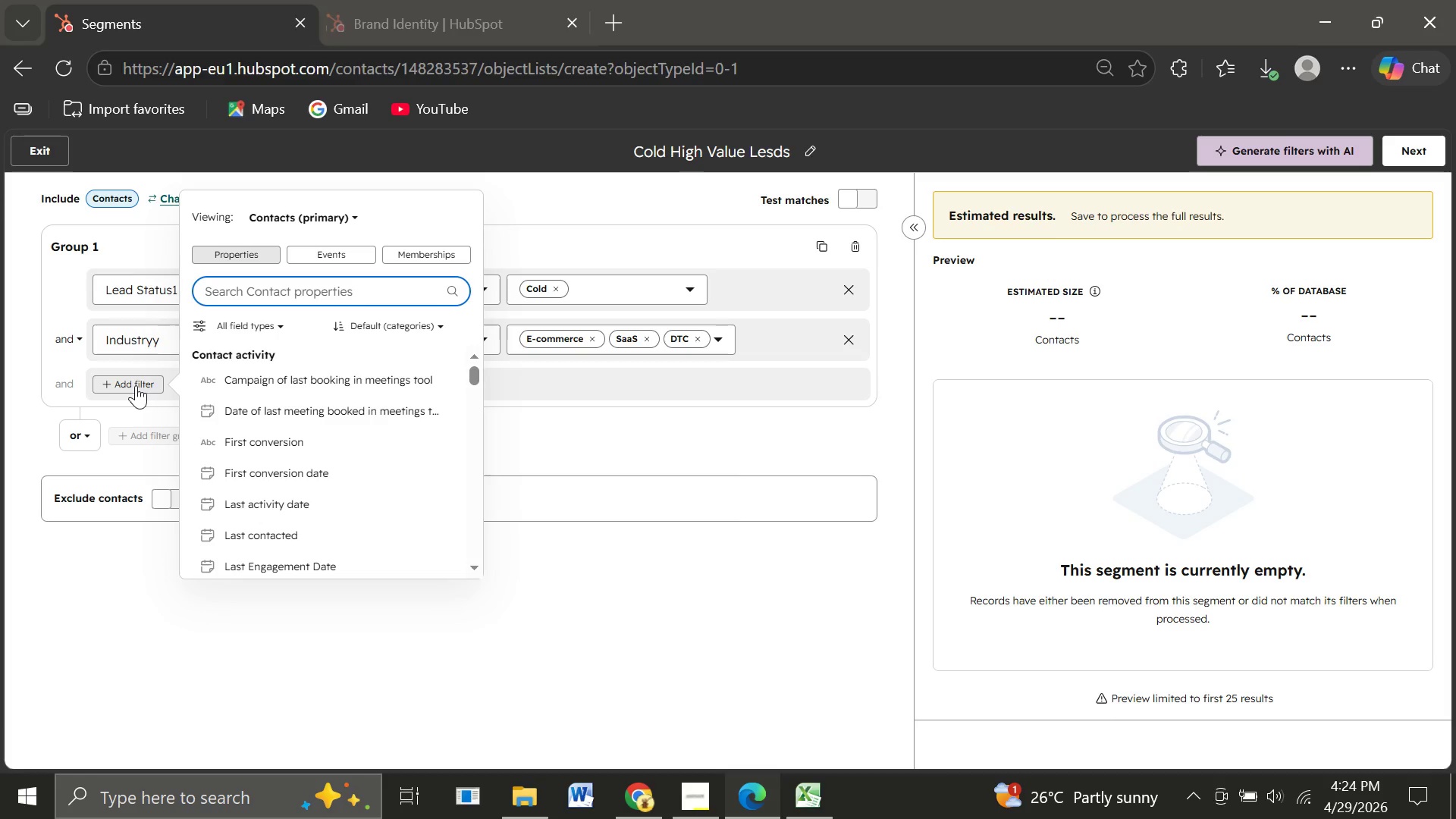 
wait(7.84)
 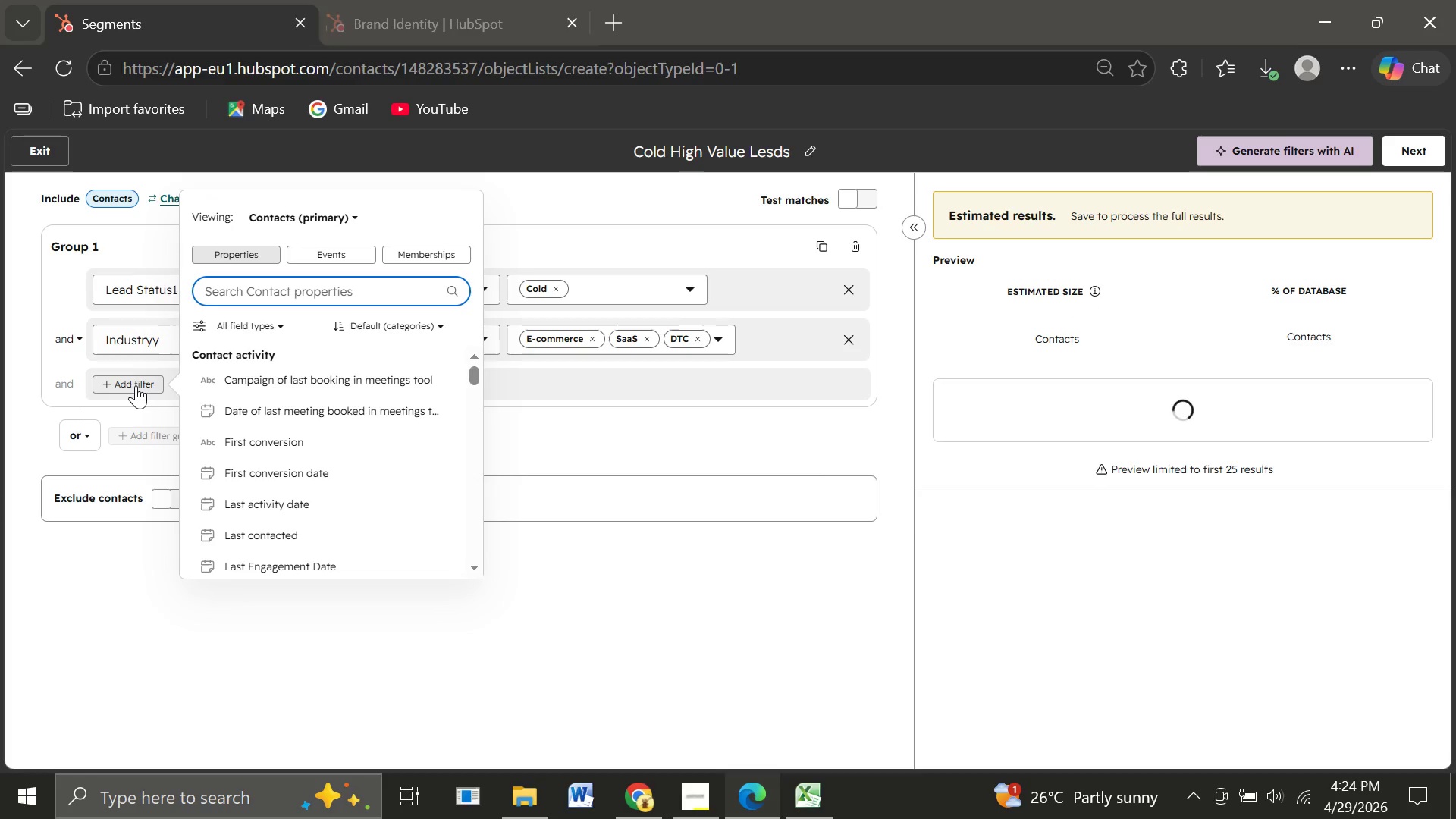 
type(Last Se)
 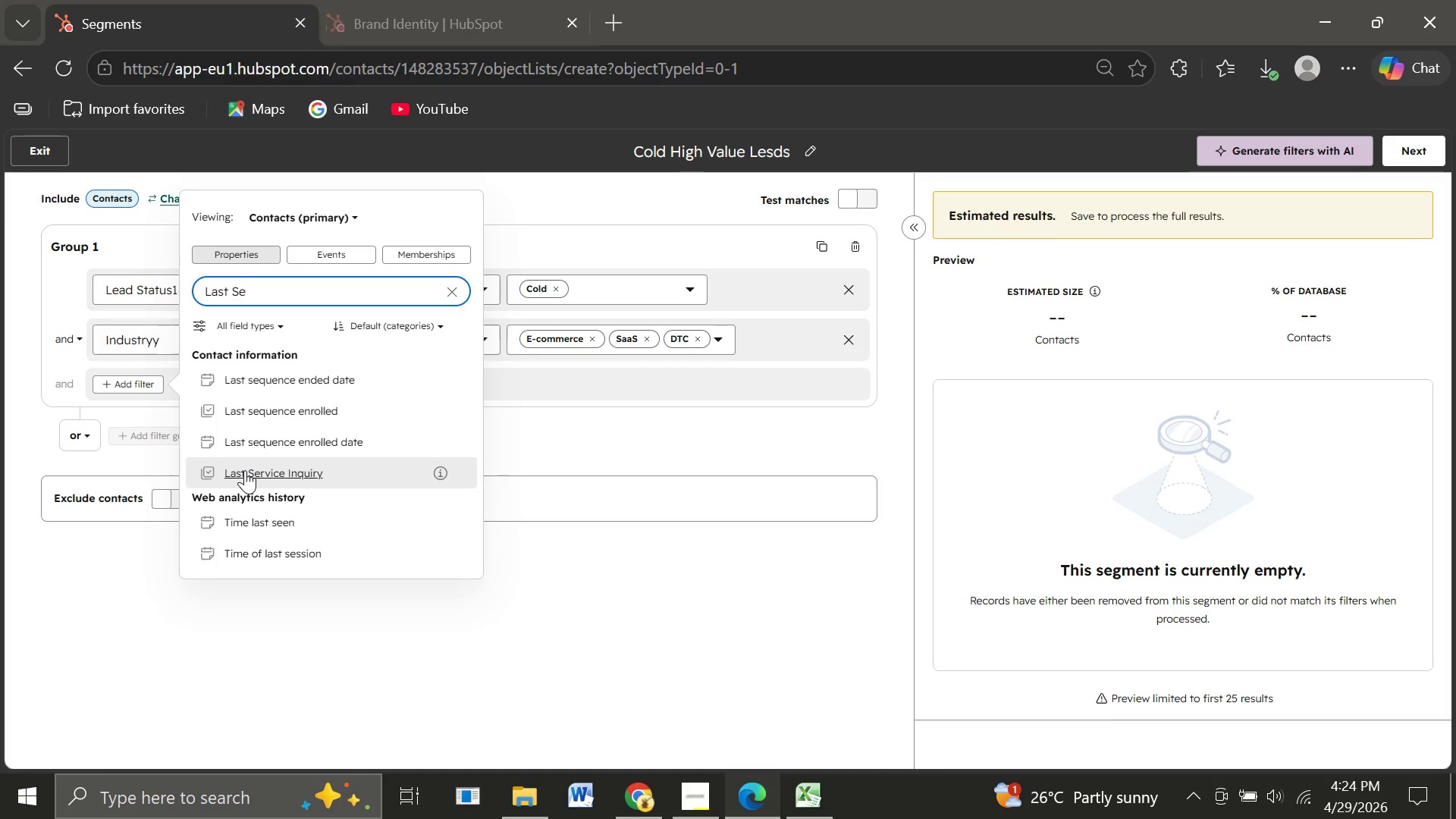 
left_click([245, 470])
 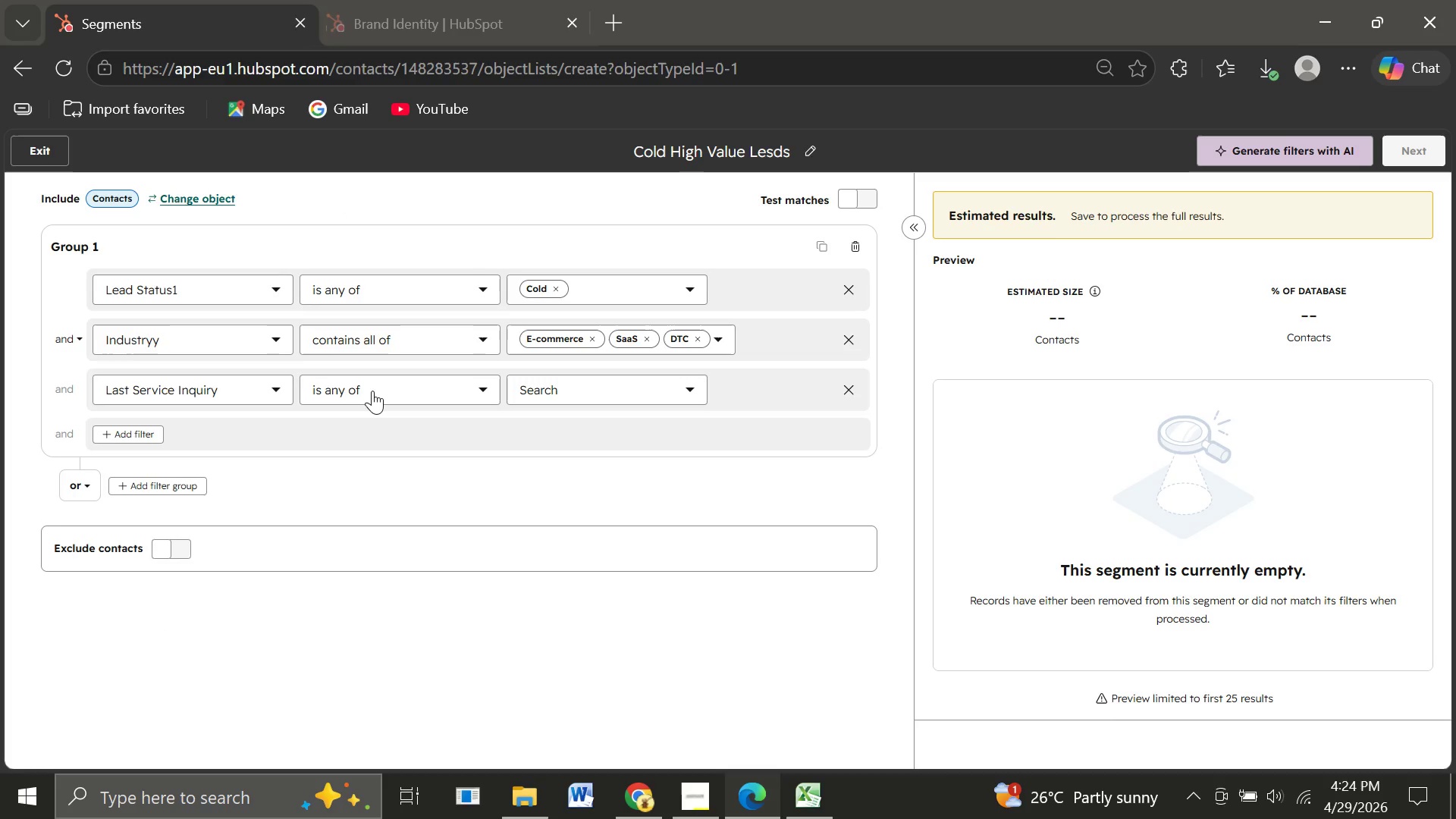 
left_click([372, 391])
 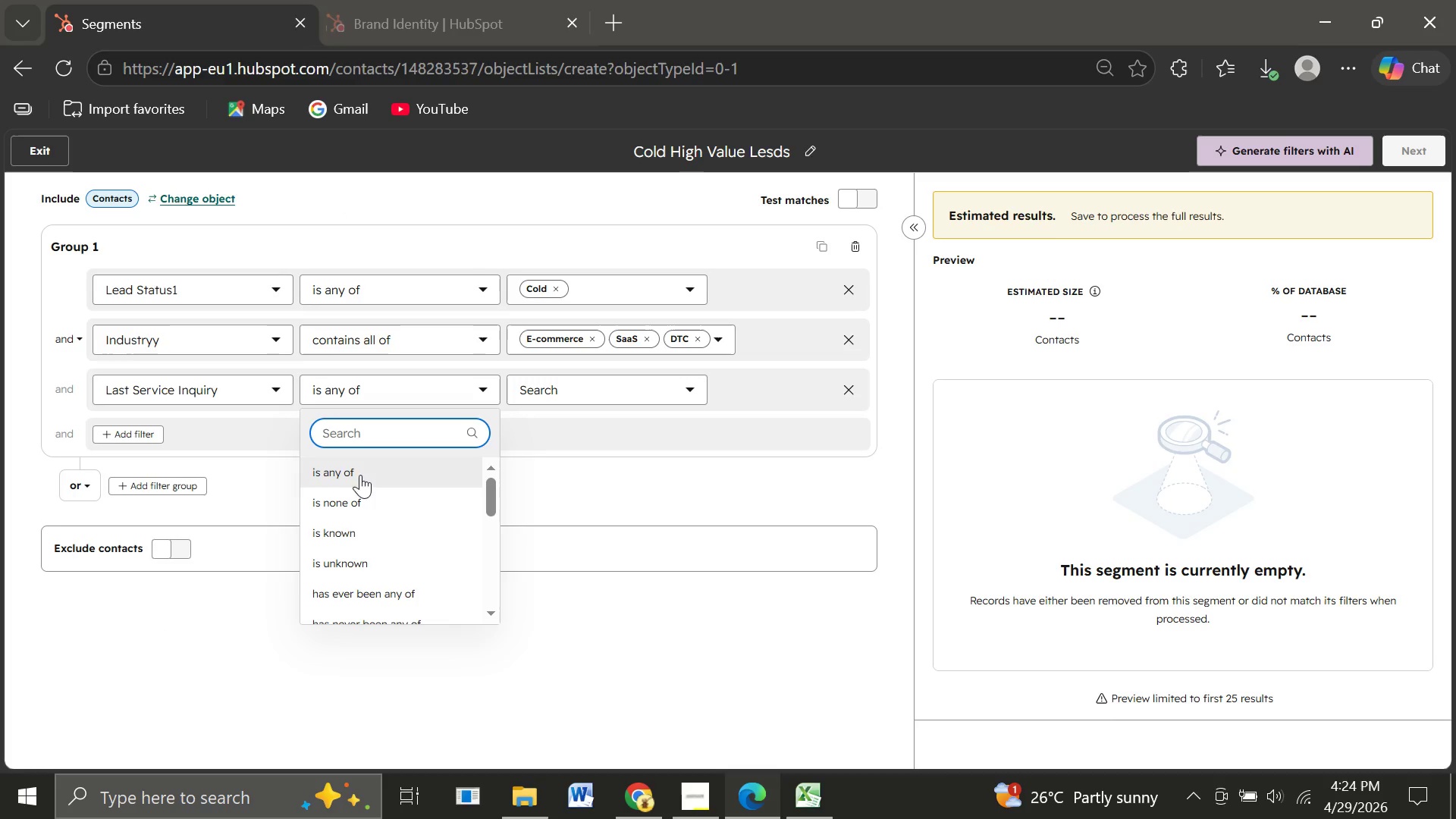 
left_click([357, 535])
 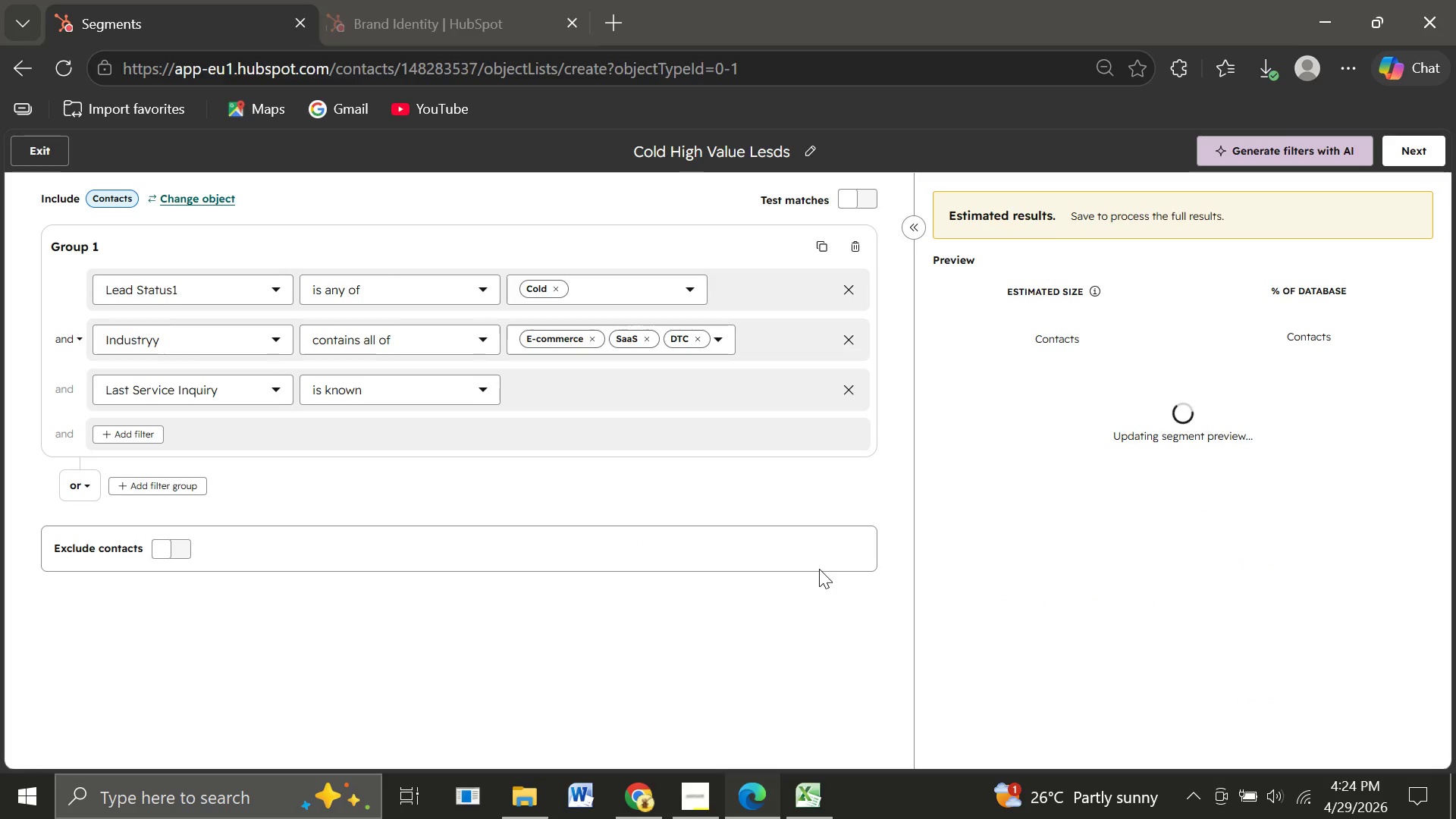 
wait(11.34)
 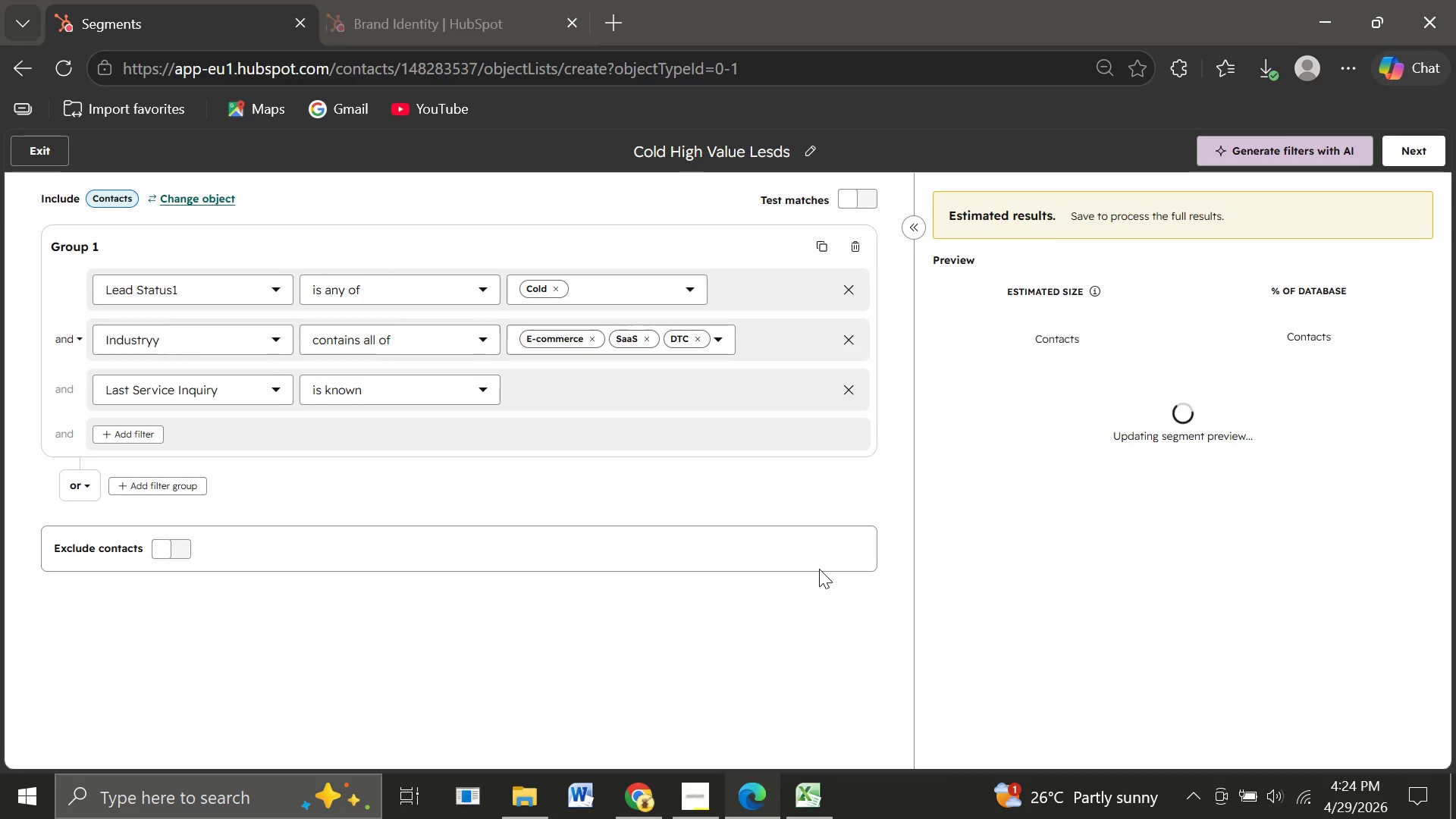 
left_click([868, 196])
 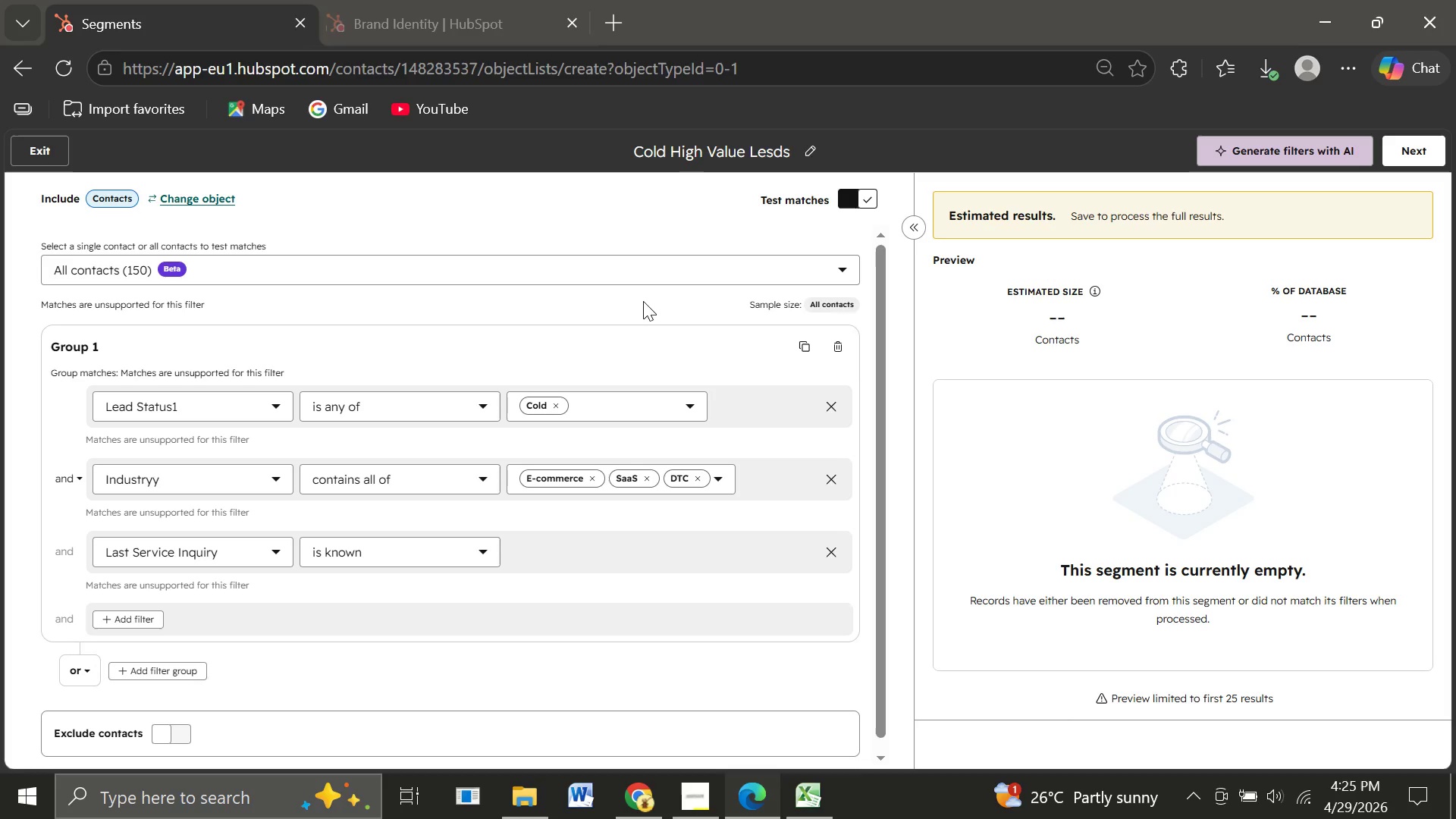 
wait(29.84)
 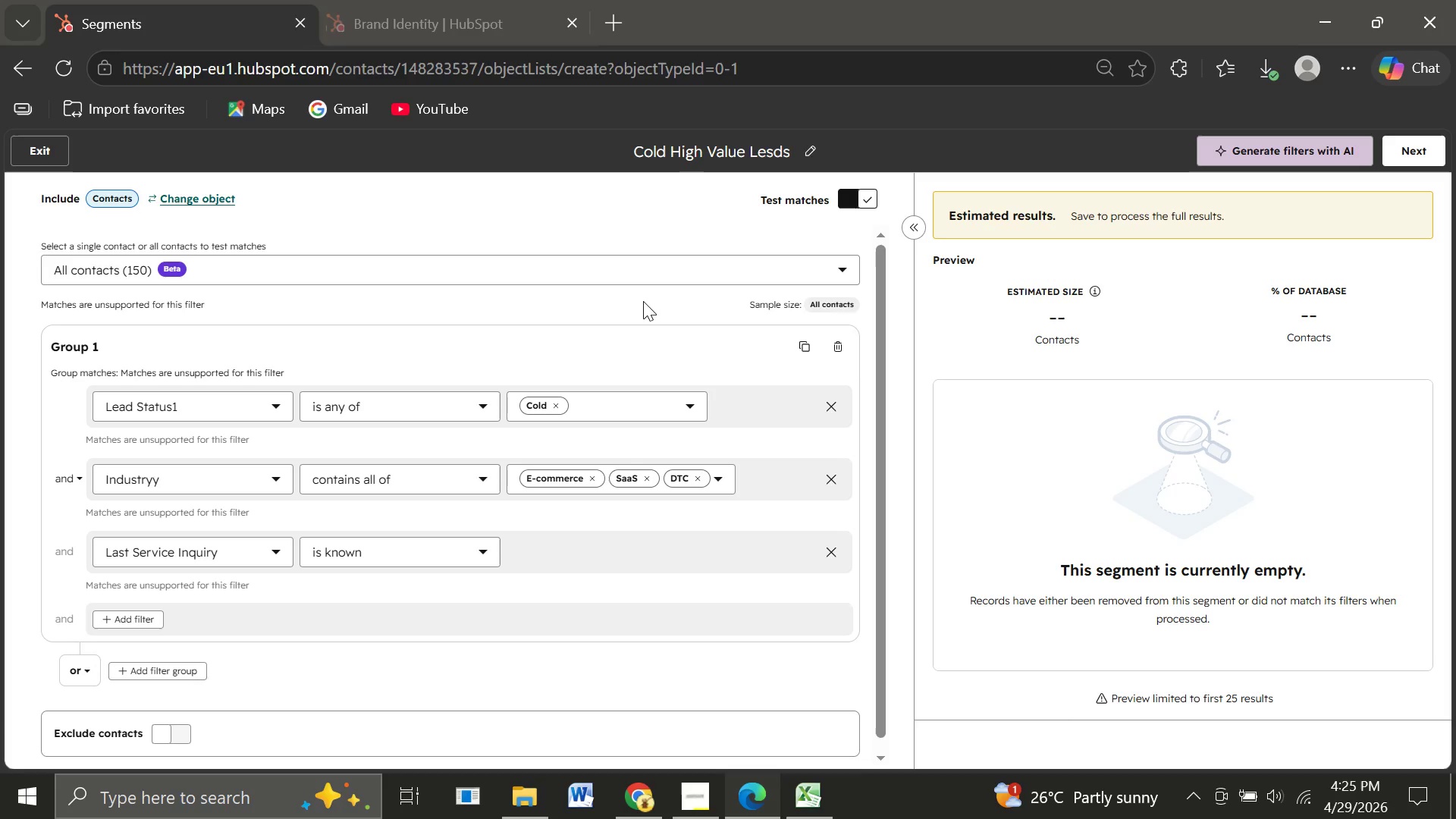 
left_click([852, 199])
 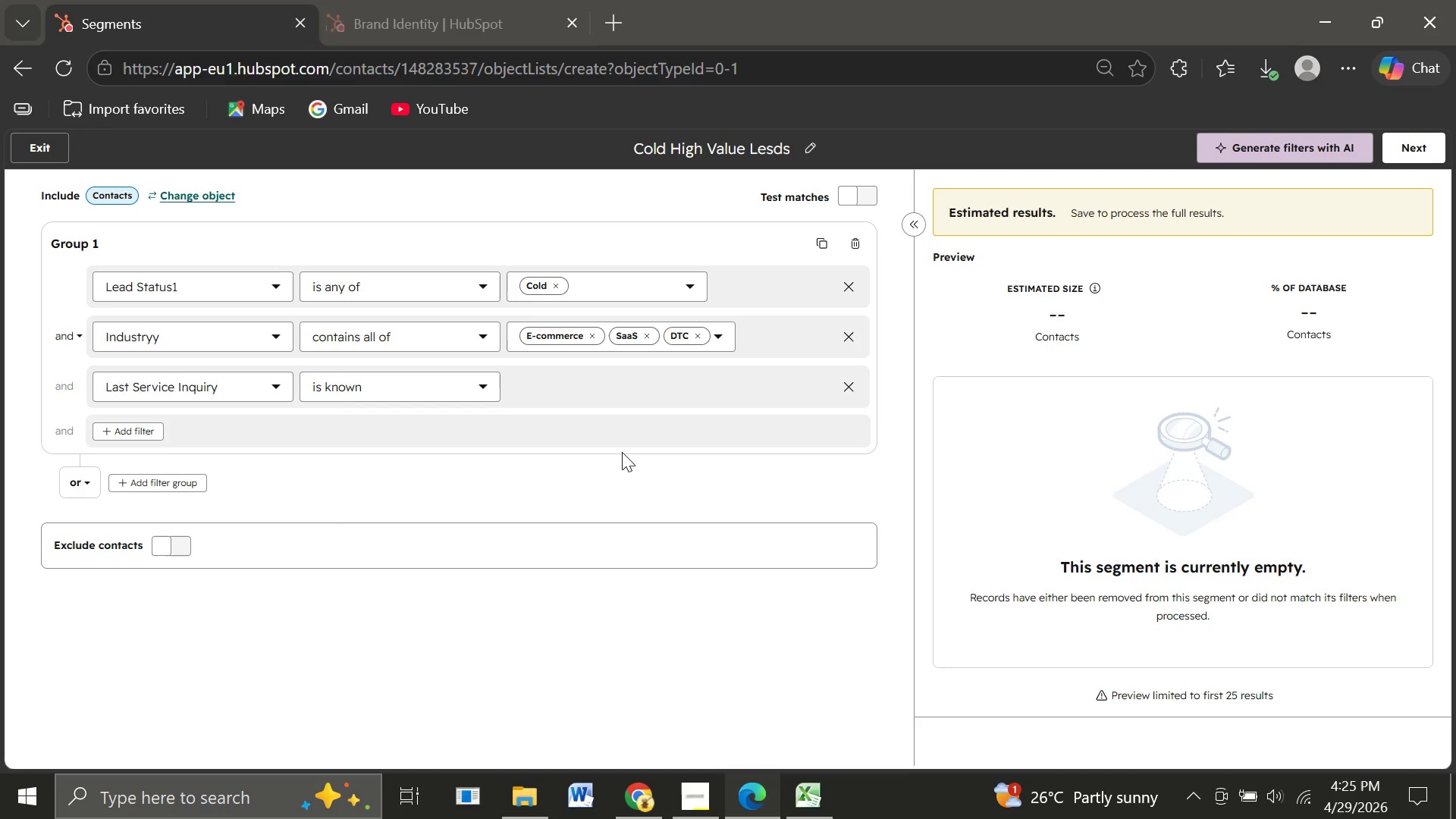 
wait(23.66)
 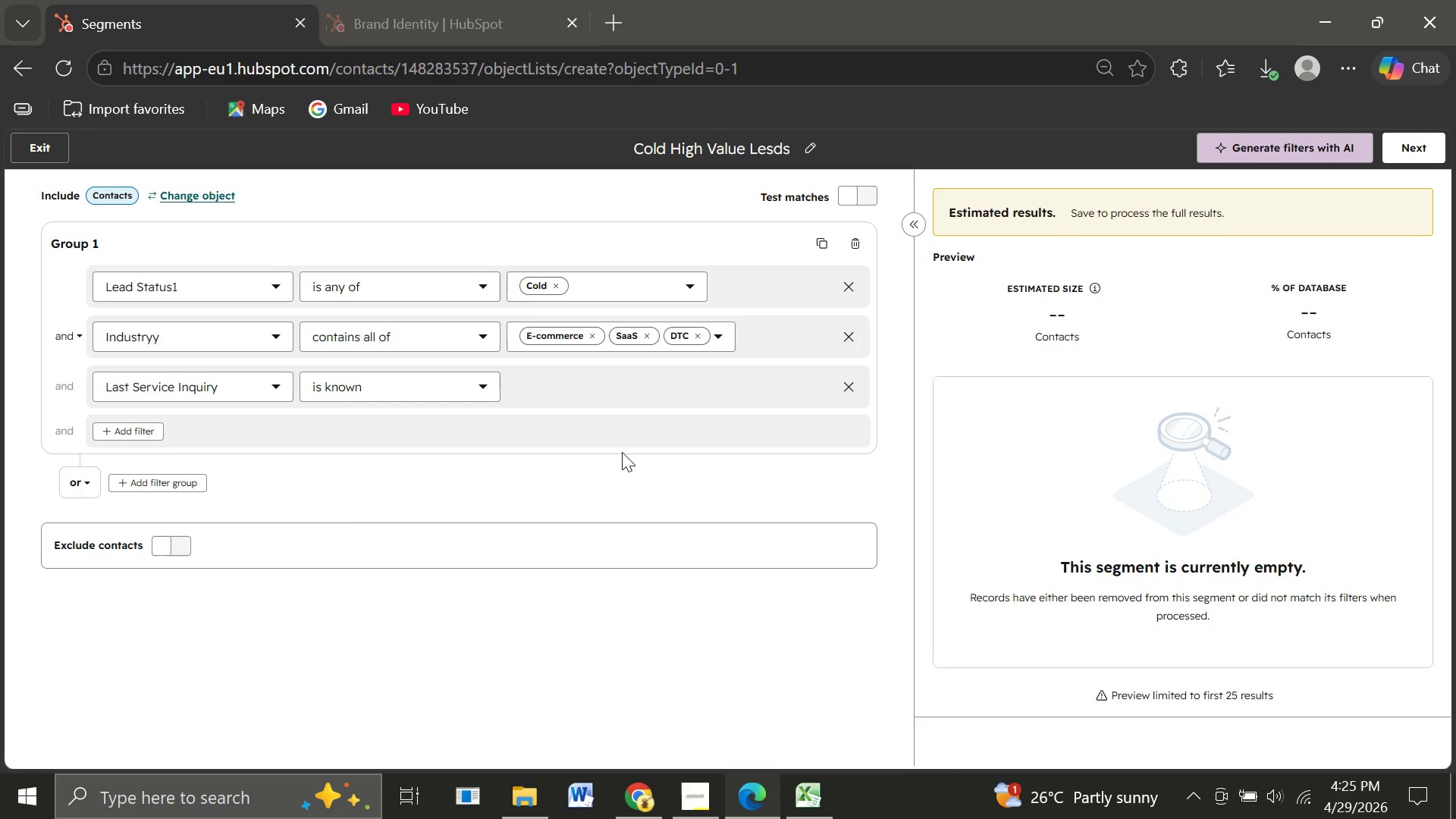 
left_click([415, 340])
 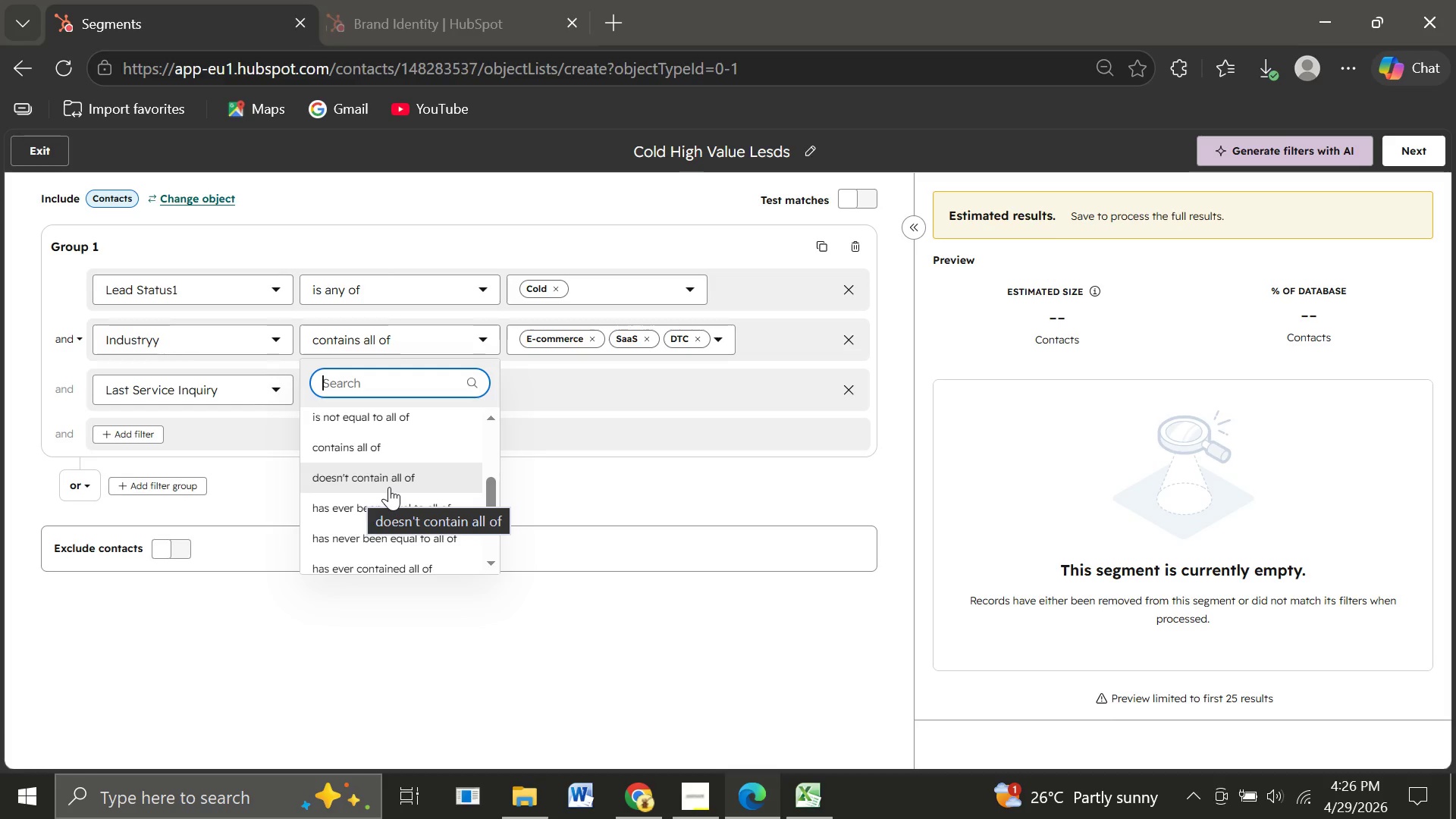 
wait(45.73)
 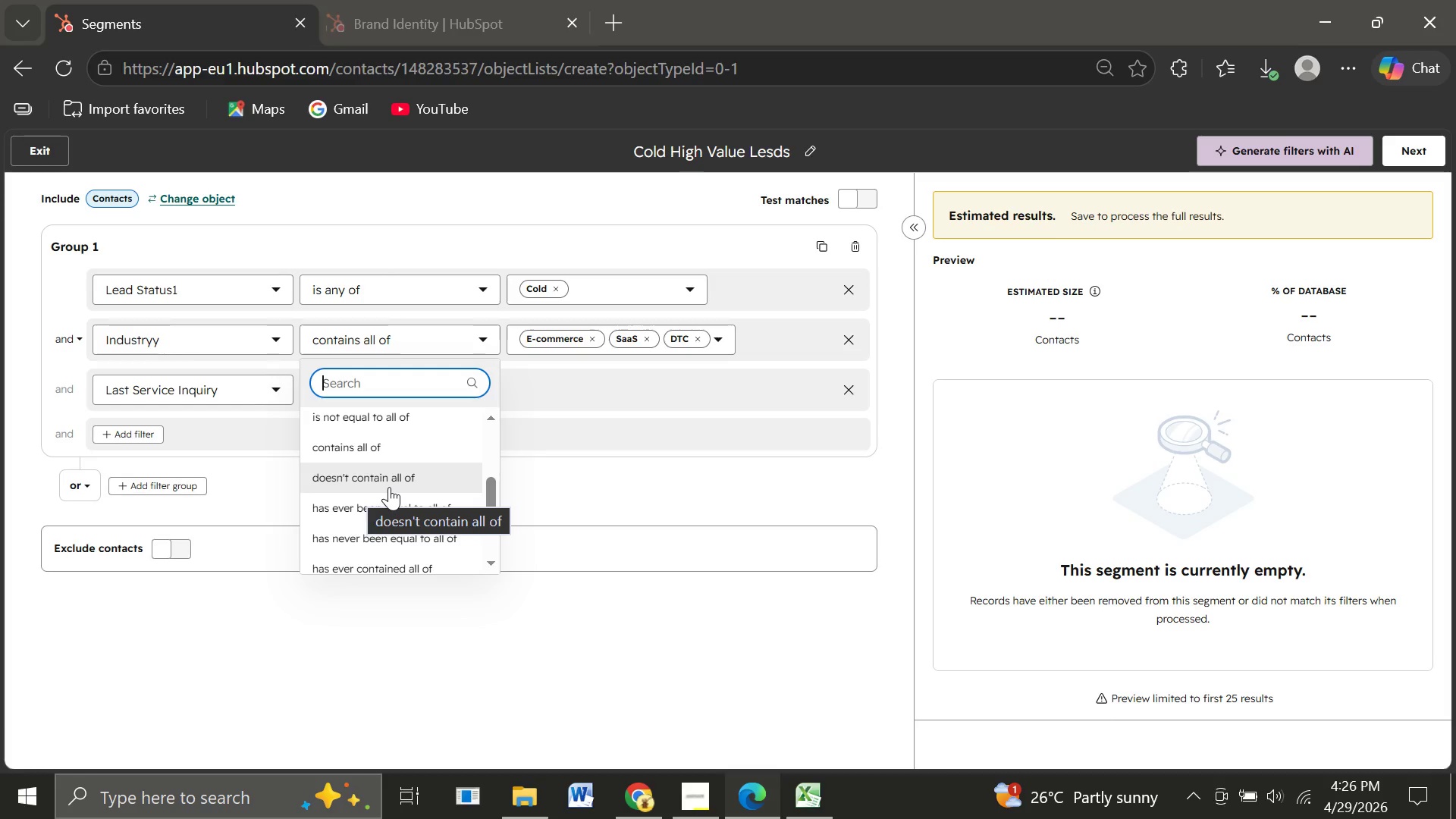 
left_click([471, 671])
 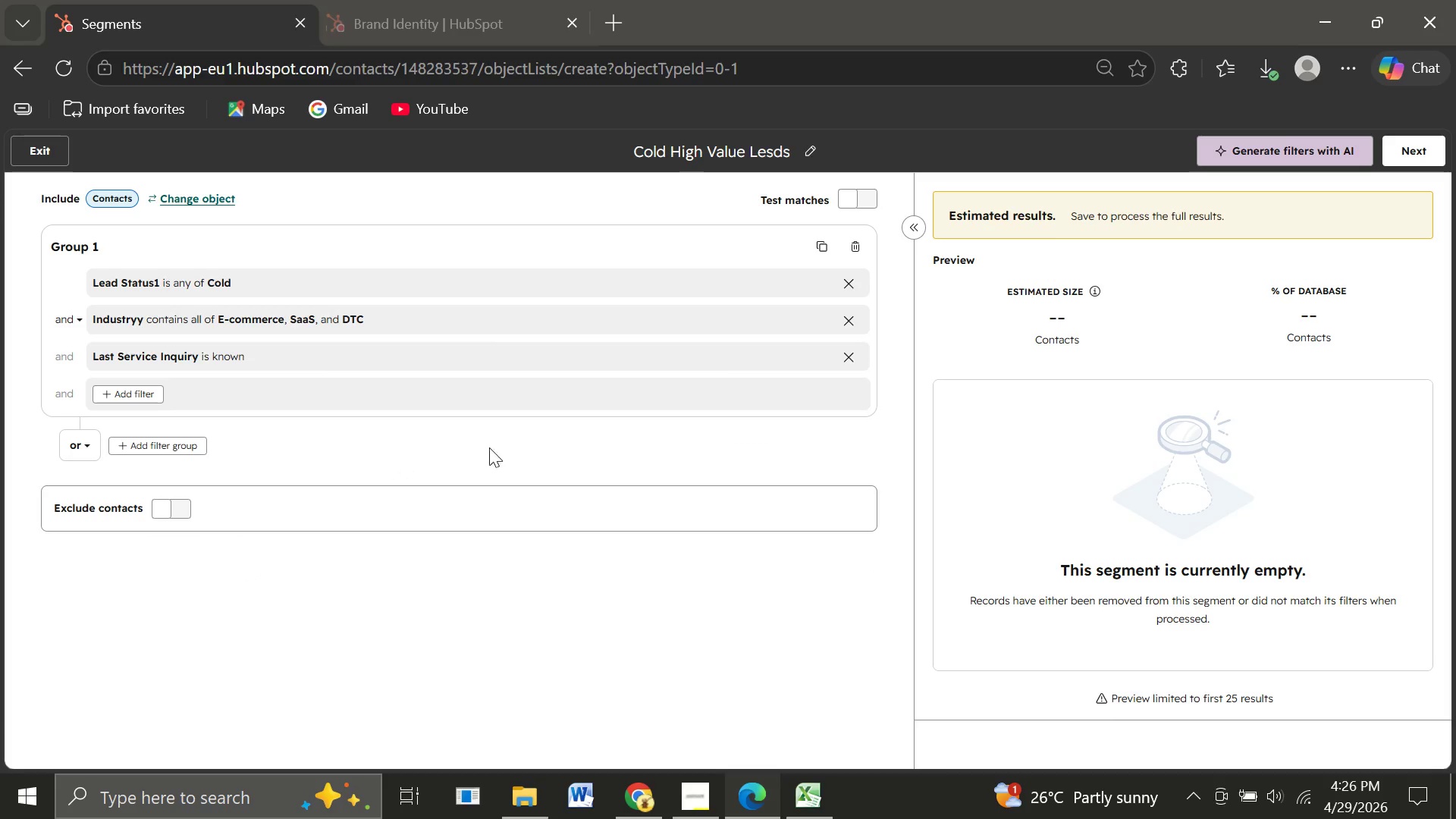 
wait(9.3)
 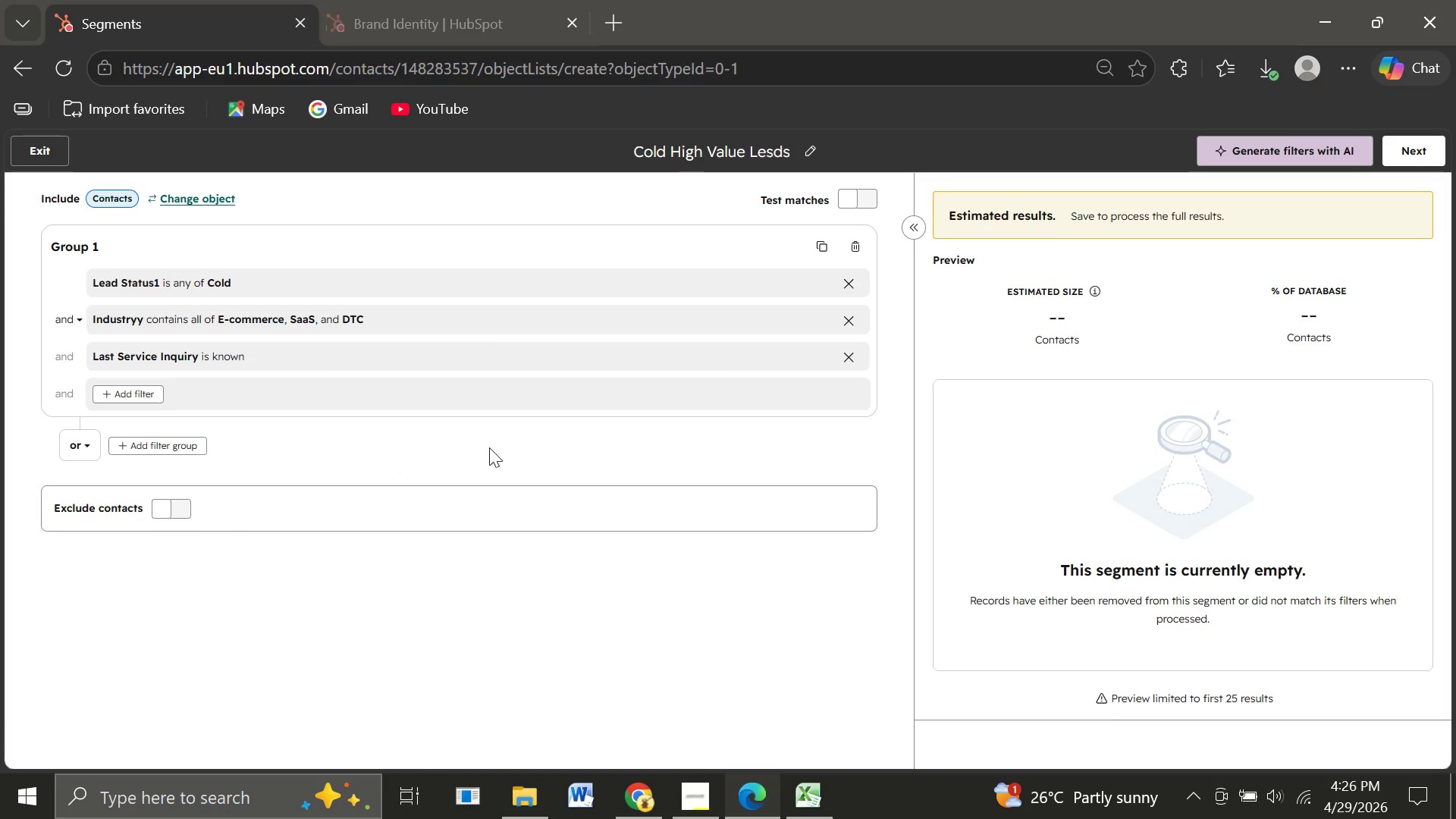 
left_click([424, 313])
 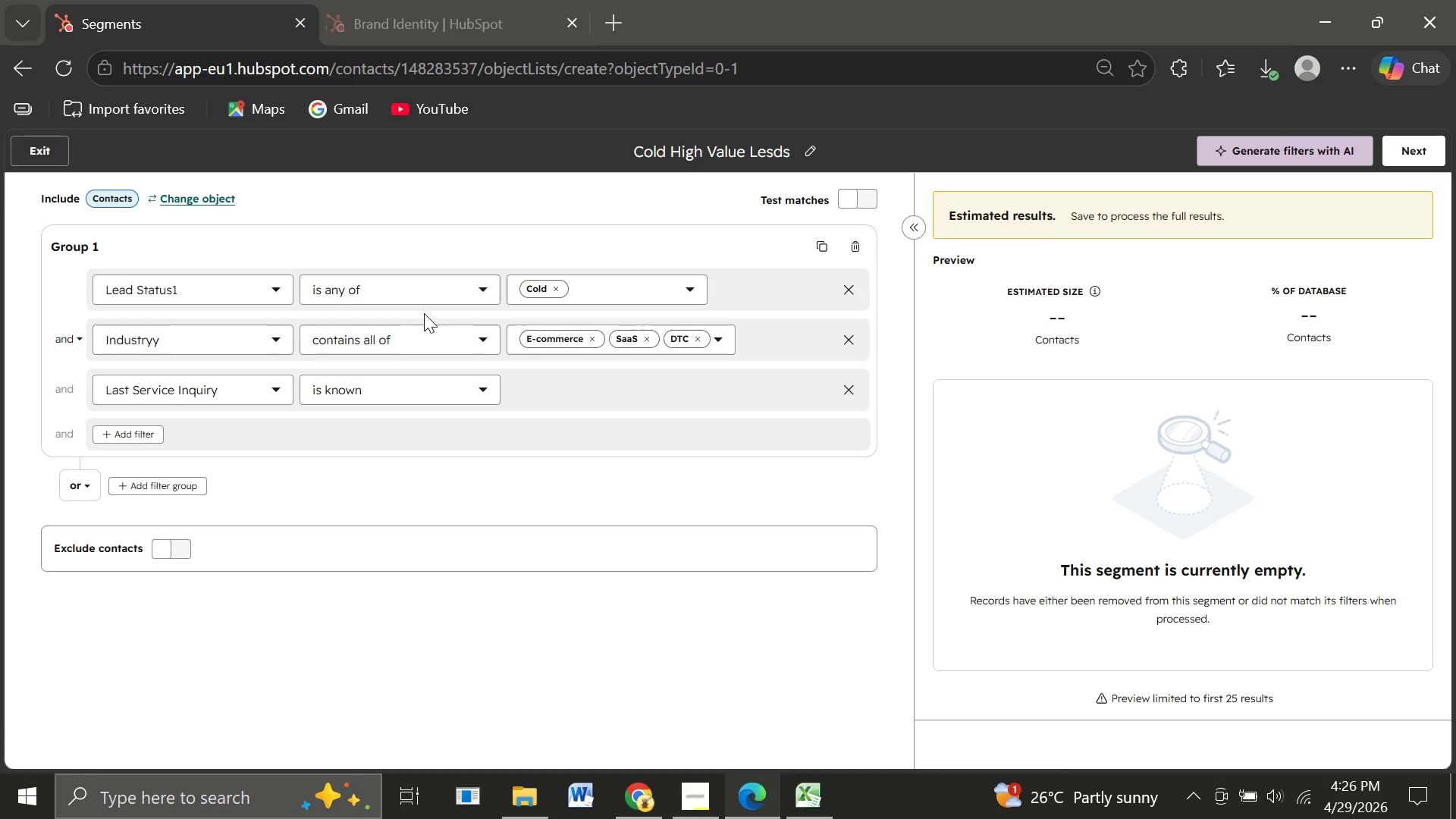 
wait(11.17)
 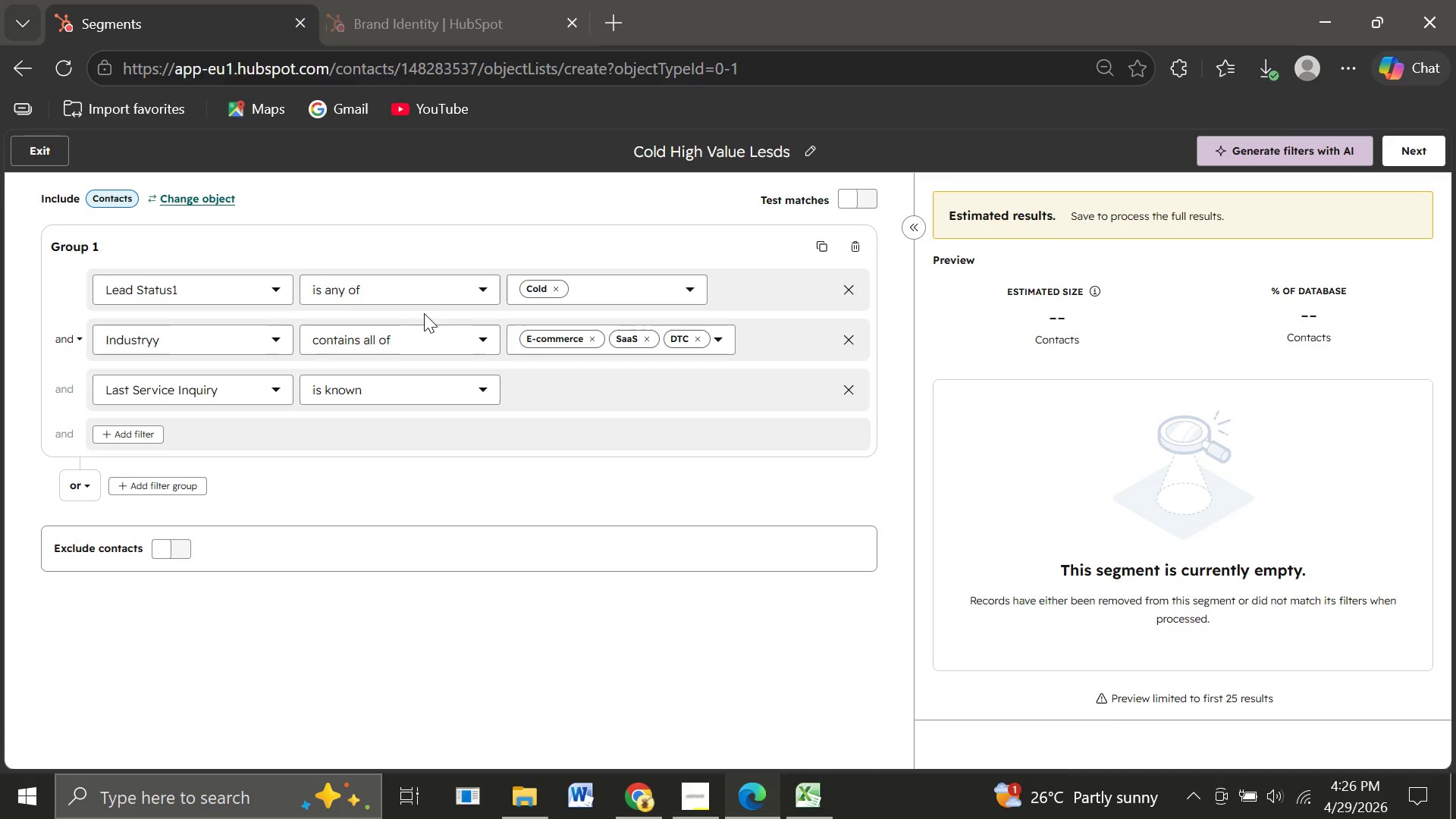 
left_click([425, 335])
 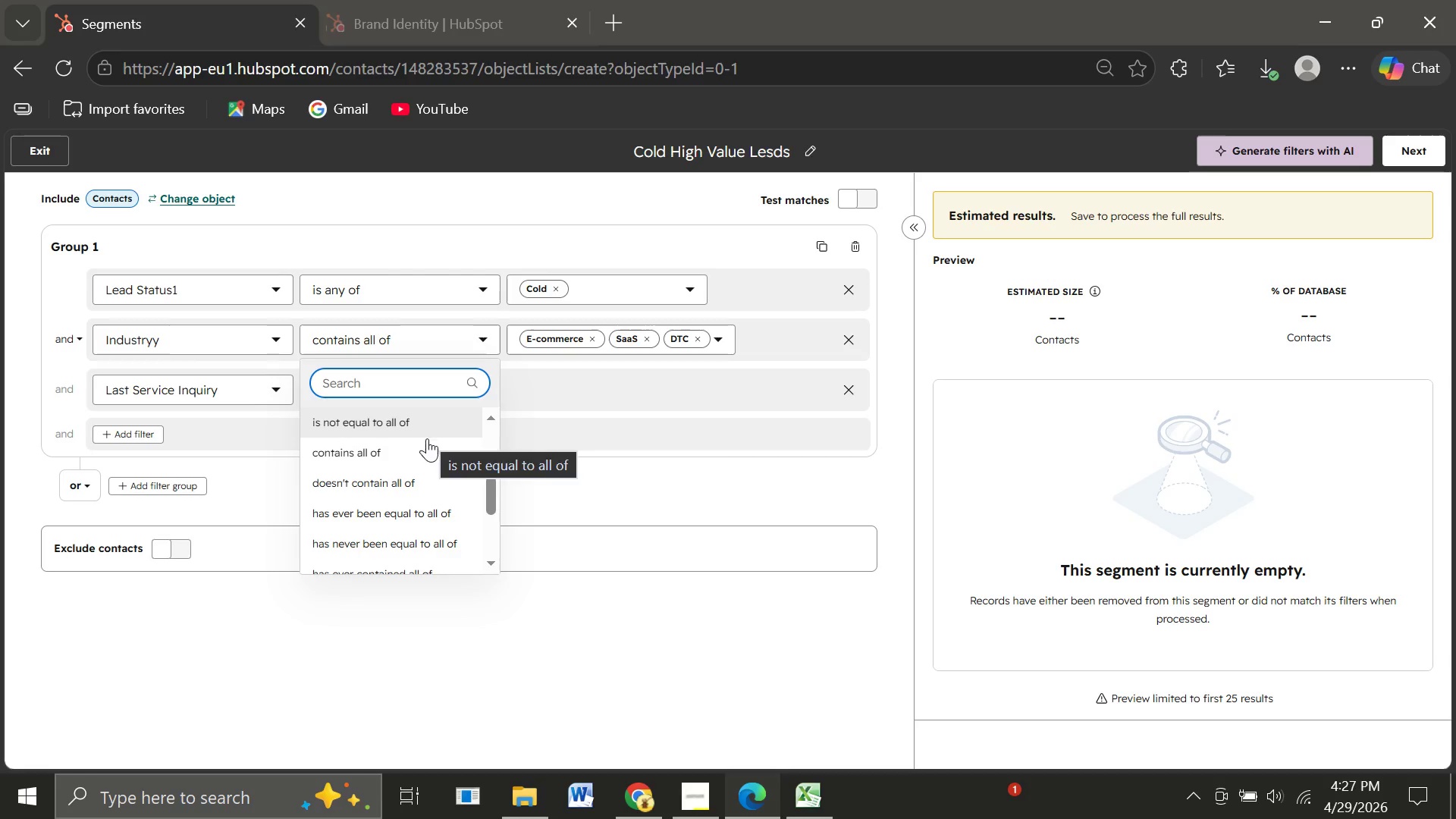 
wait(13.02)
 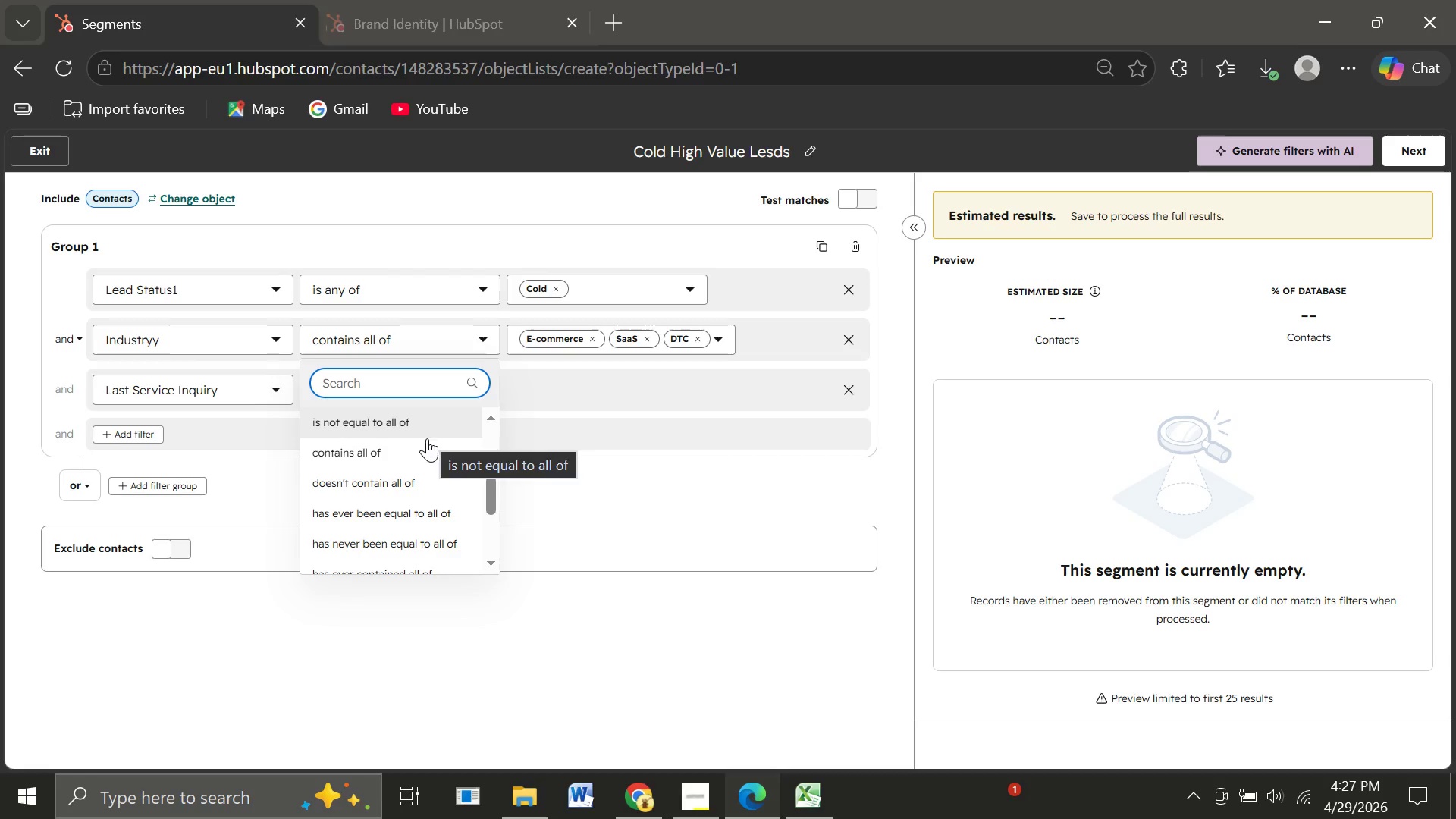 
left_click([337, 430])
 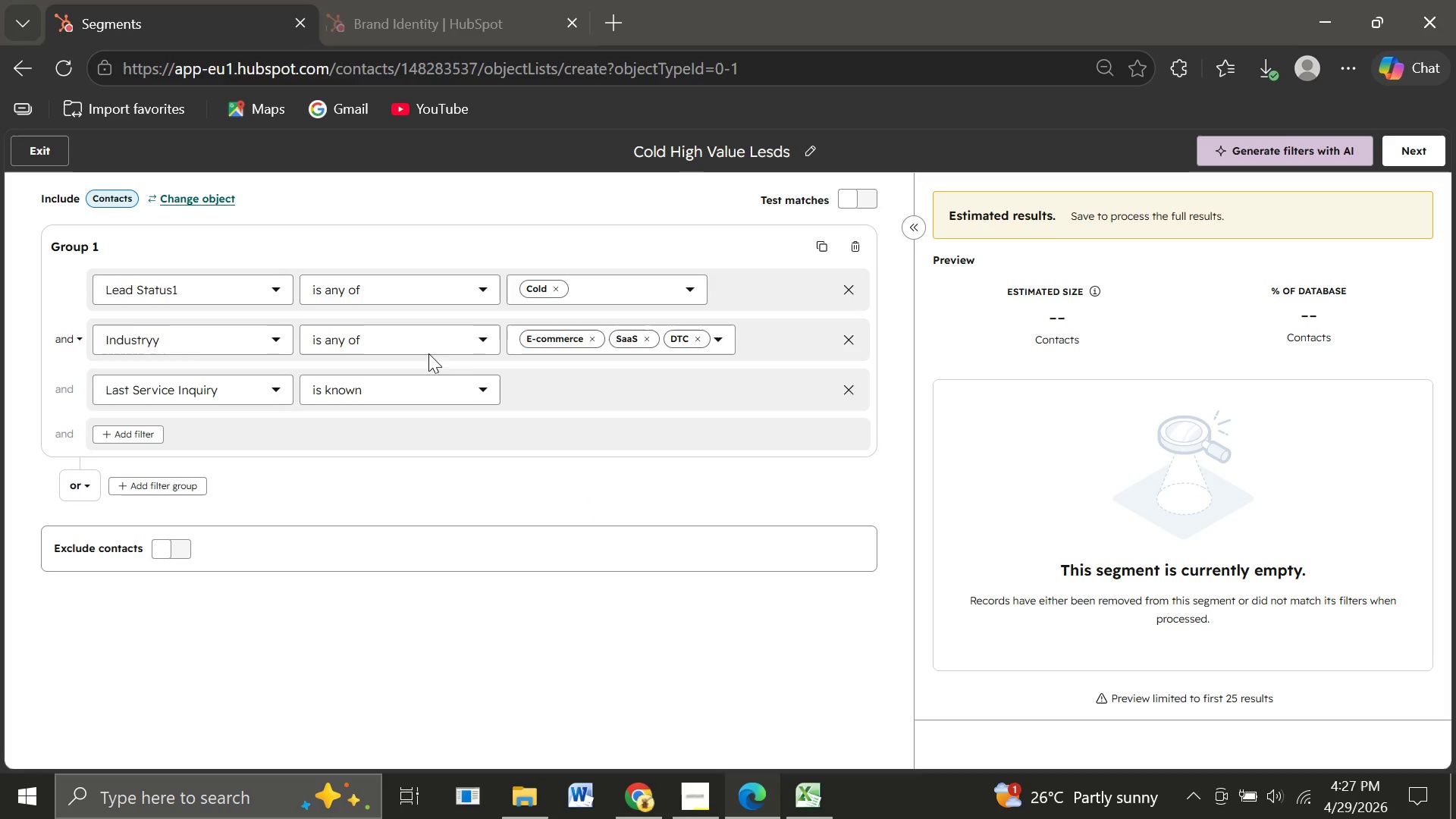 
wait(14.53)
 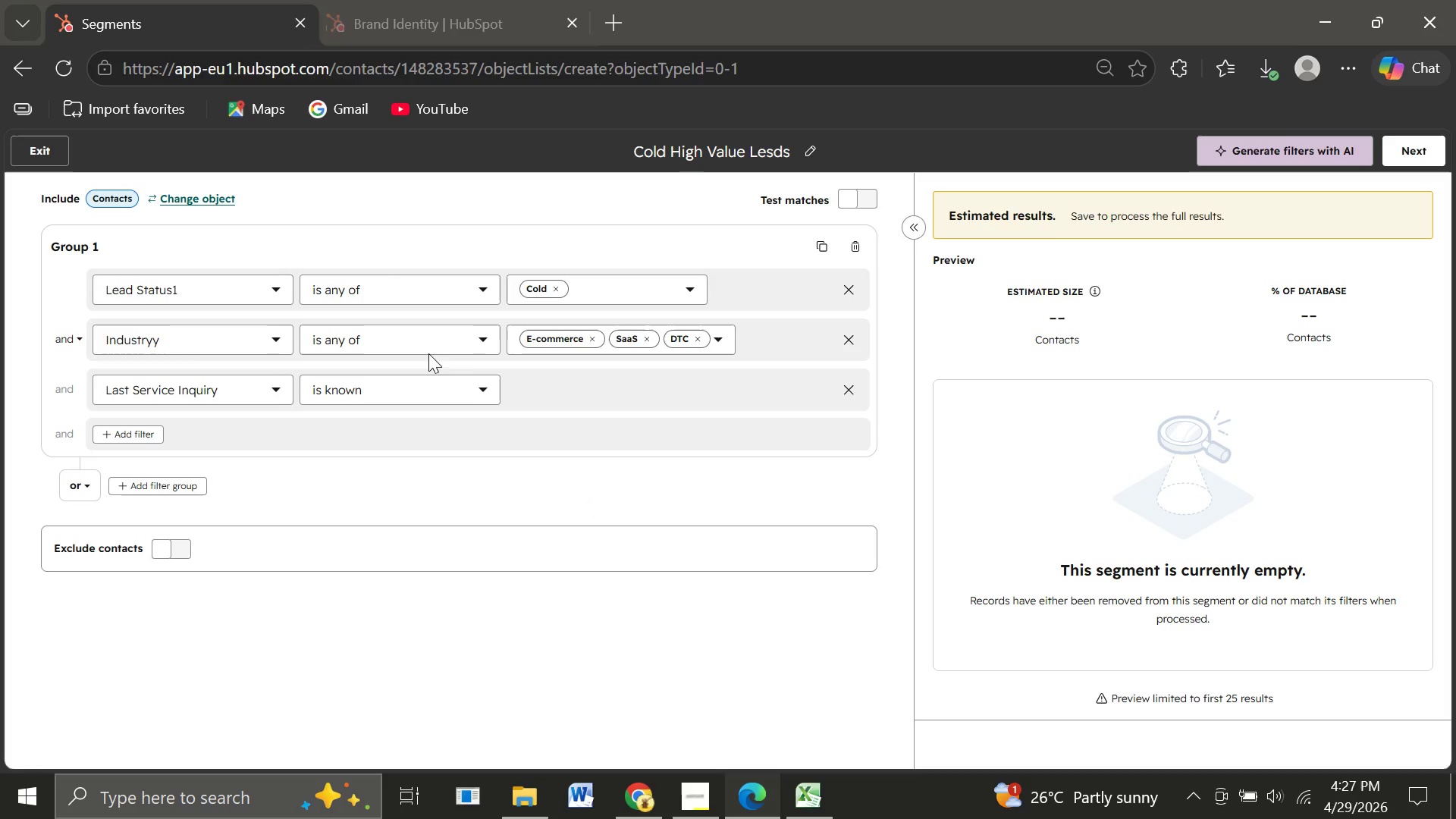 
left_click([868, 197])
 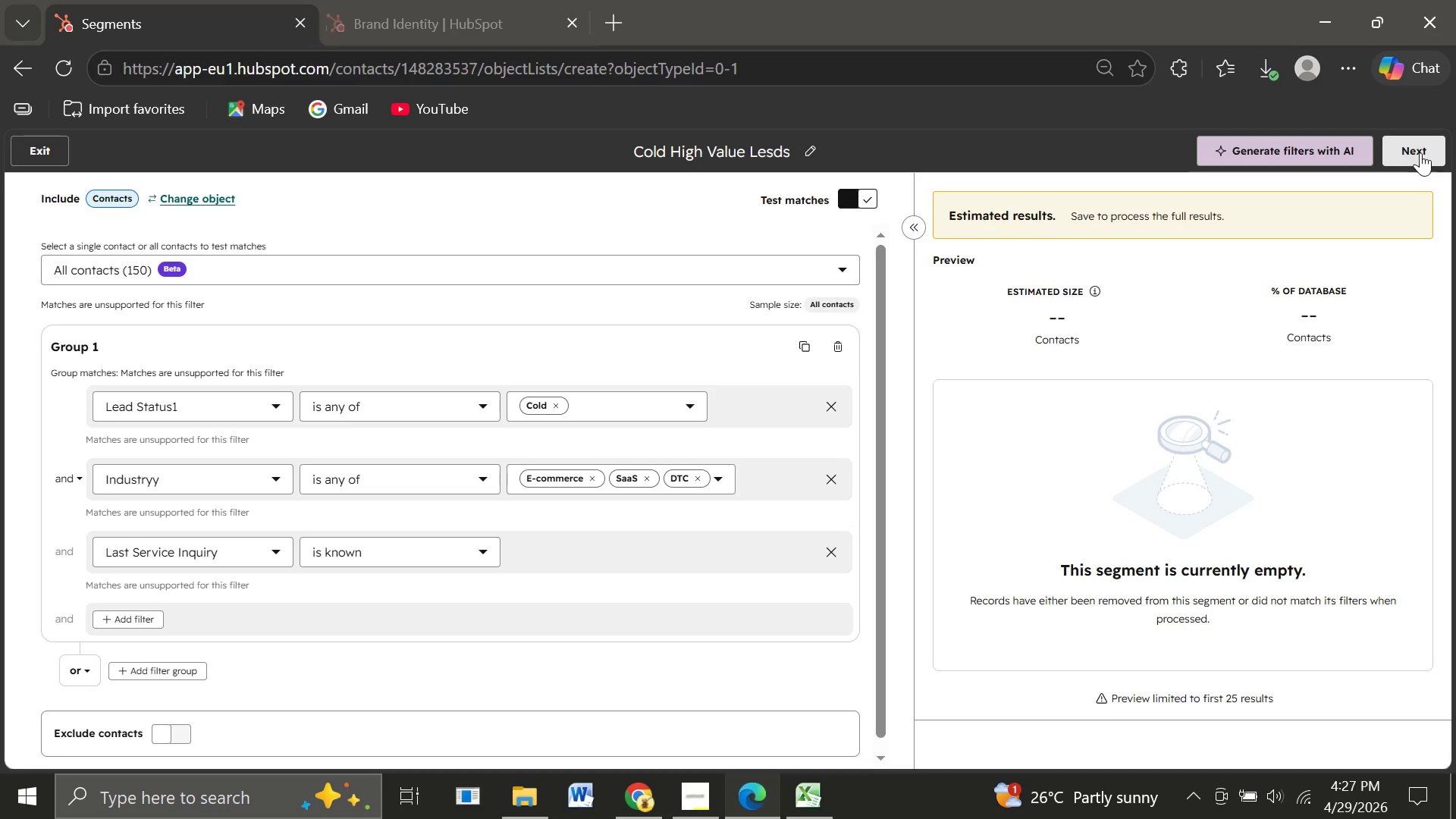 
wait(9.78)
 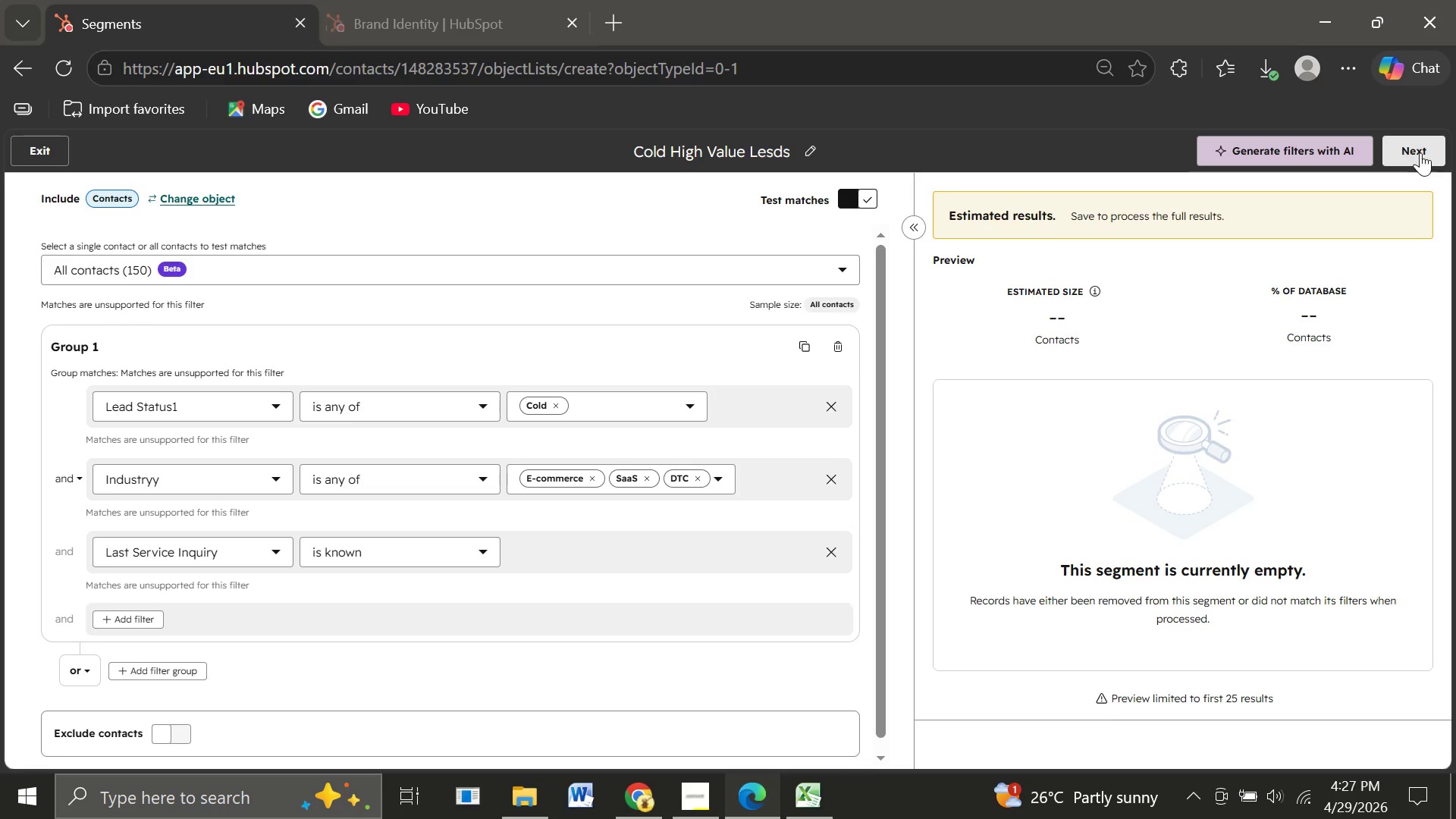 
left_click([1425, 152])
 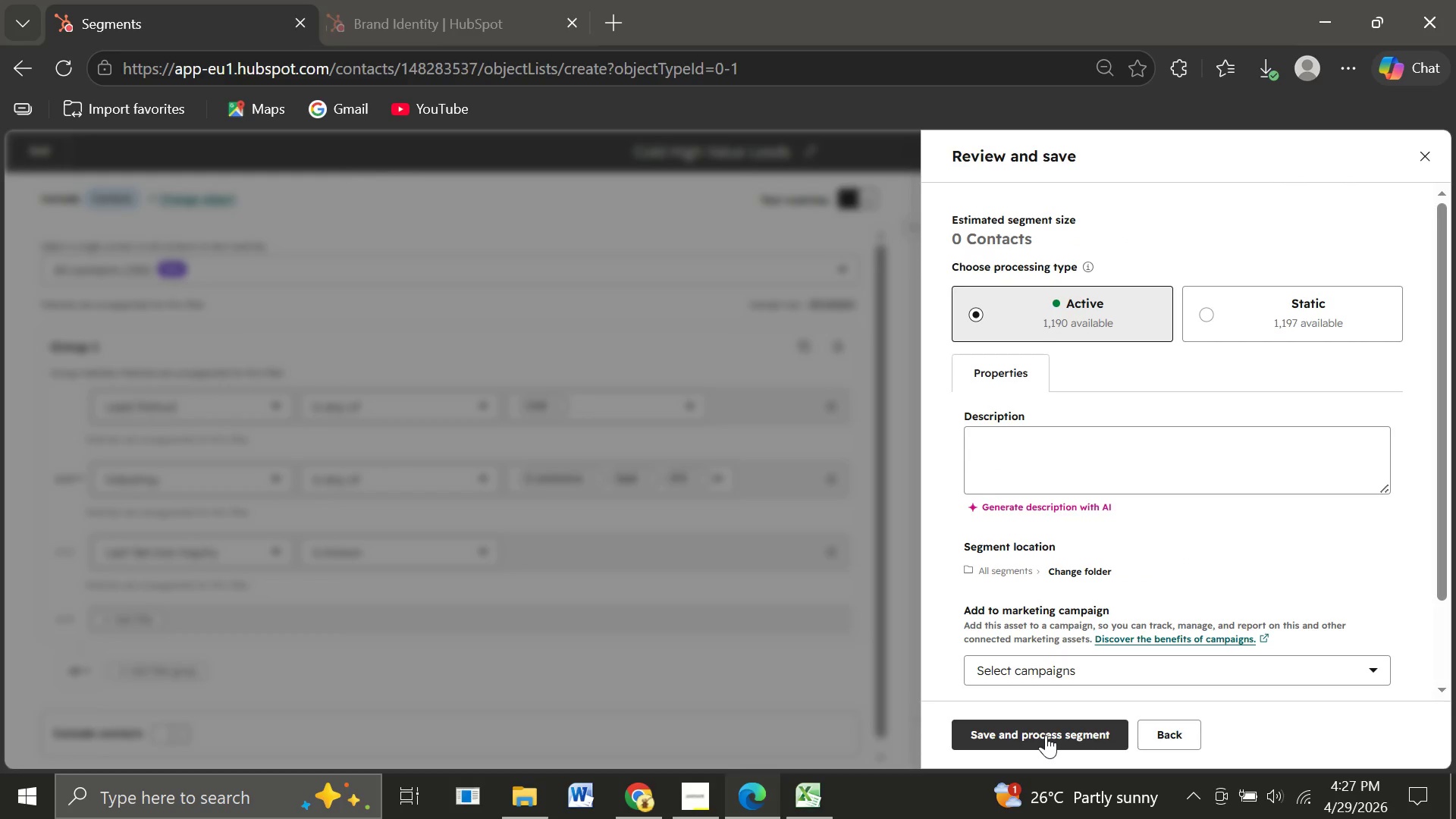 
wait(6.05)
 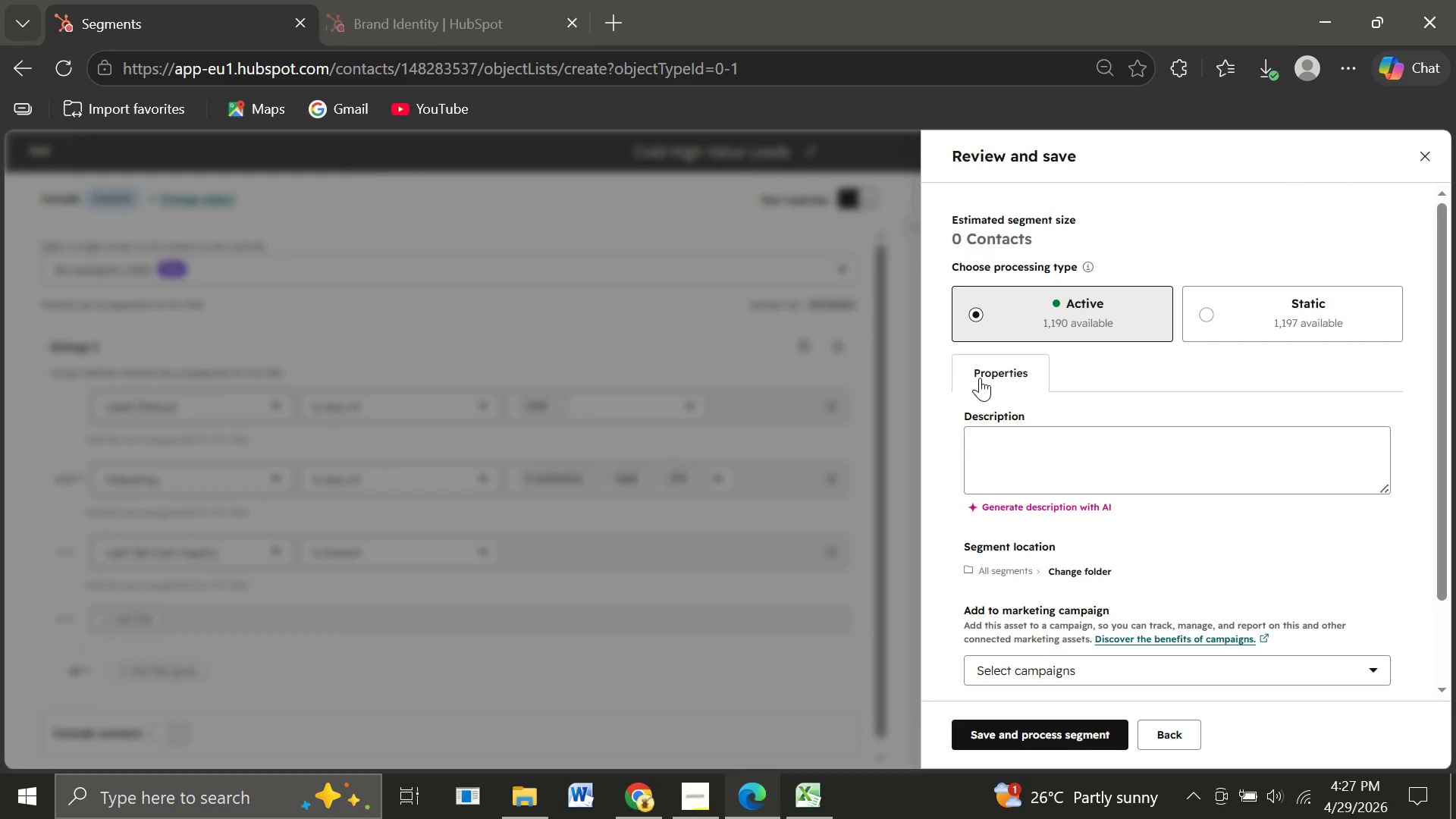 
left_click([1046, 735])
 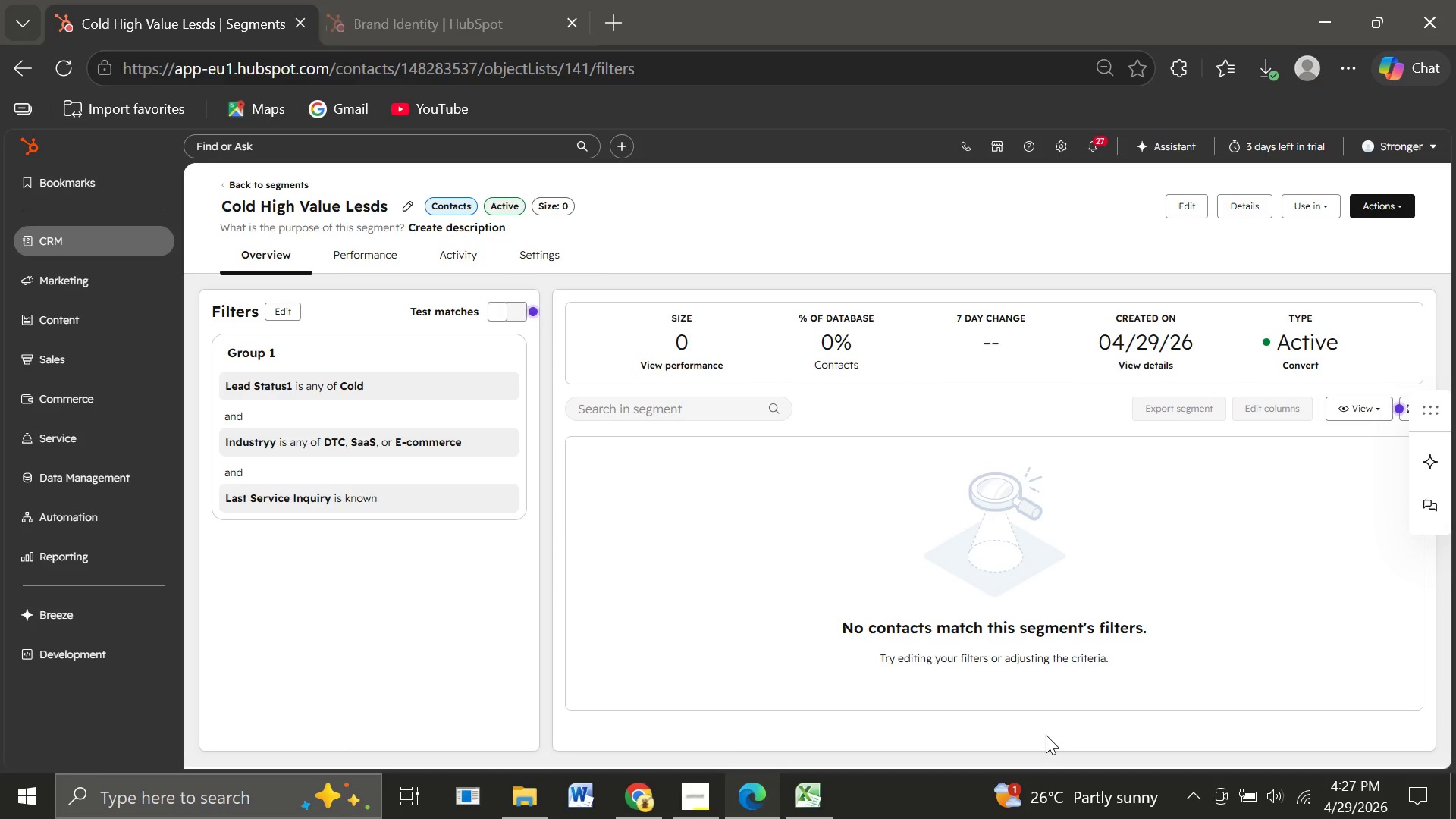 
wait(18.31)
 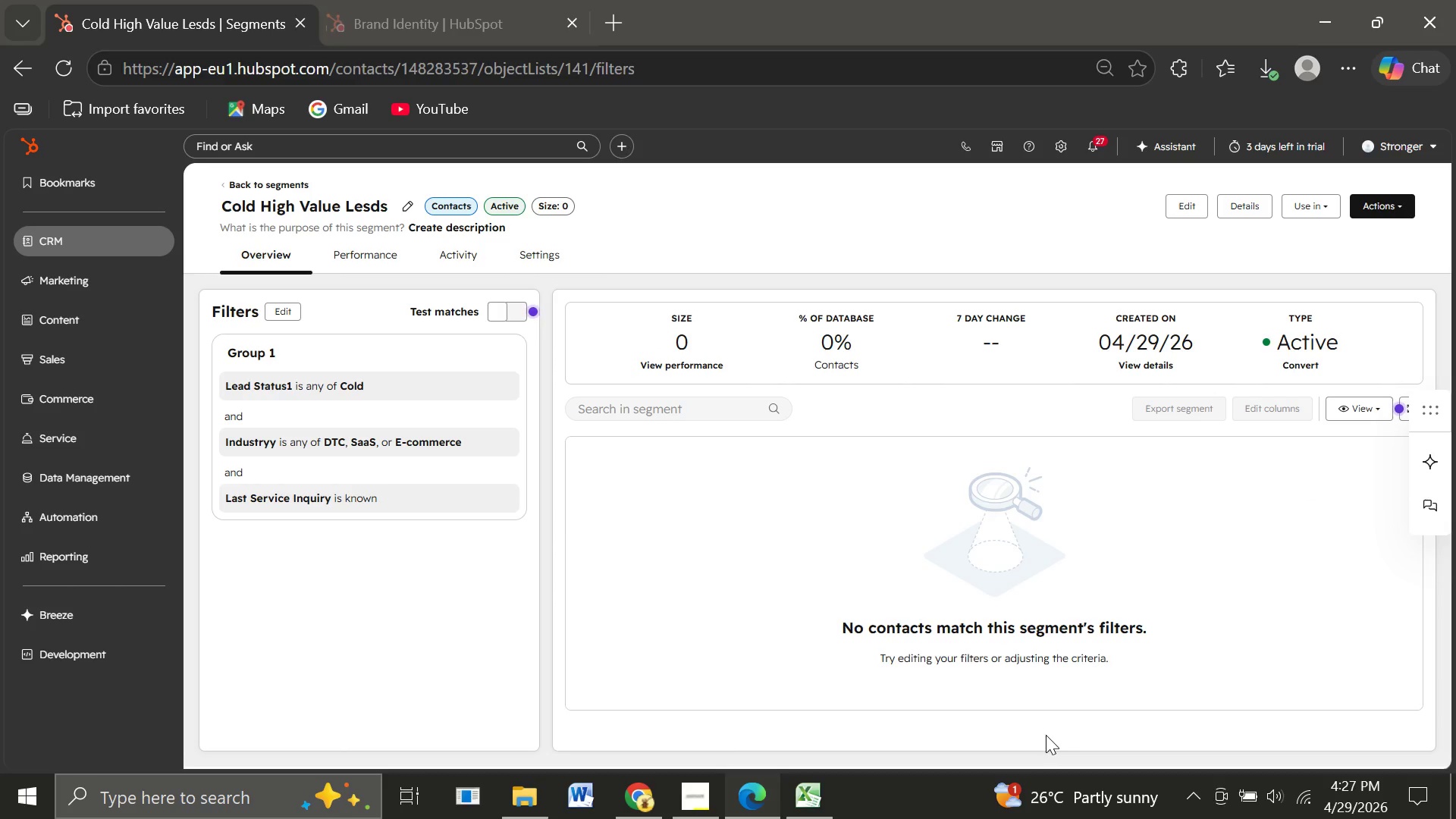 
left_click([409, 383])
 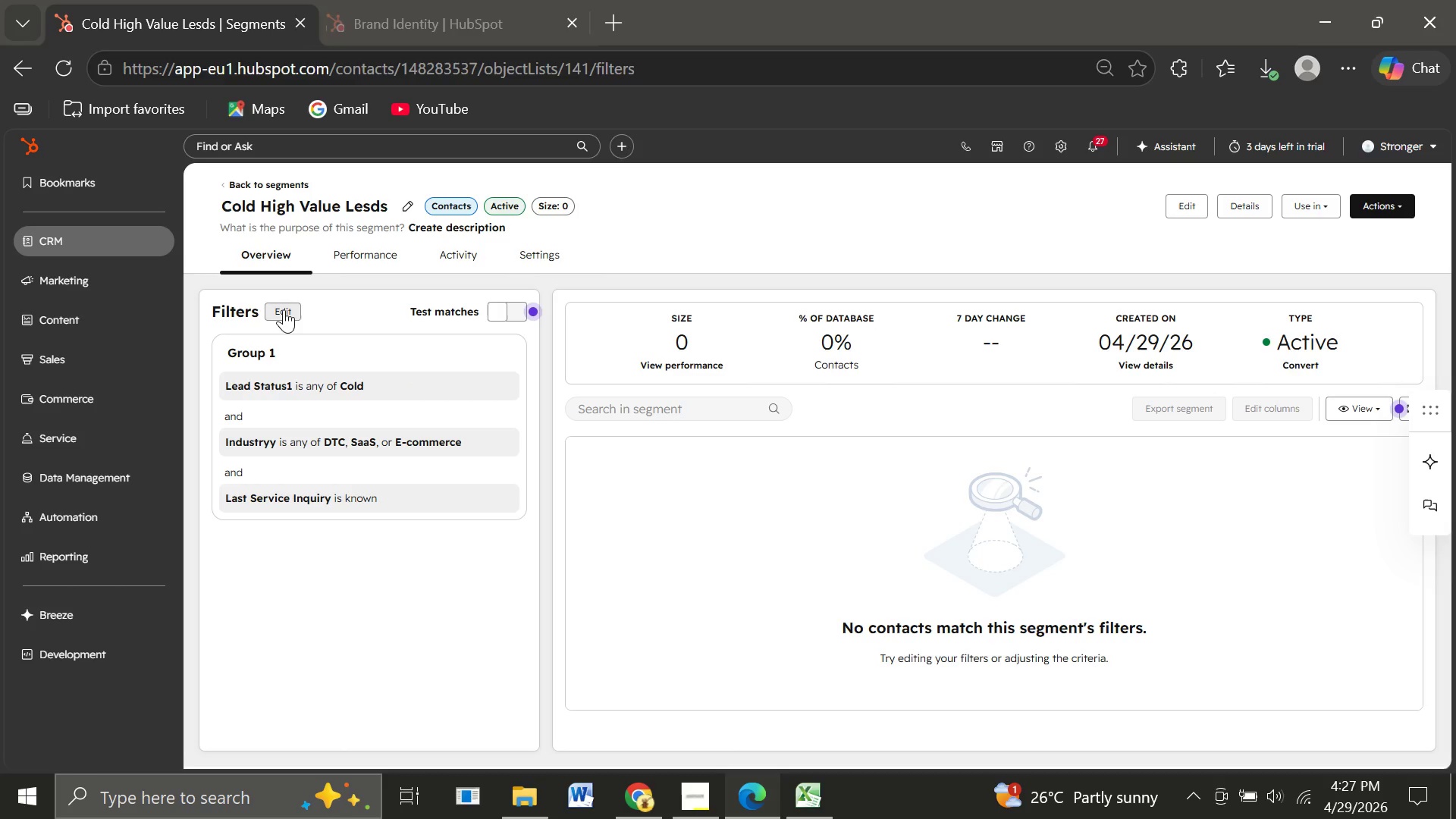 
left_click([284, 309])
 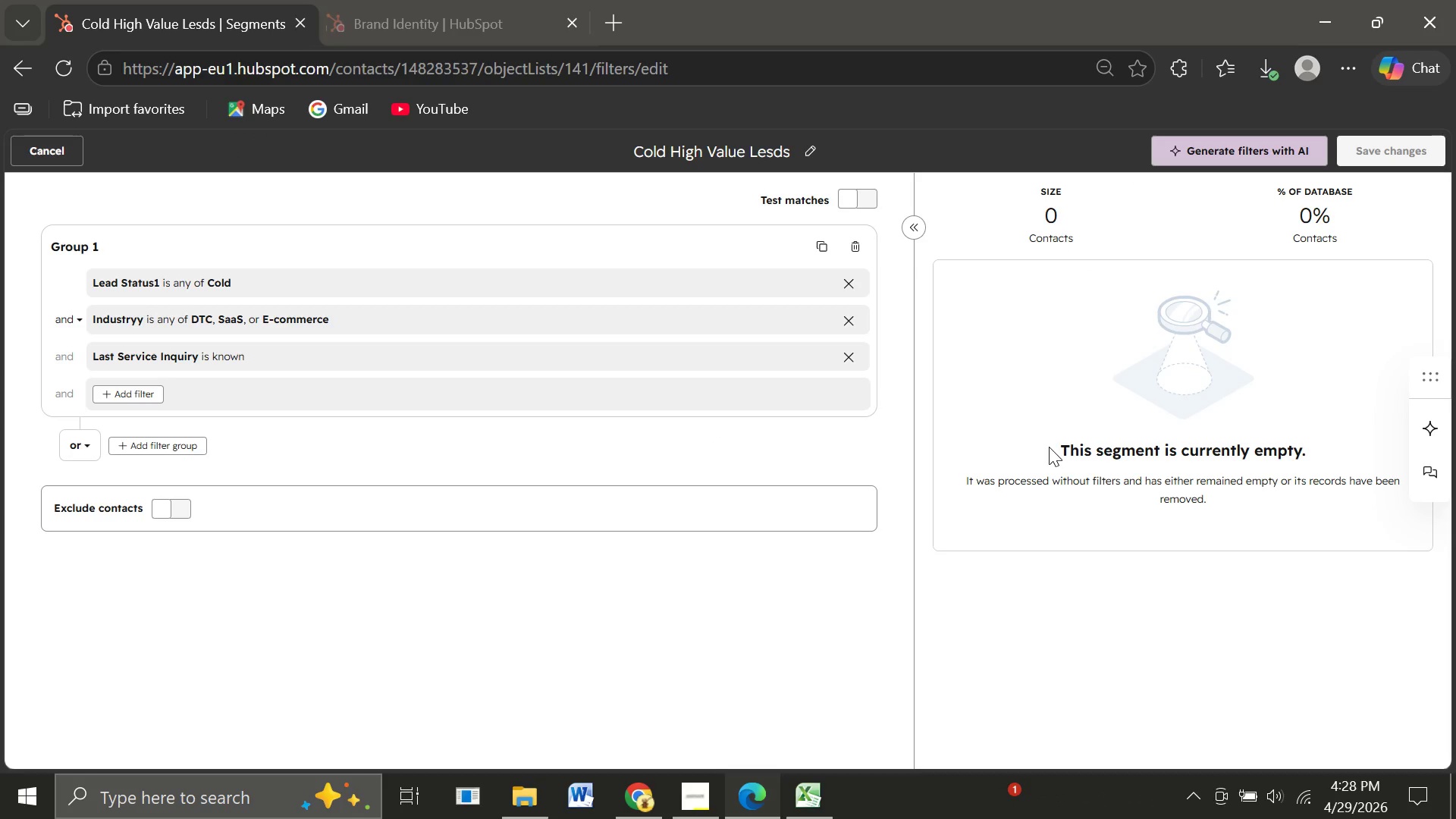 
wait(9.31)
 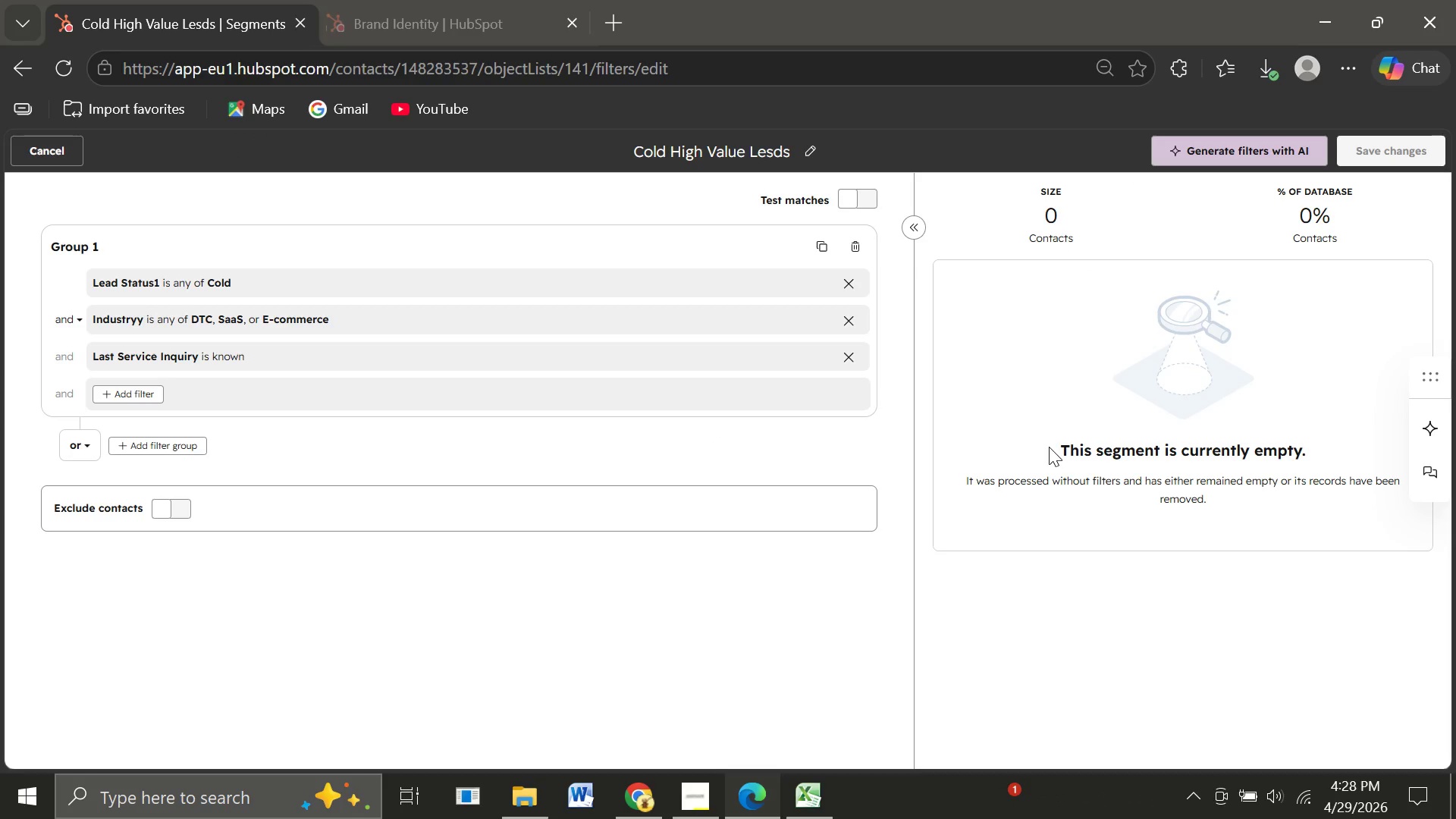 
left_click([852, 319])
 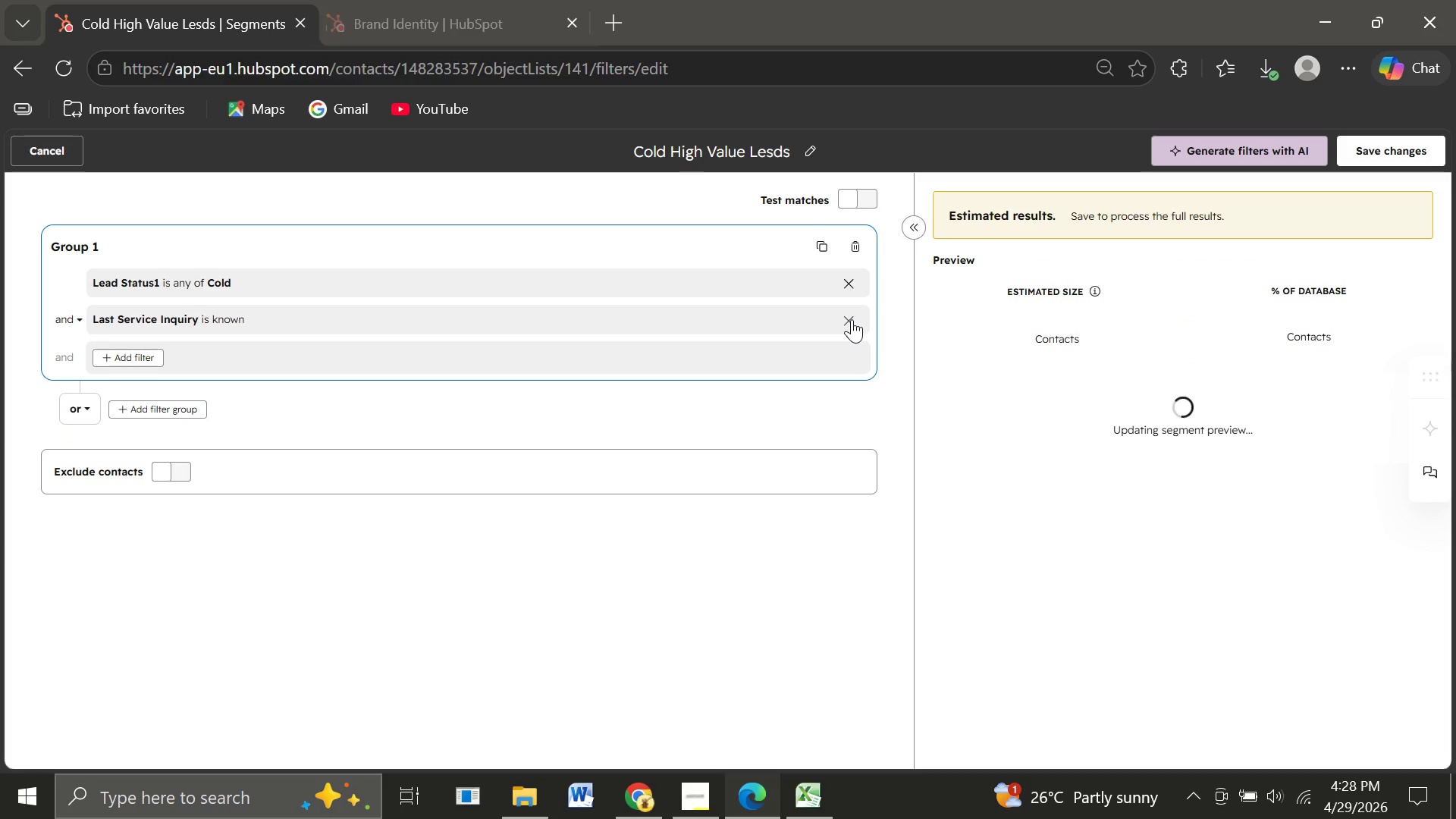 
left_click([852, 319])
 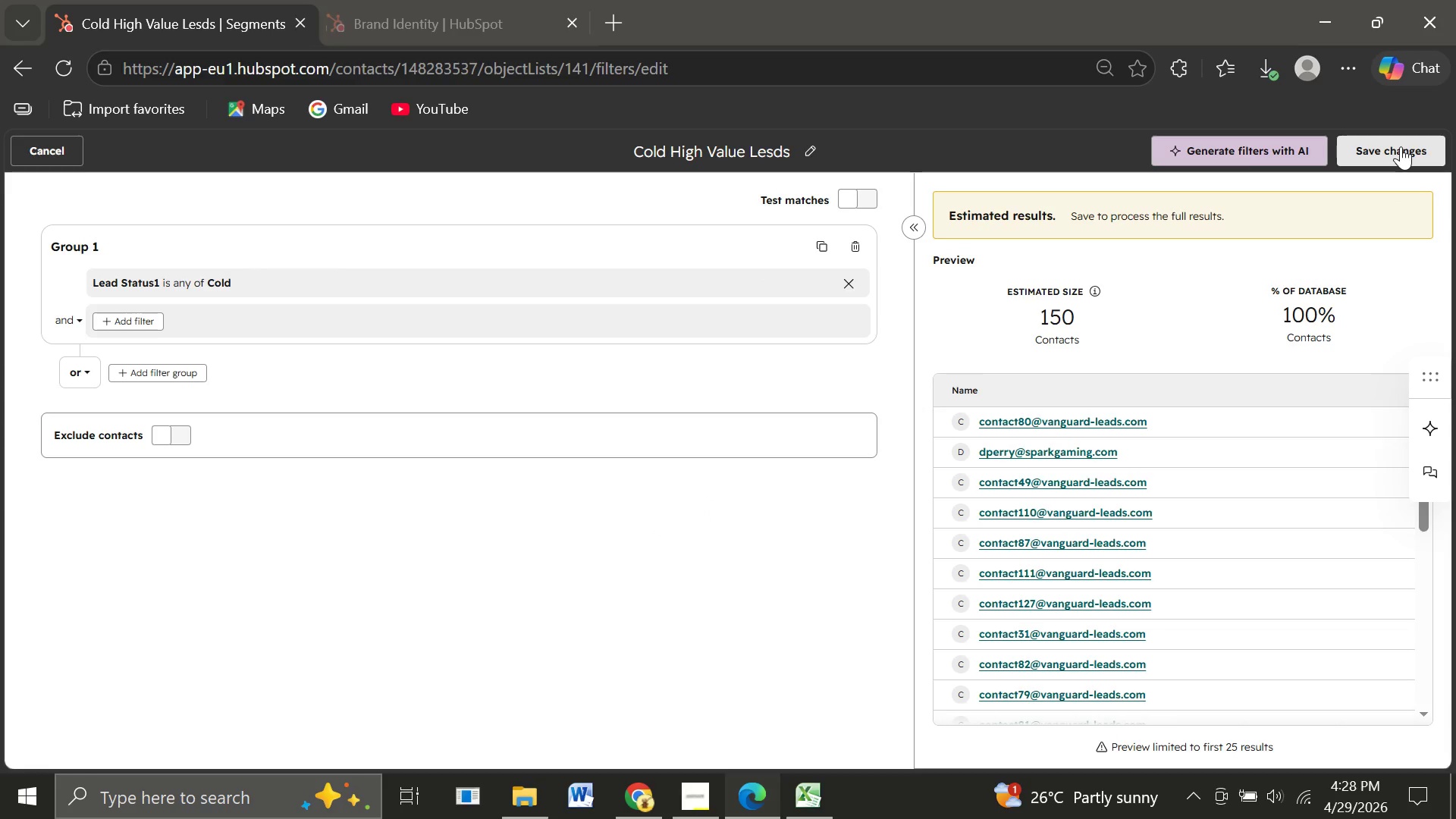 
wait(28.06)
 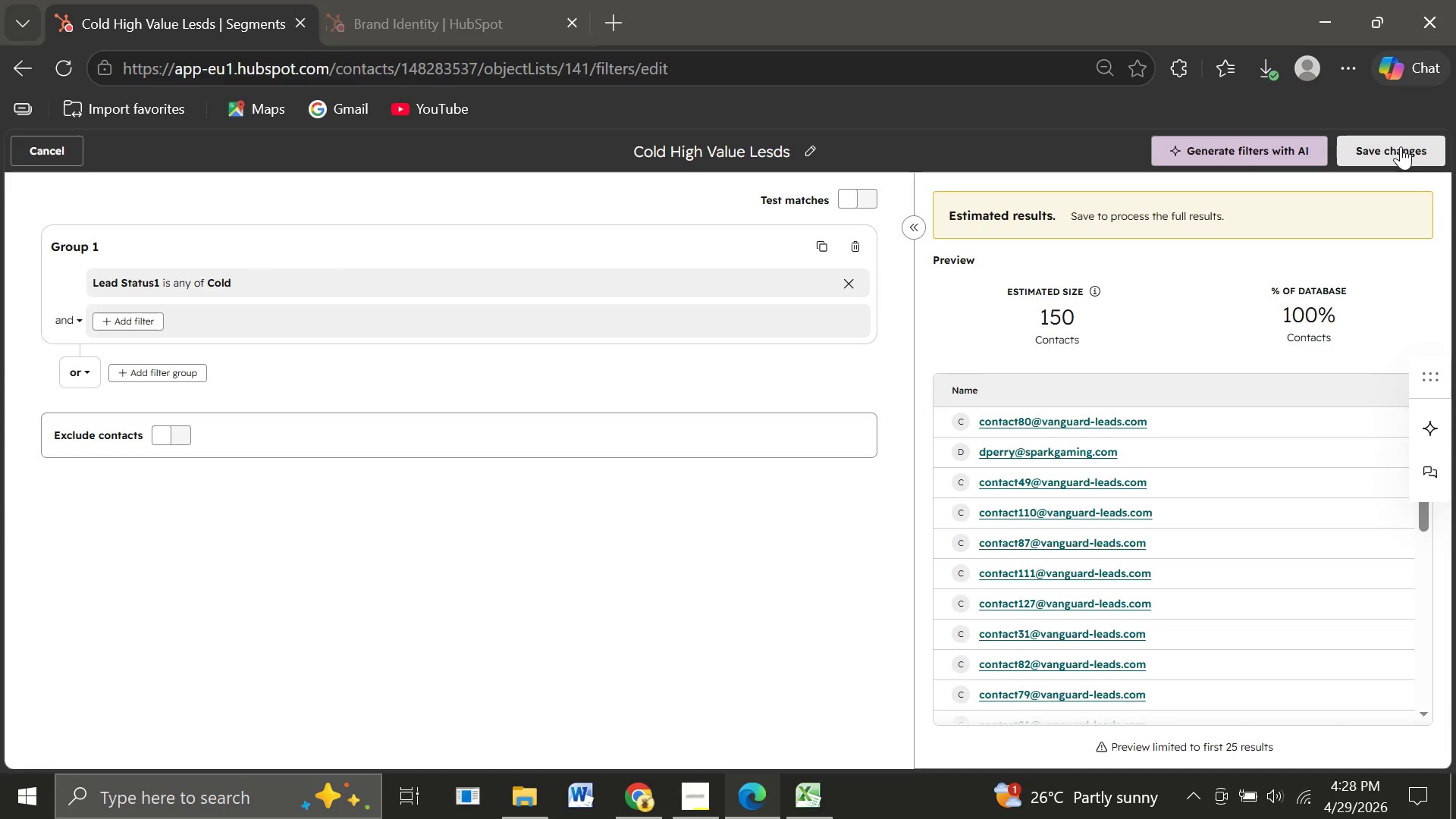 
double_click([1401, 146])
 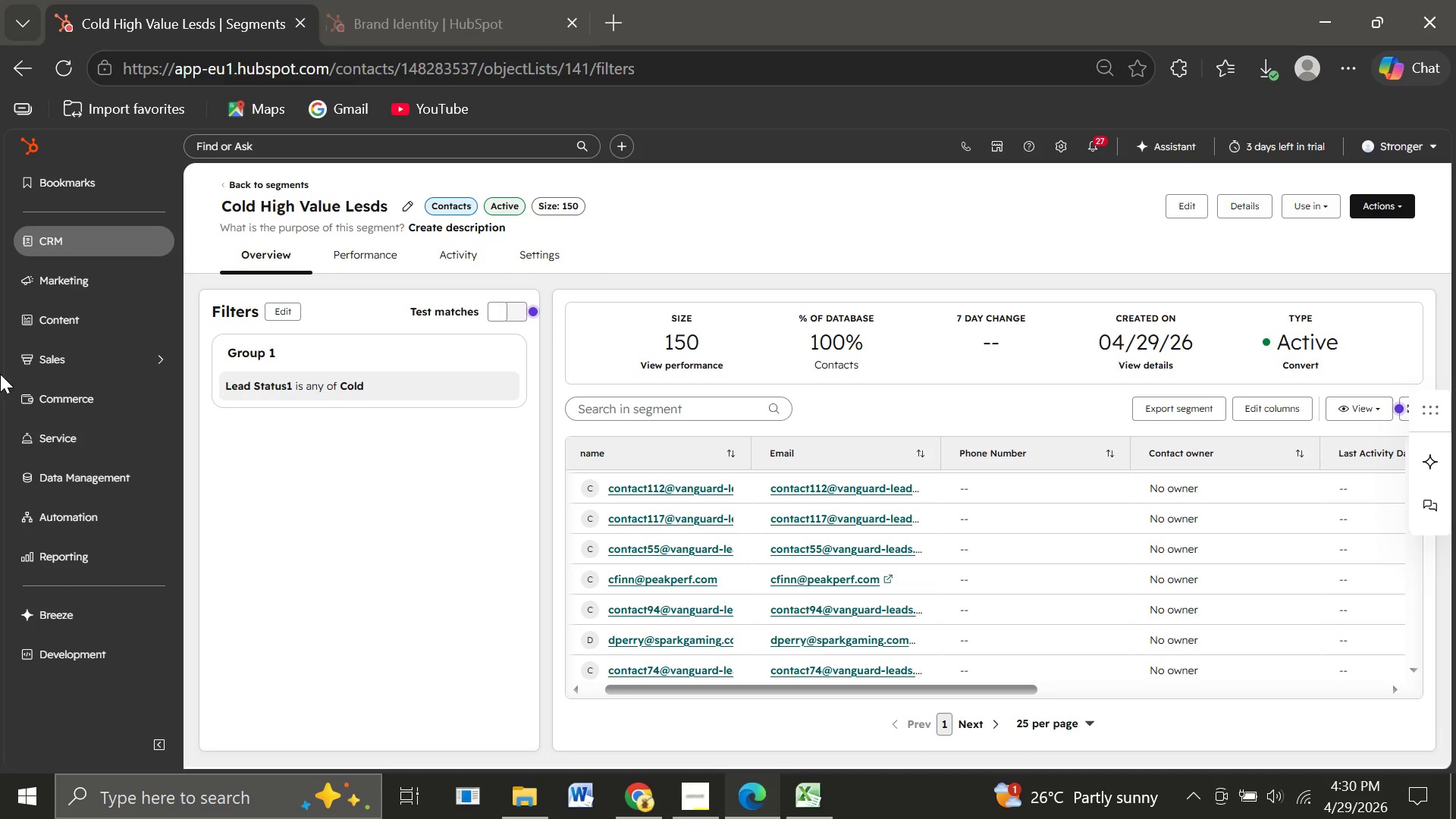 
wait(115.42)
 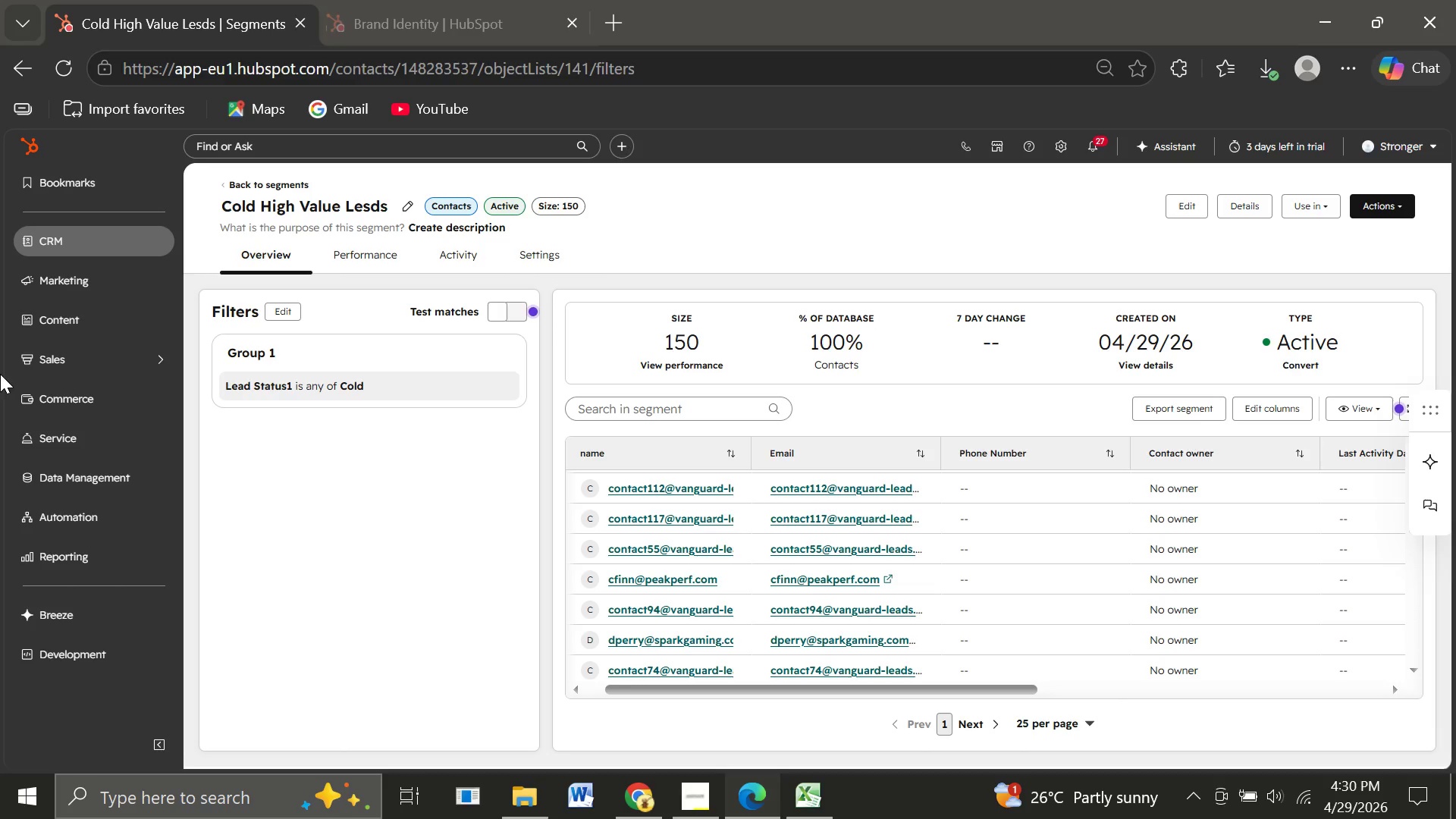 
mouse_move([930, 562])
 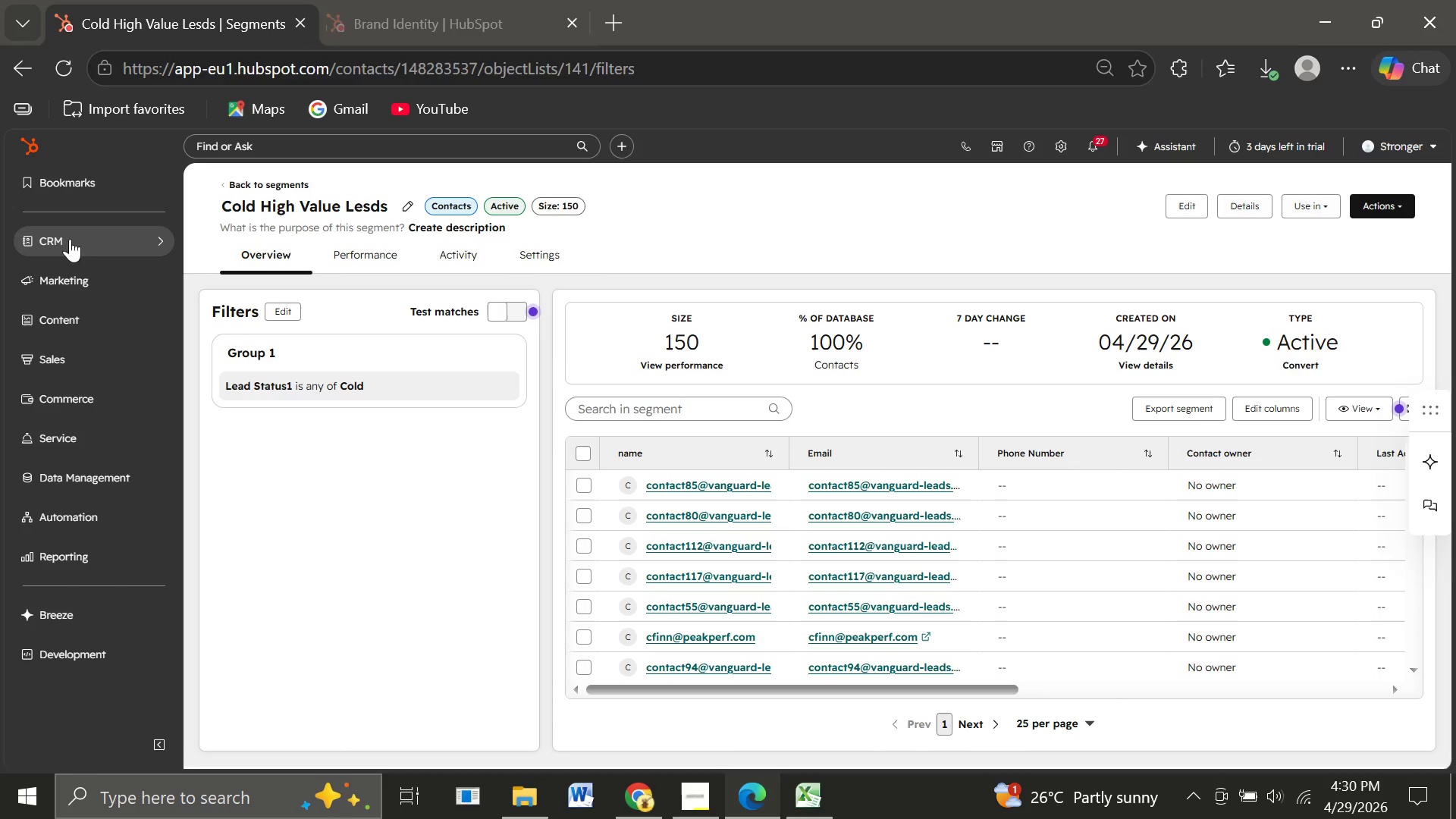 
left_click([100, 275])
 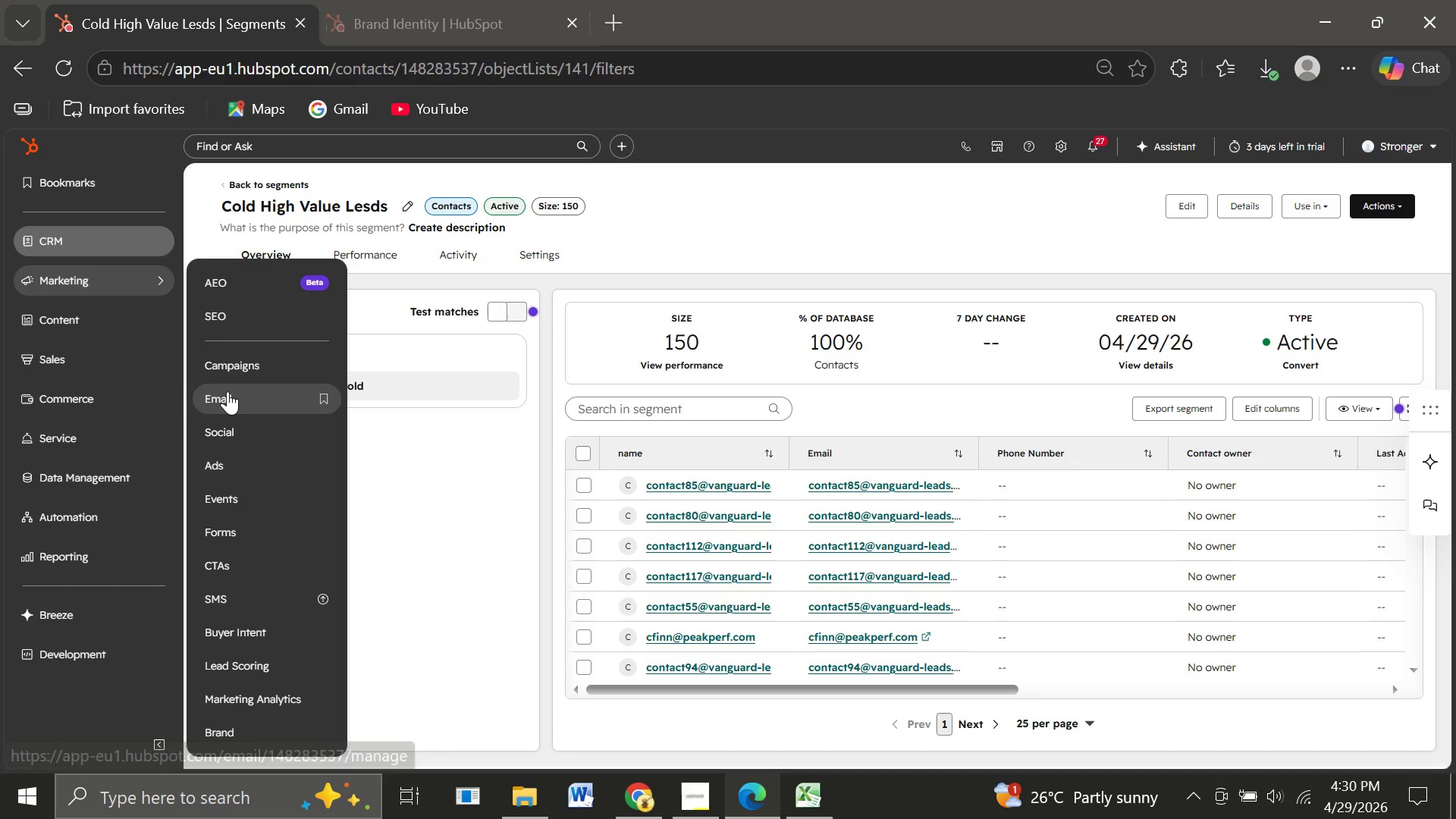 
left_click([228, 391])
 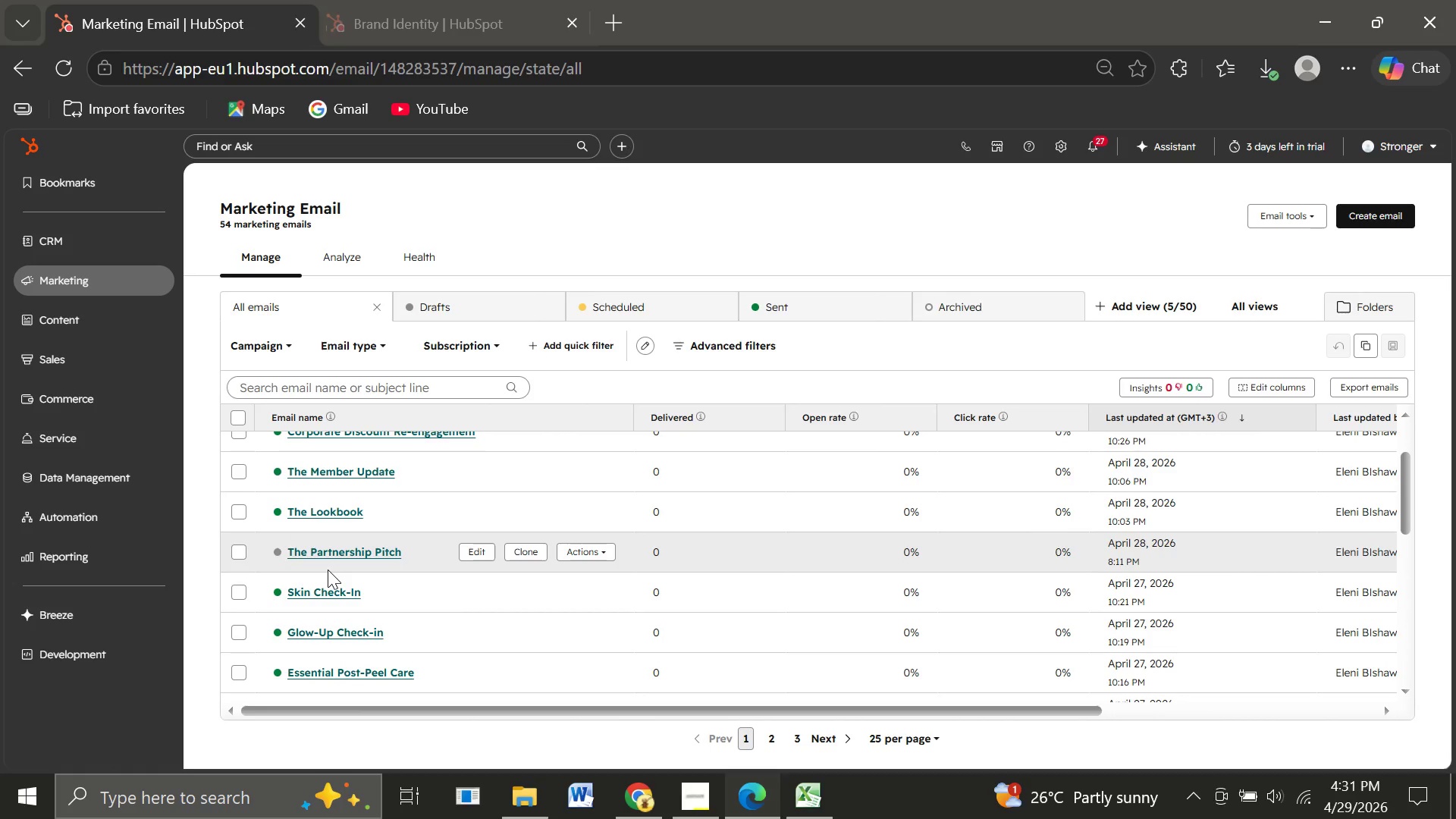 
wait(31.69)
 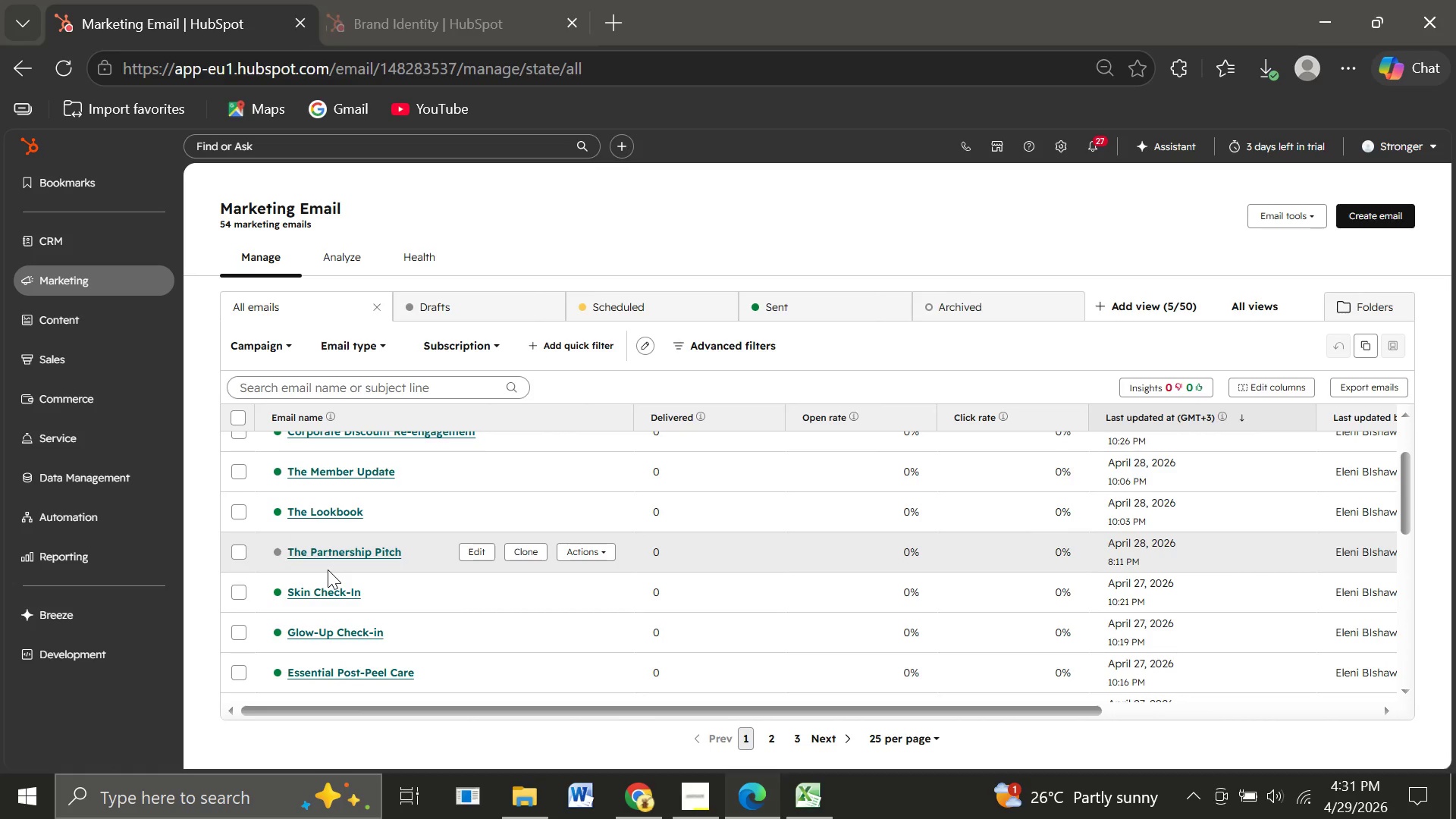 
left_click([1390, 216])
 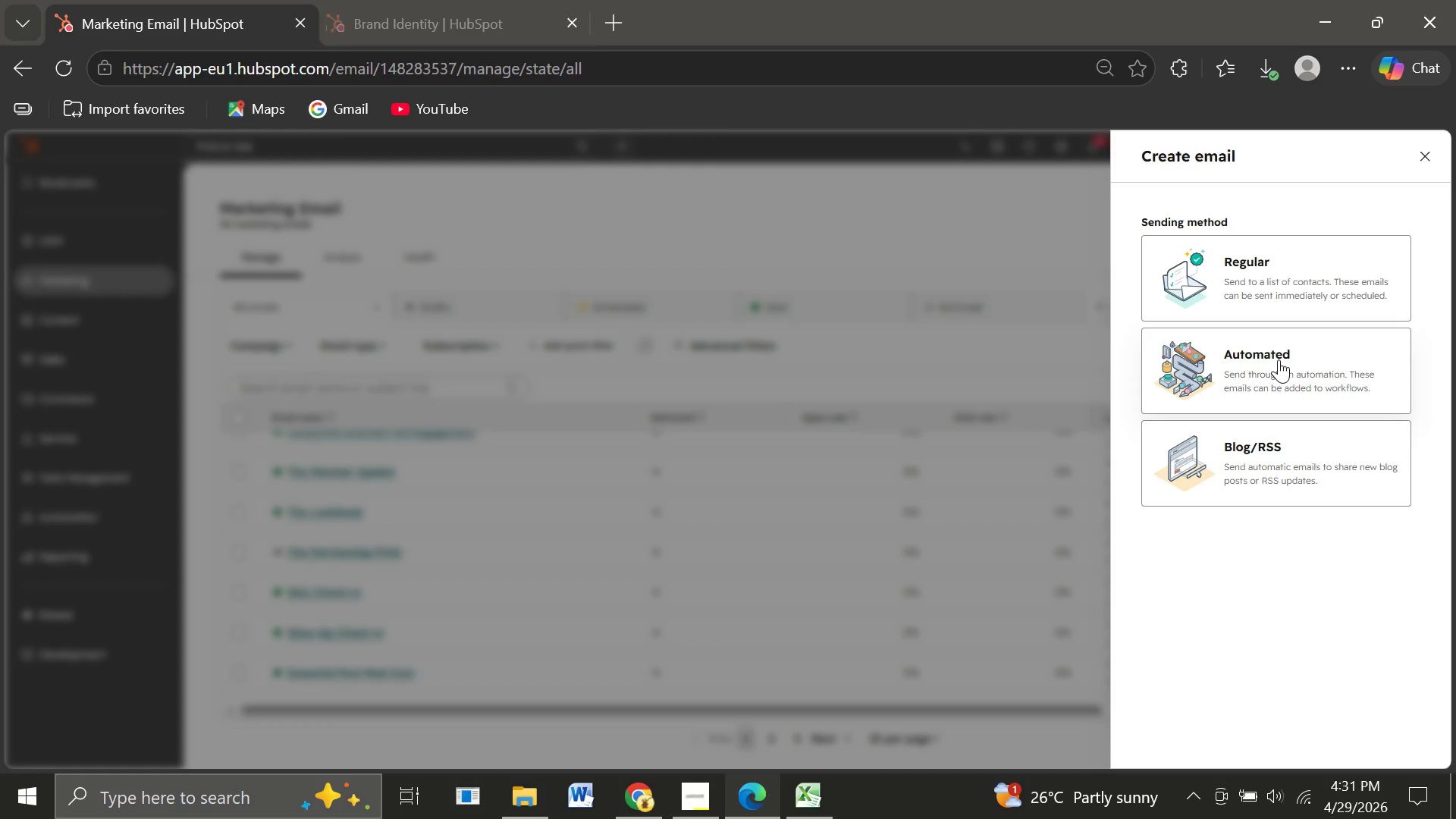 
wait(17.61)
 